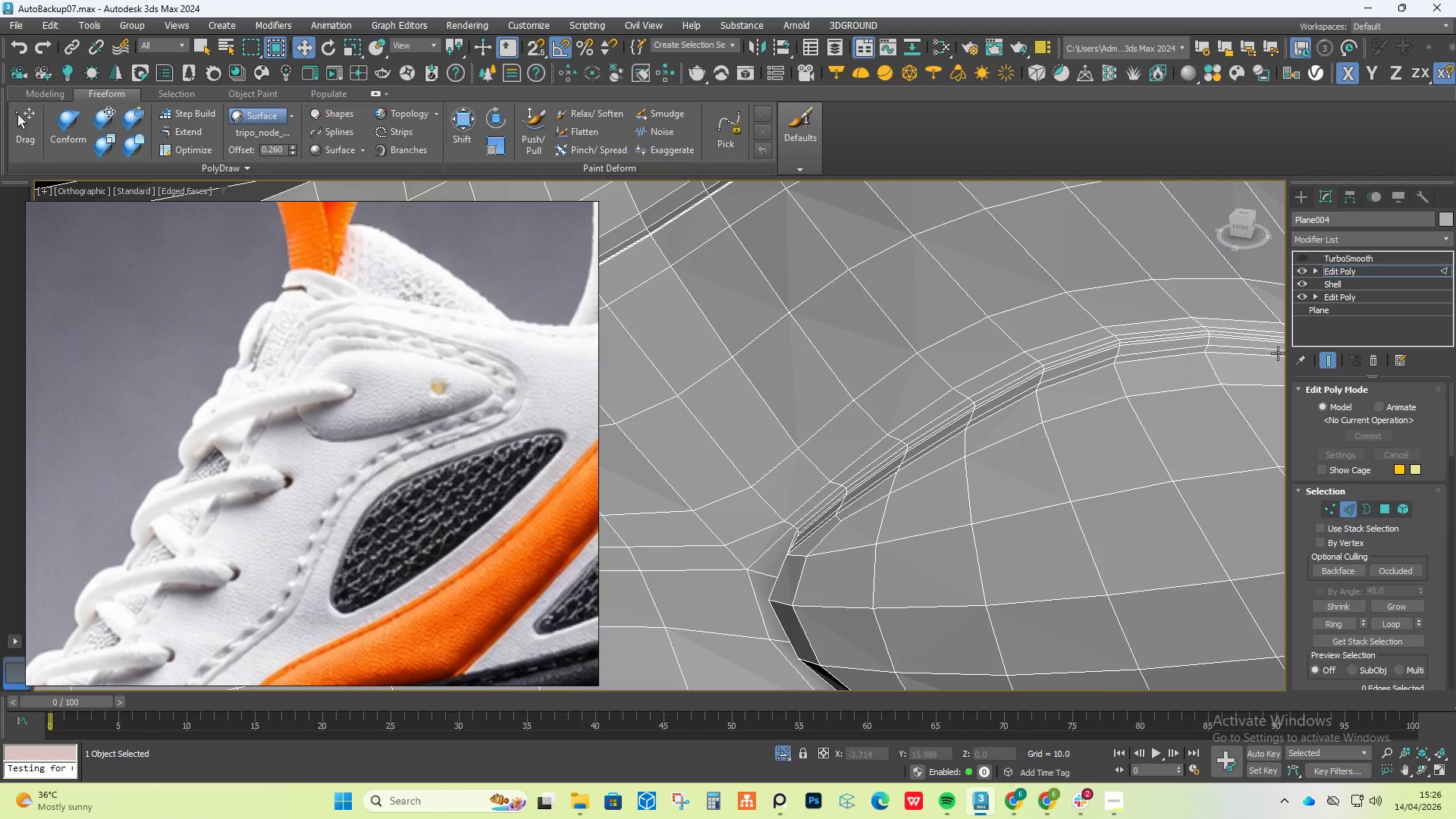 
scroll: coordinate [1220, 326], scroll_direction: up, amount: 3.0
 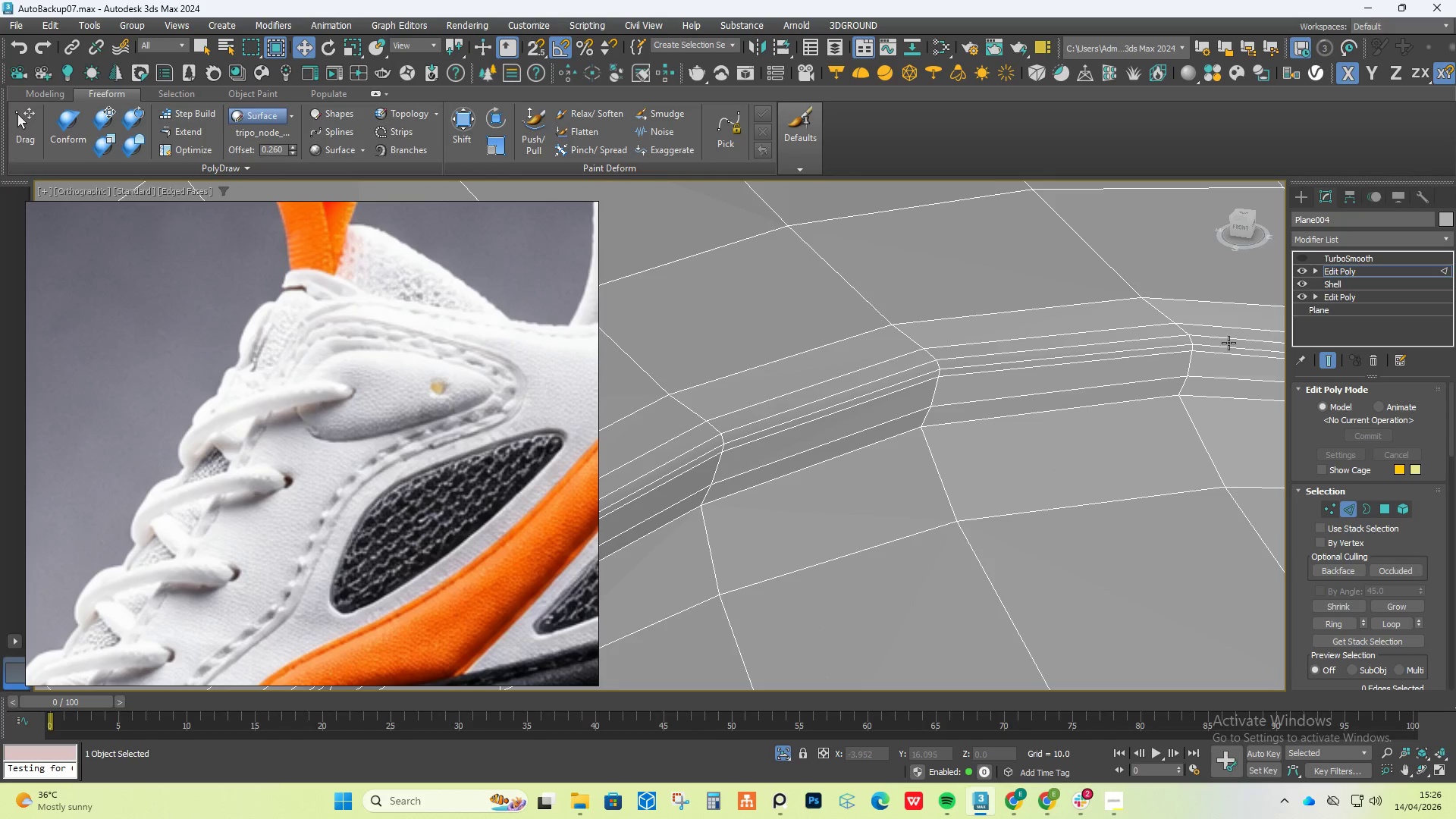 
double_click([1228, 343])
 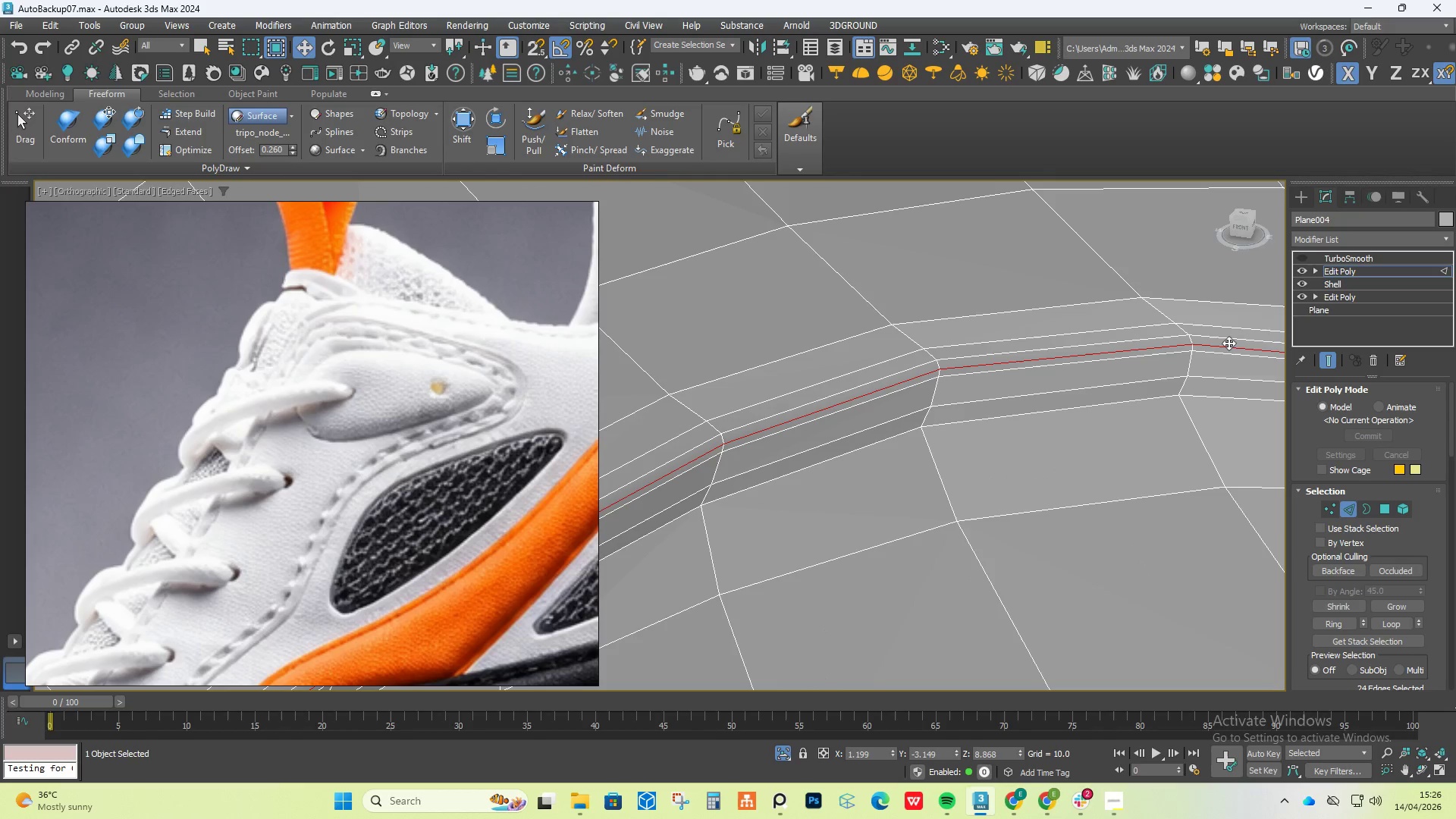 
key(Control+Backspace)
 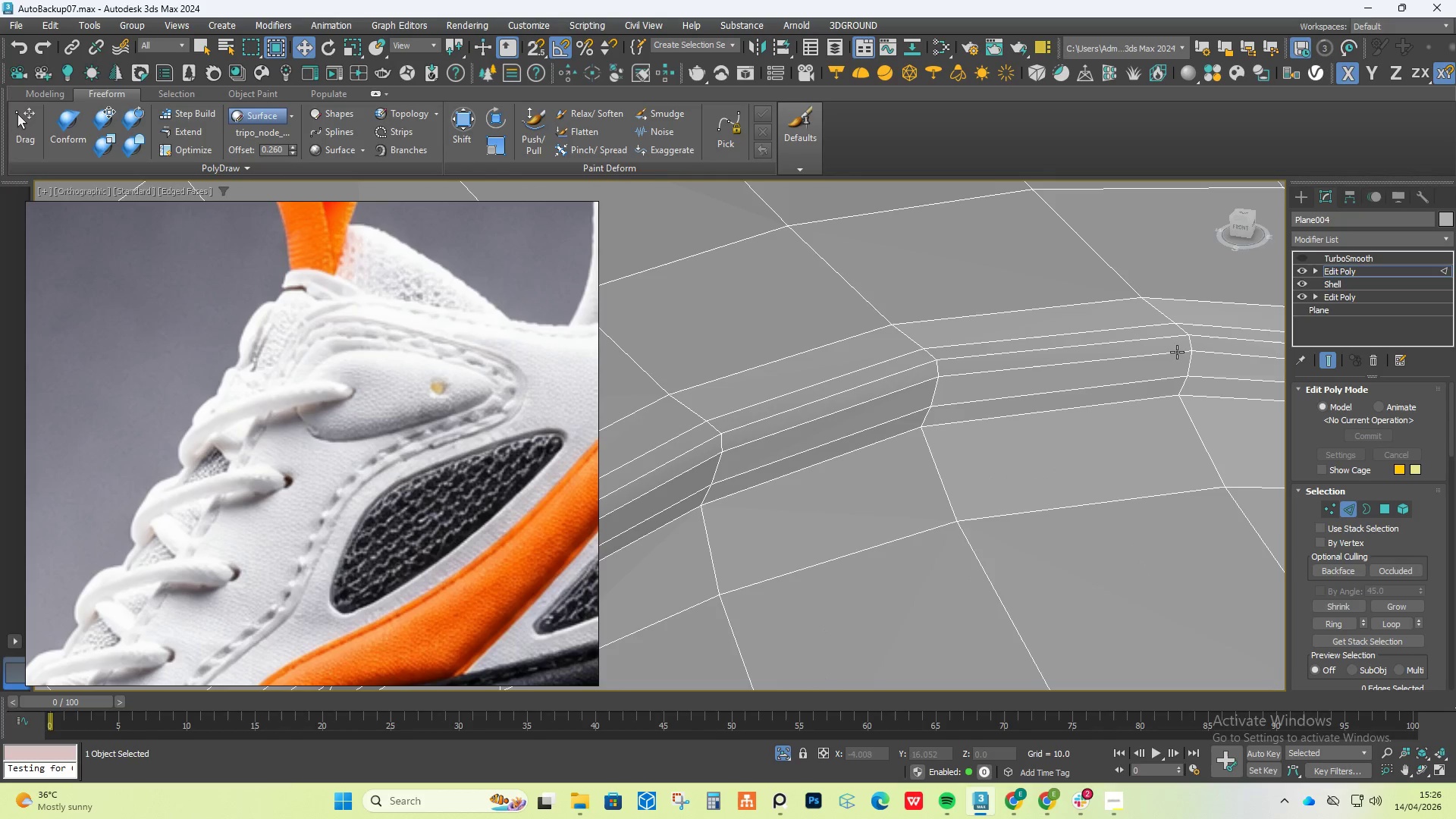 
double_click([1176, 338])
 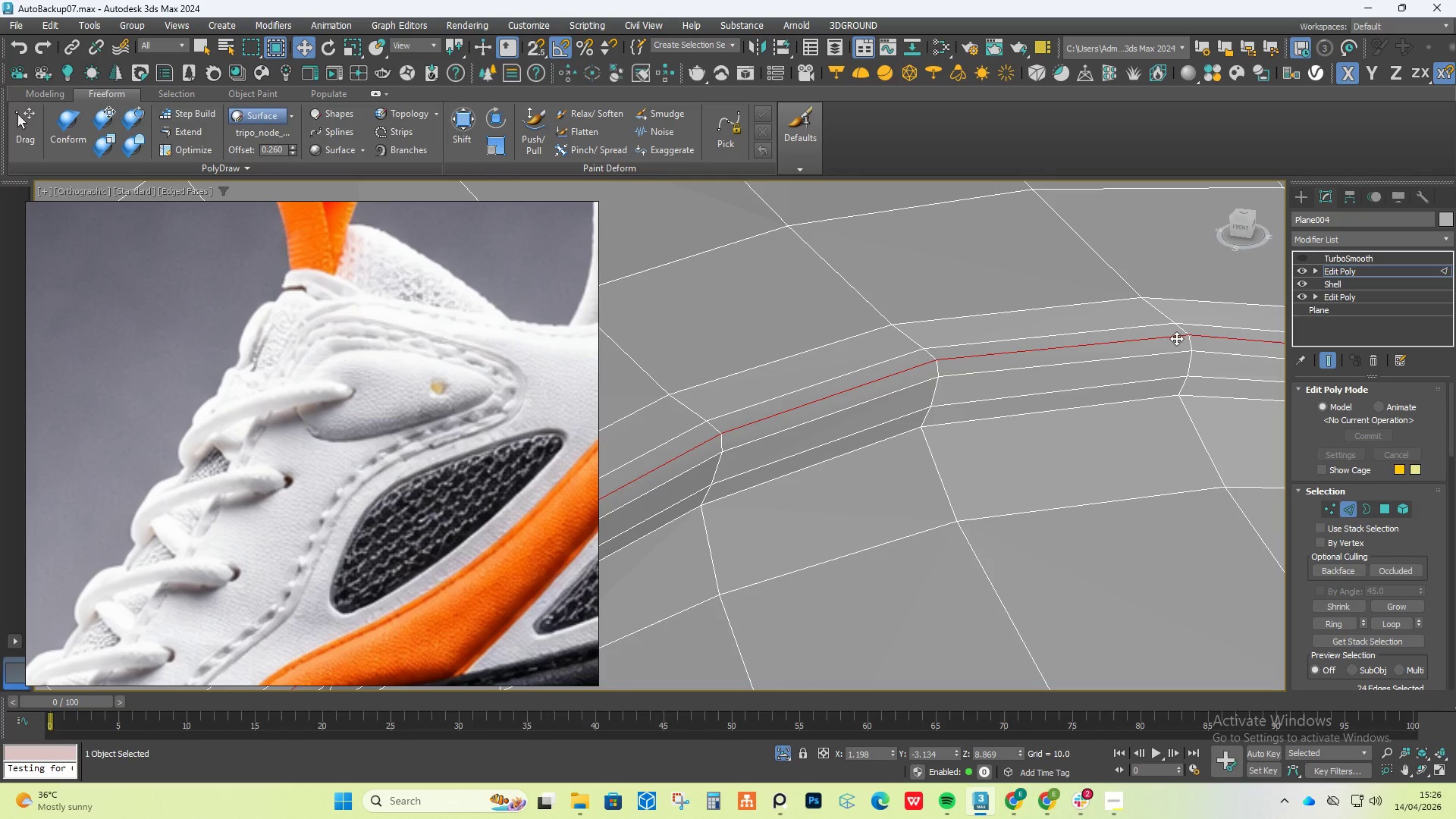 
key(Control+Backspace)
 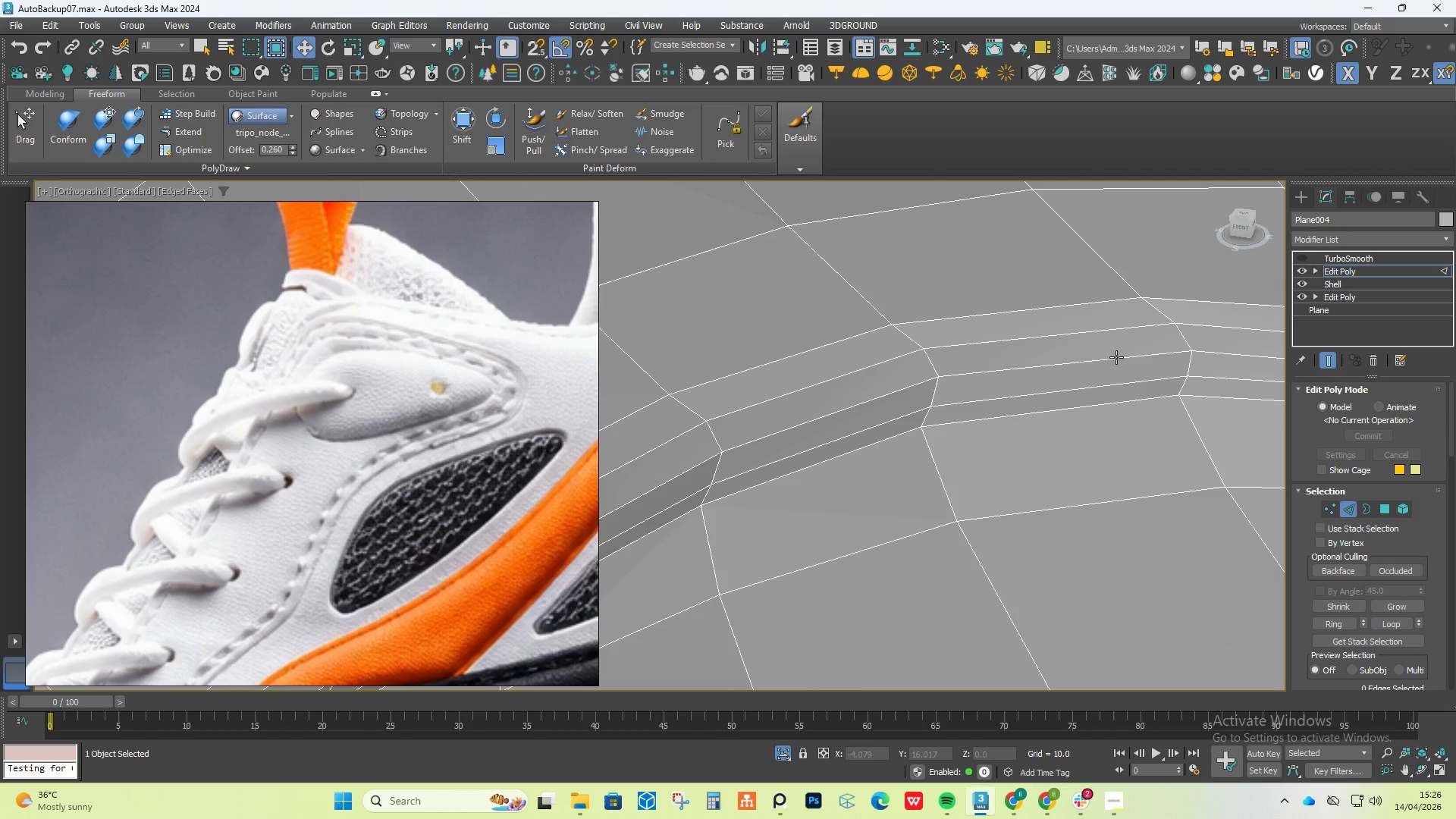 
hold_key(key=AltLeft, duration=0.64)
 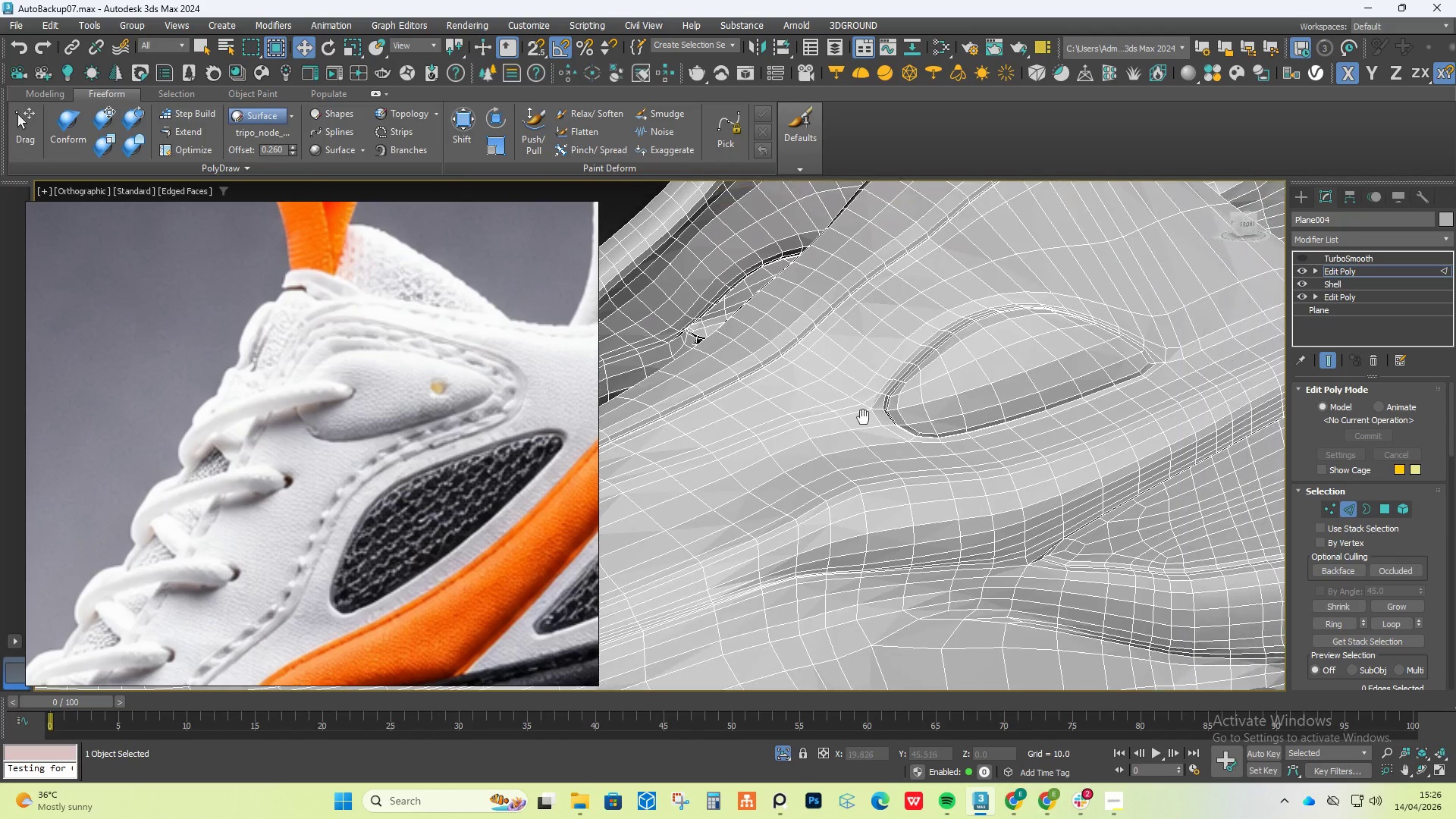 
scroll: coordinate [1113, 392], scroll_direction: down, amount: 11.0
 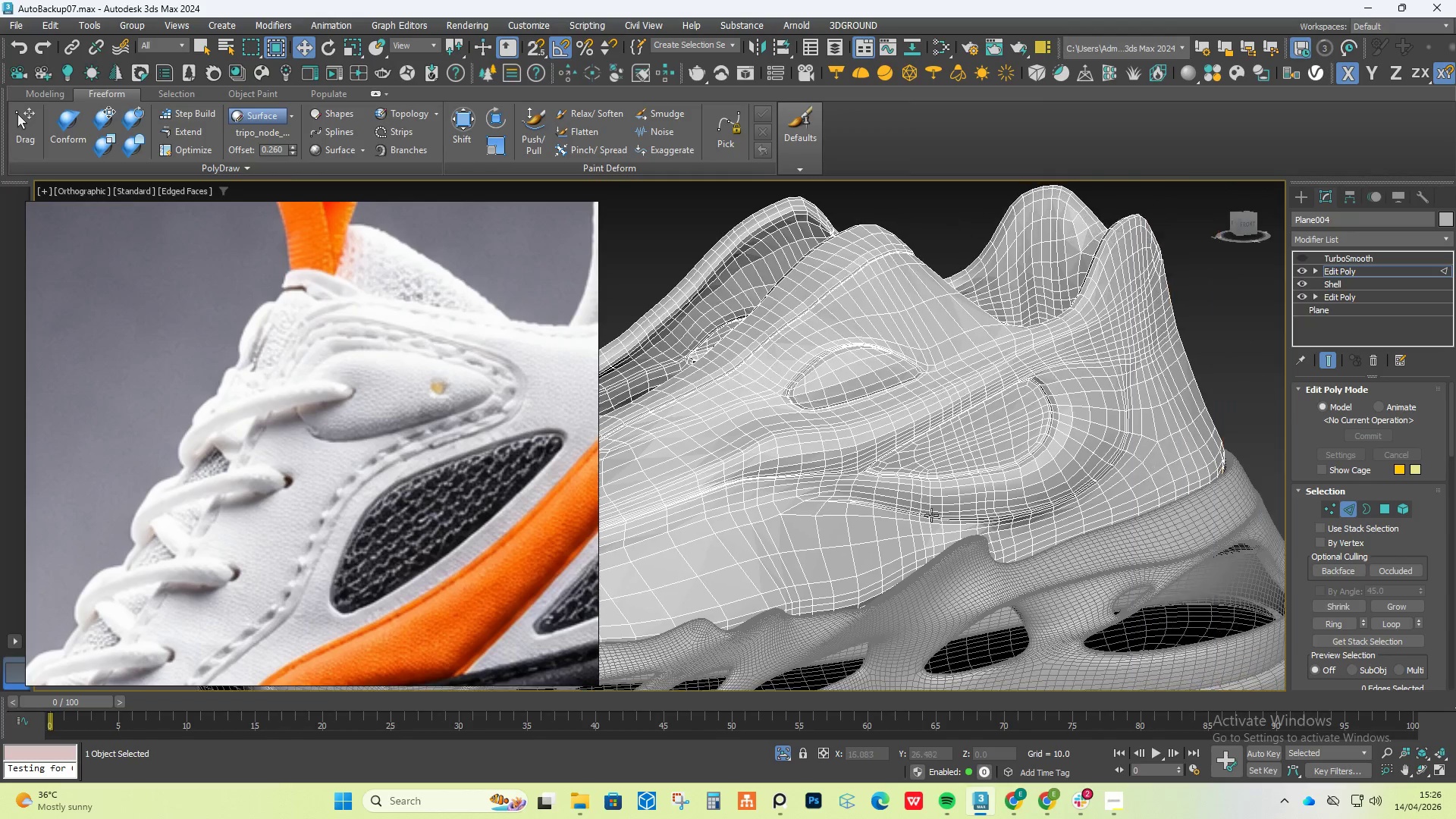 
scroll: coordinate [1150, 426], scroll_direction: up, amount: 8.0
 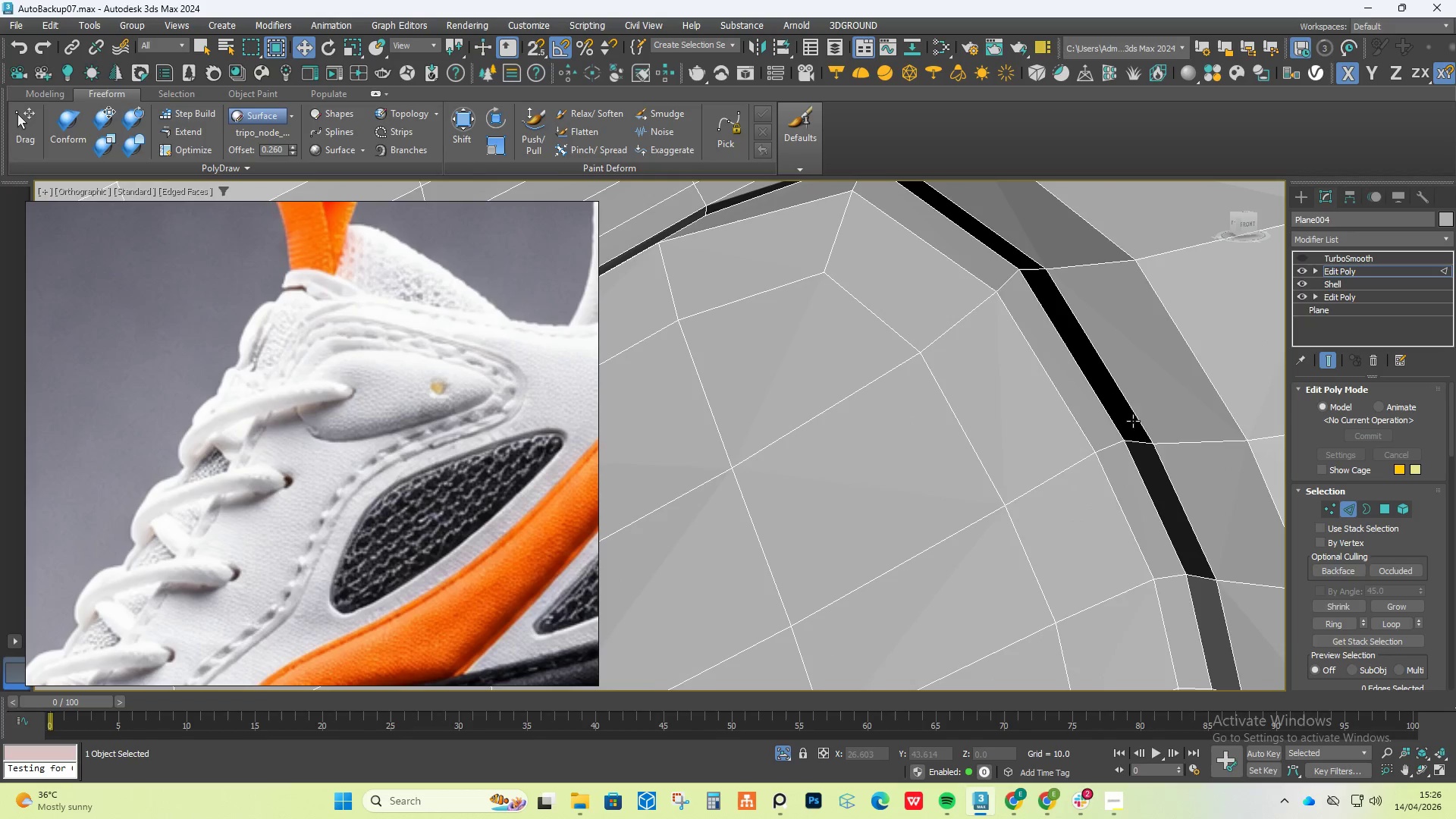 
scroll: coordinate [1130, 420], scroll_direction: down, amount: 11.0
 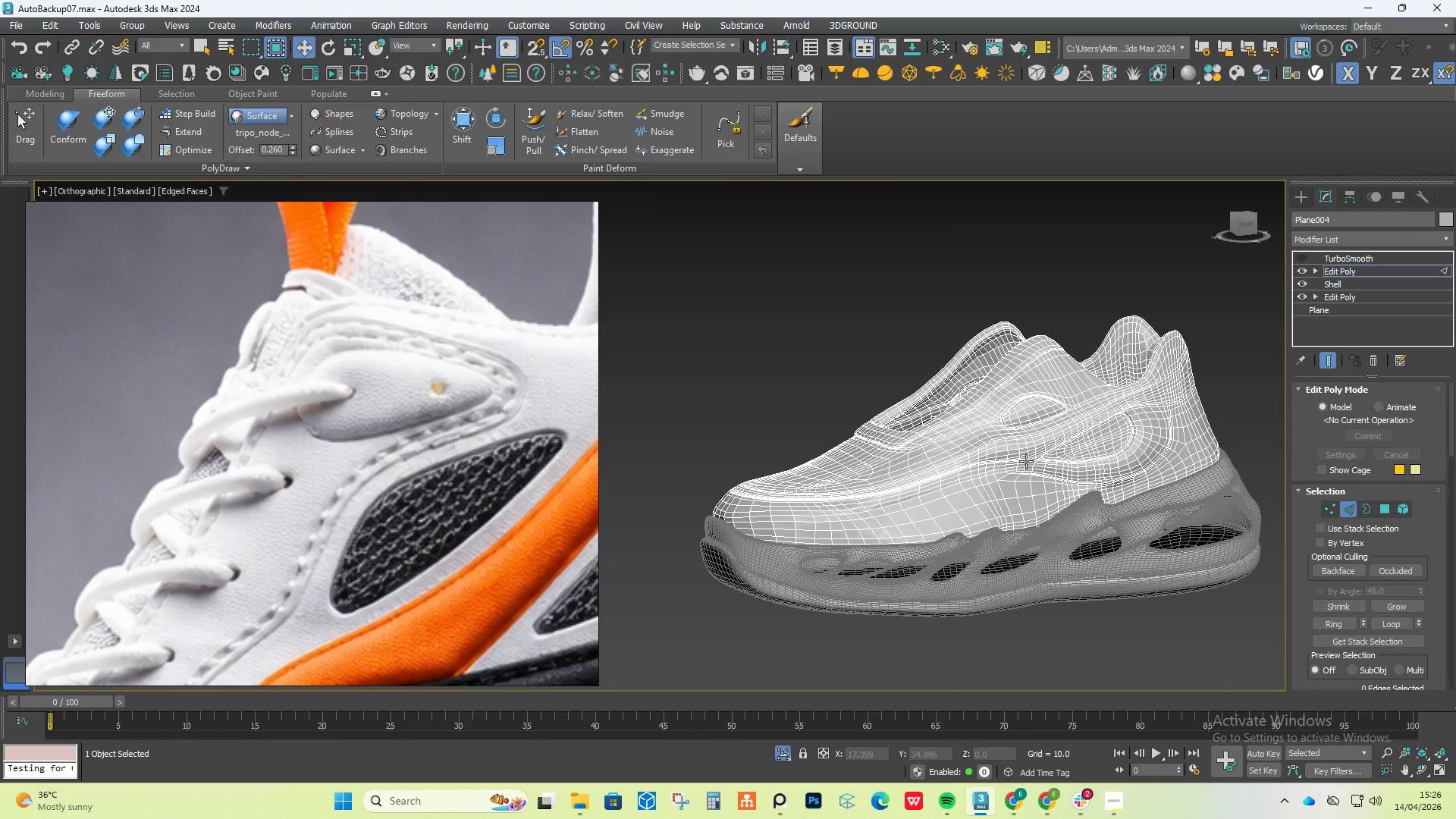 
hold_key(key=AltLeft, duration=0.83)
 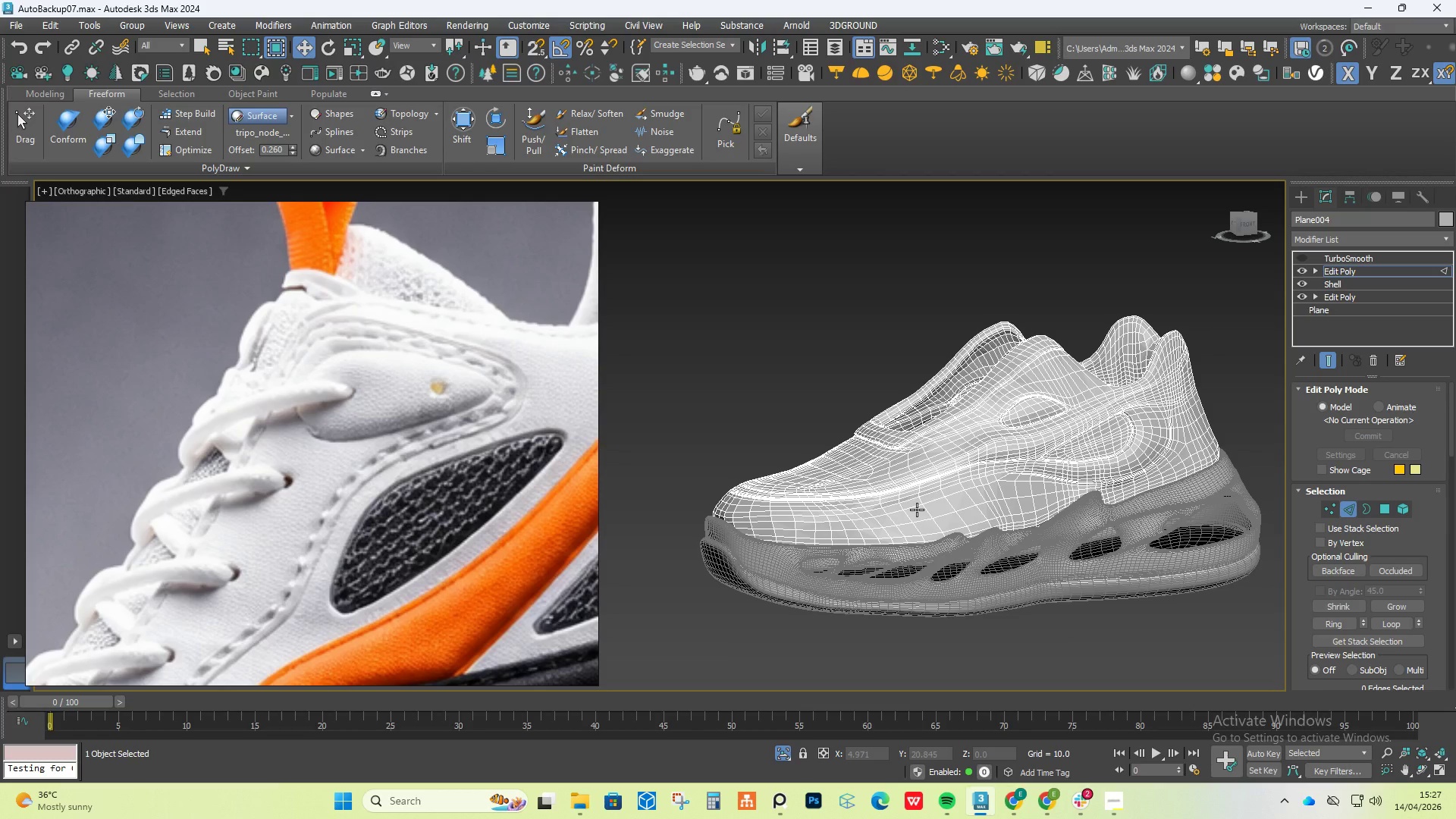 
wait(13.64)
 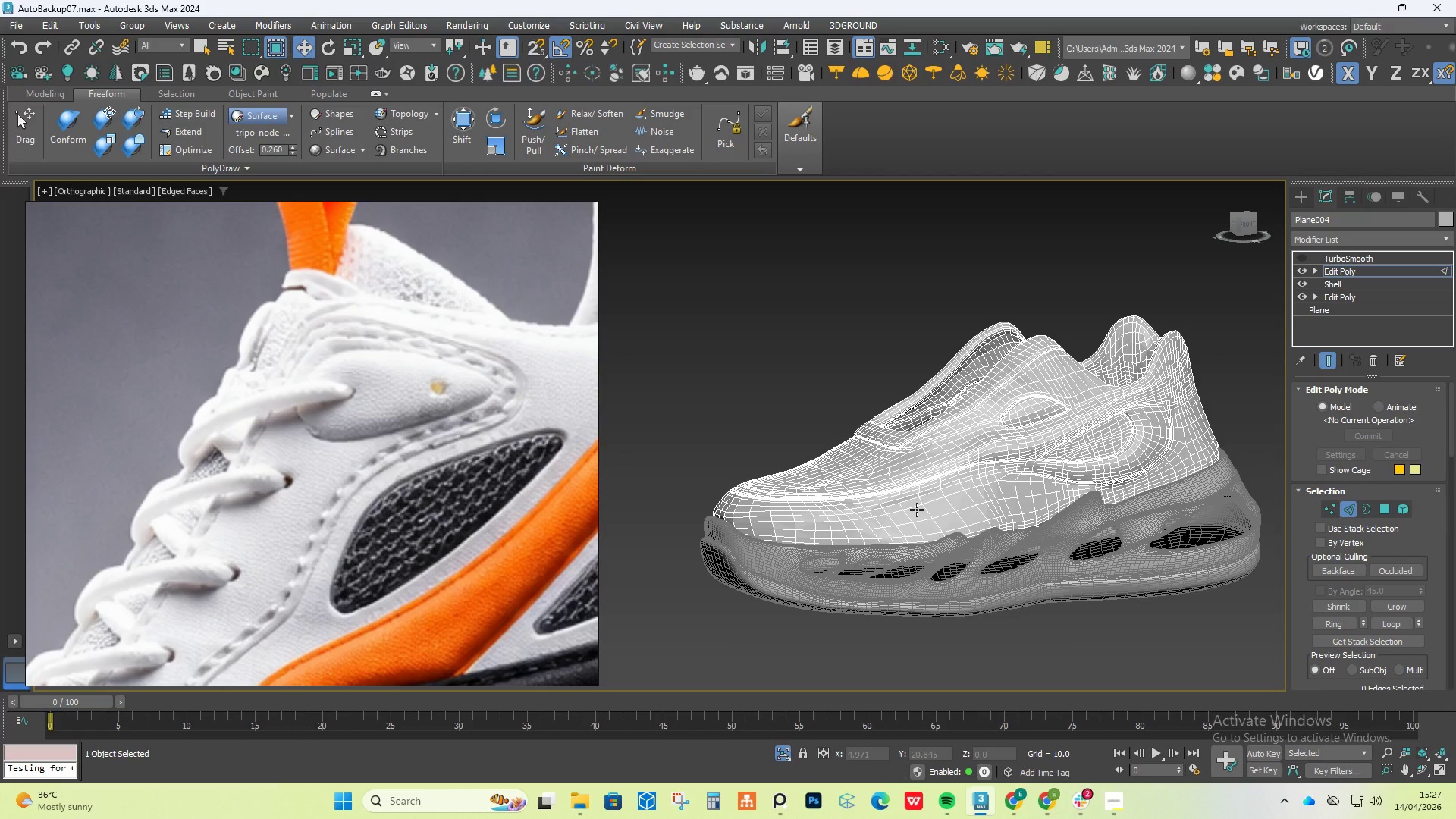 
hold_key(key=AltLeft, duration=0.7)
 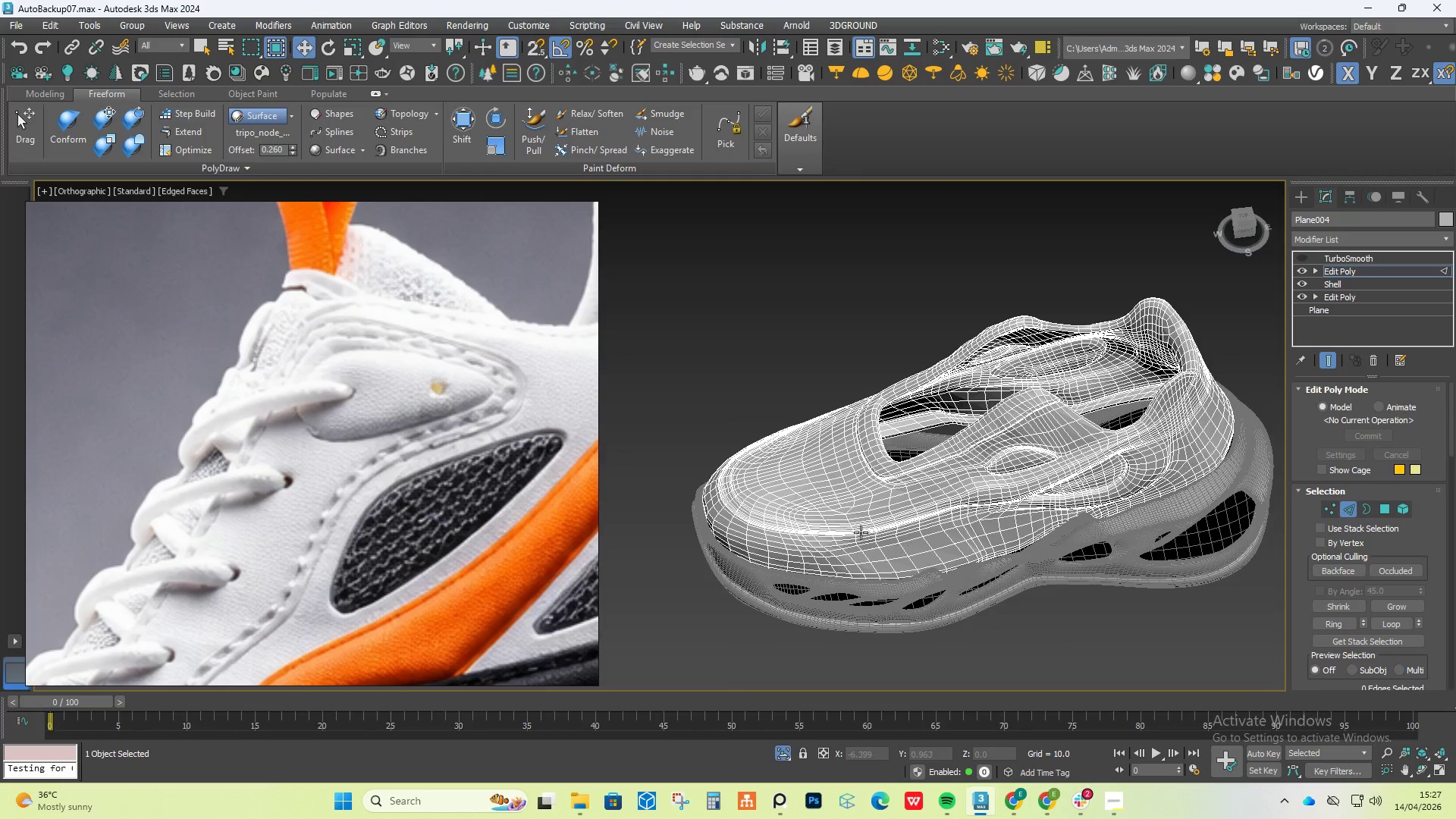 
scroll: coordinate [905, 529], scroll_direction: up, amount: 2.0
 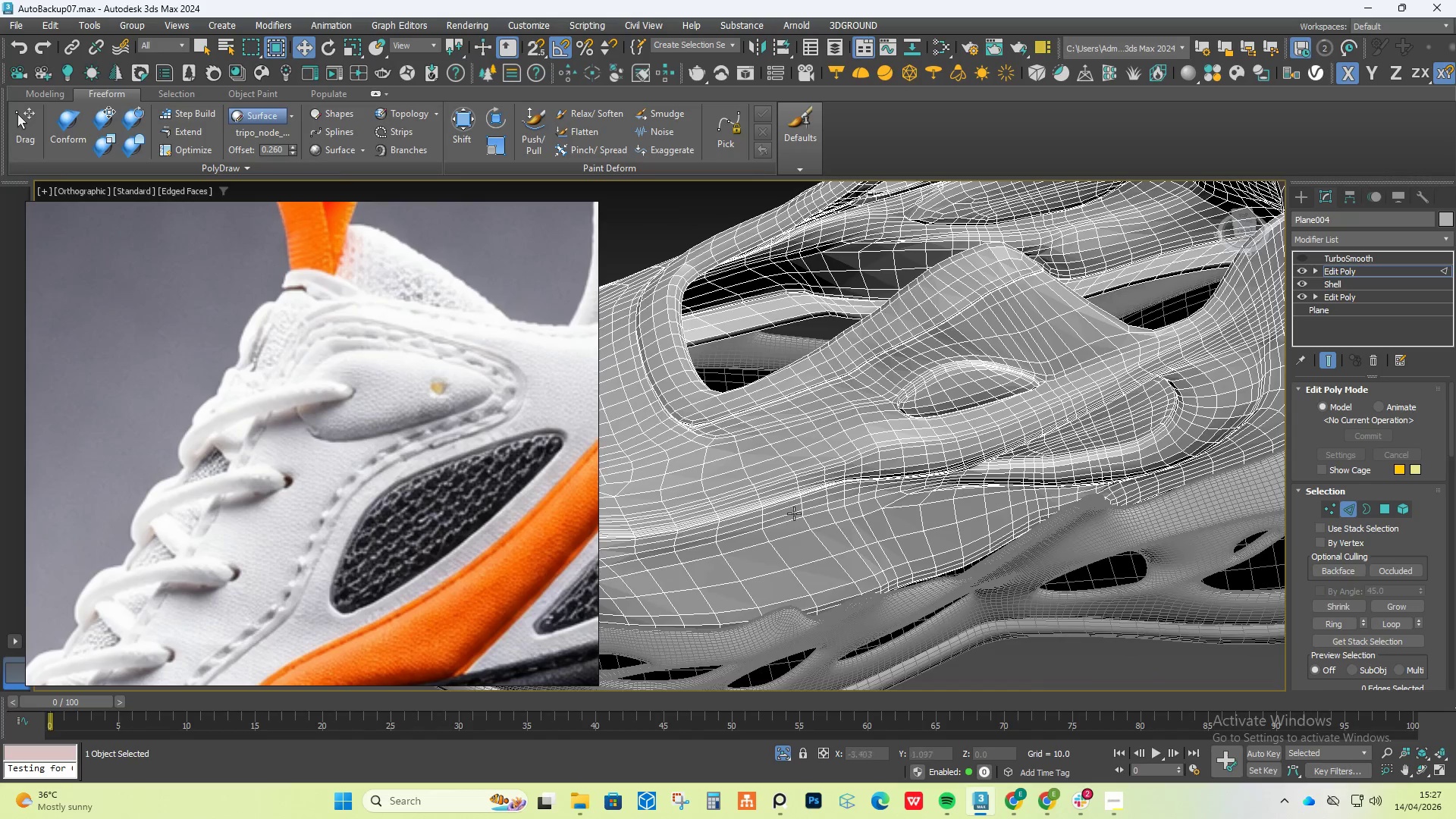 
hold_key(key=AltLeft, duration=0.5)
 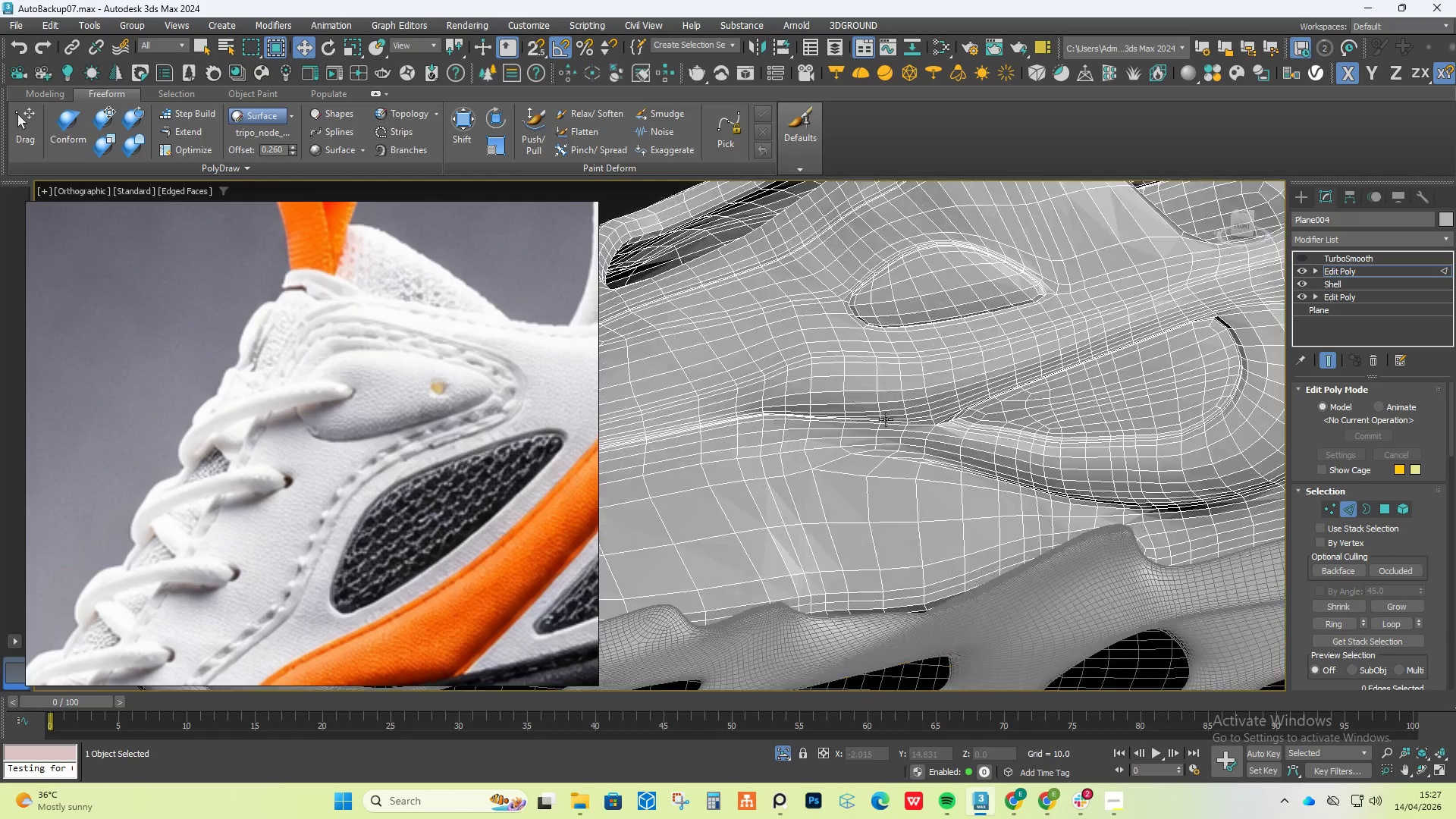 
scroll: coordinate [890, 417], scroll_direction: up, amount: 5.0
 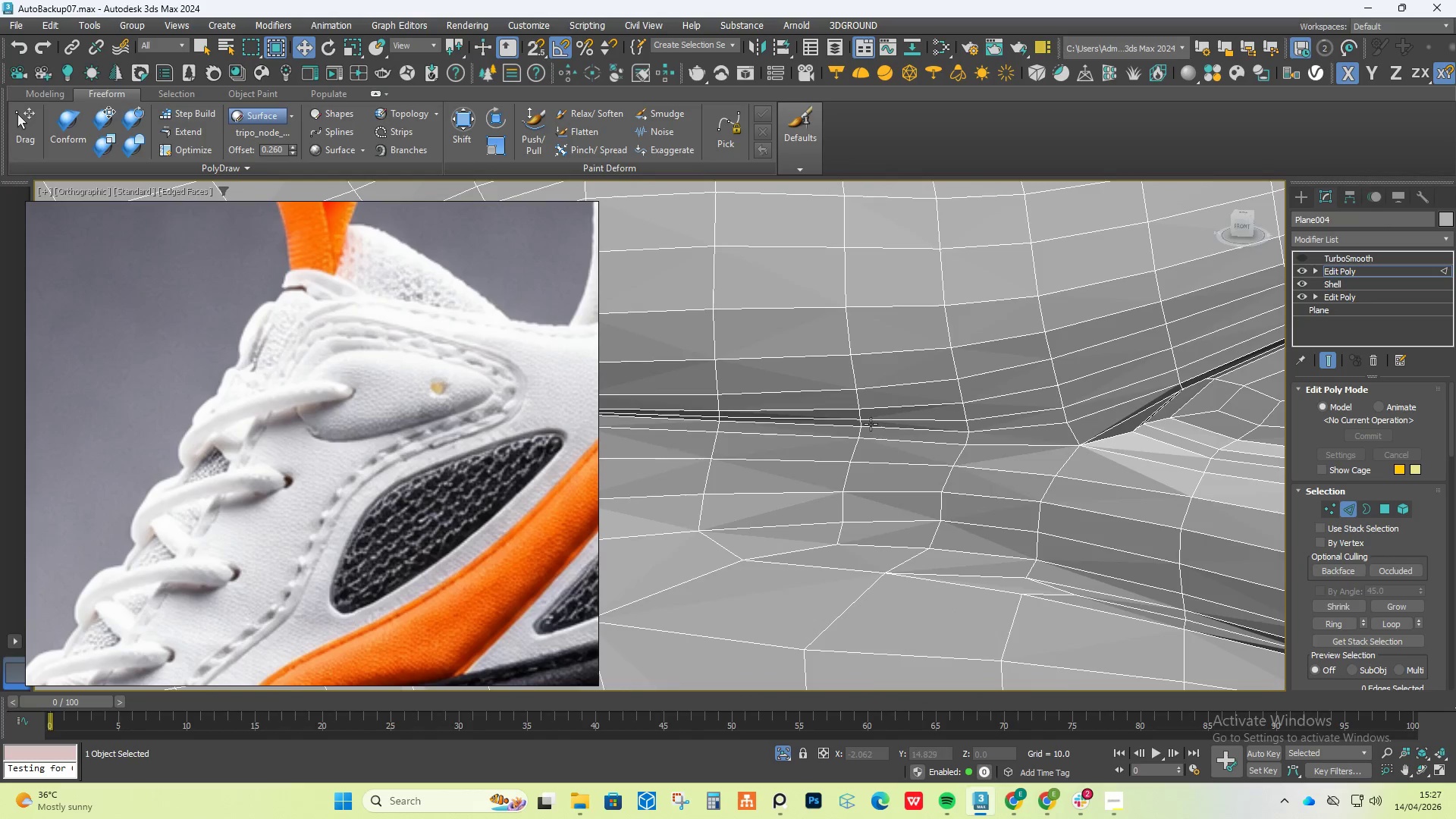 
scroll: coordinate [868, 435], scroll_direction: down, amount: 5.0
 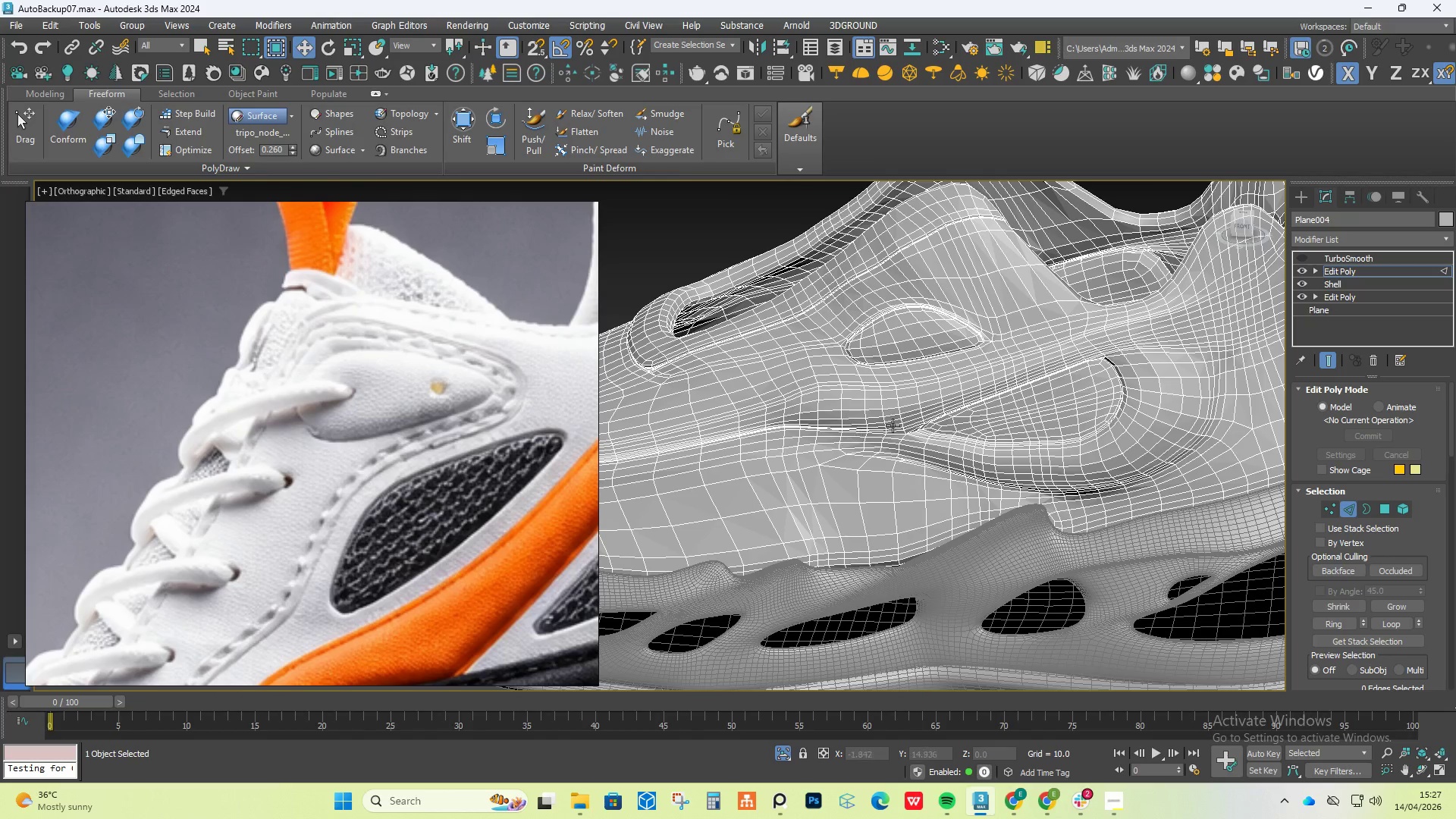 
left_click([956, 407])
 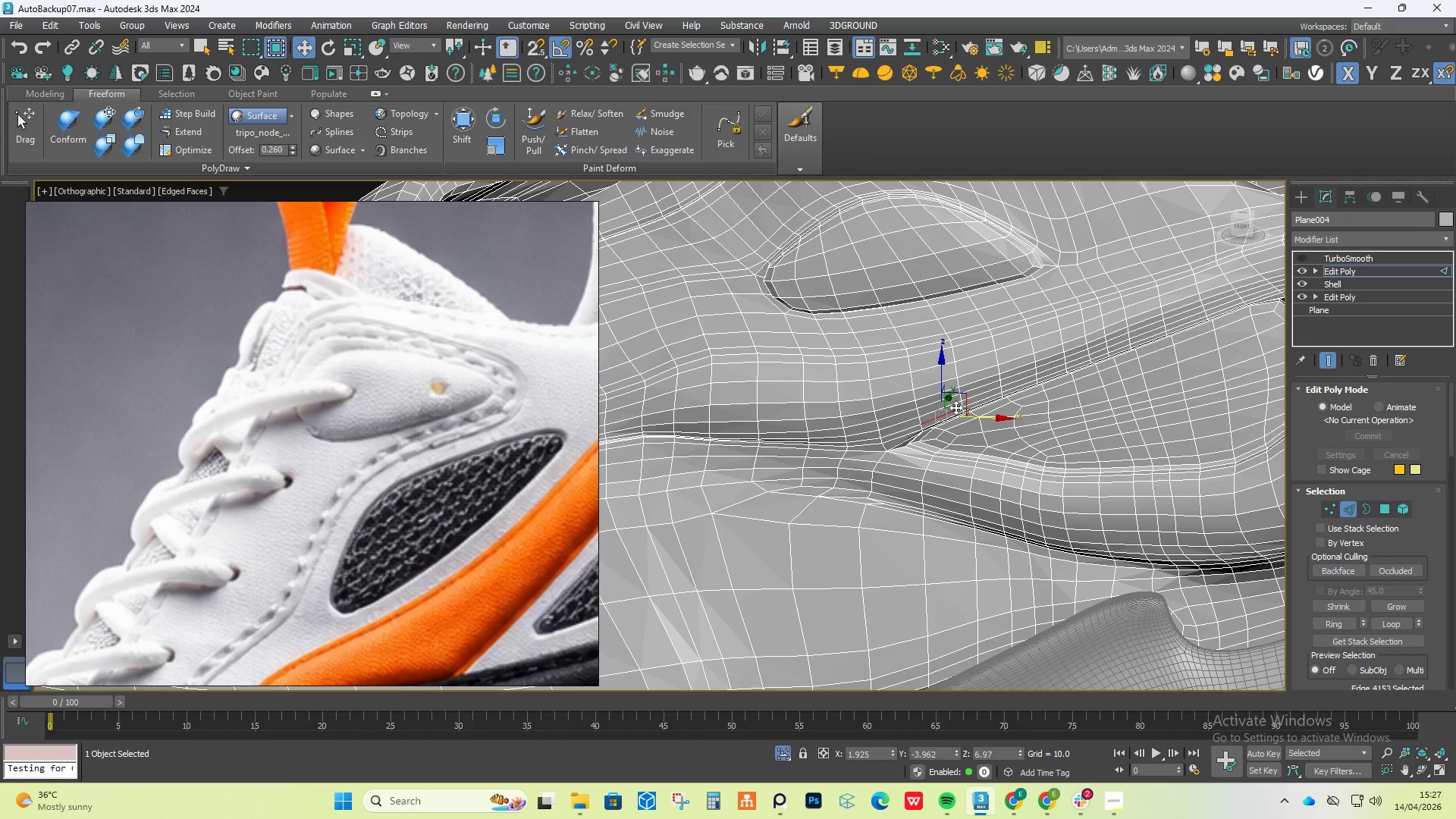 
scroll: coordinate [927, 416], scroll_direction: up, amount: 2.0
 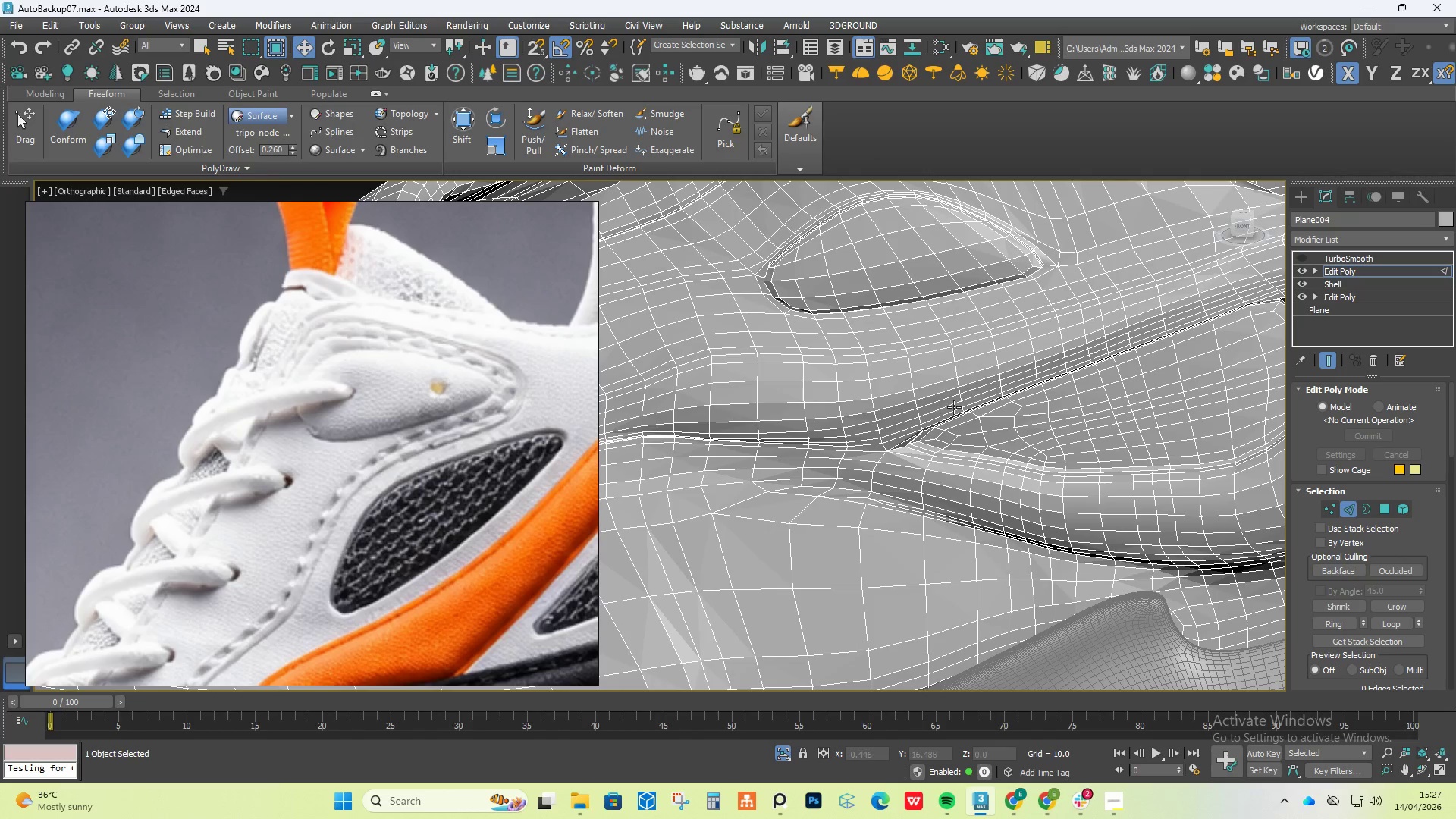 
double_click([956, 407])
 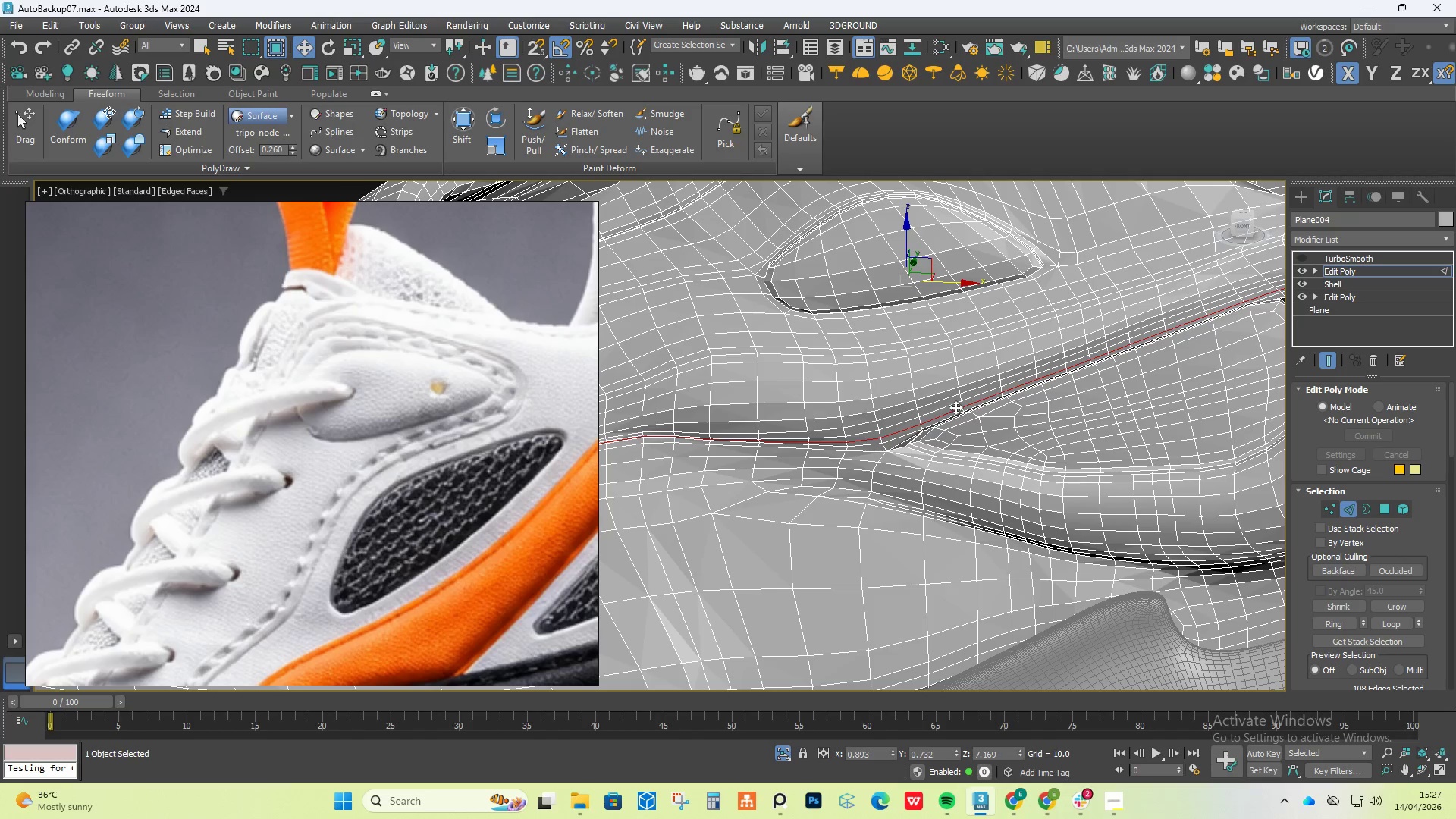 
hold_key(key=AltLeft, duration=0.81)
 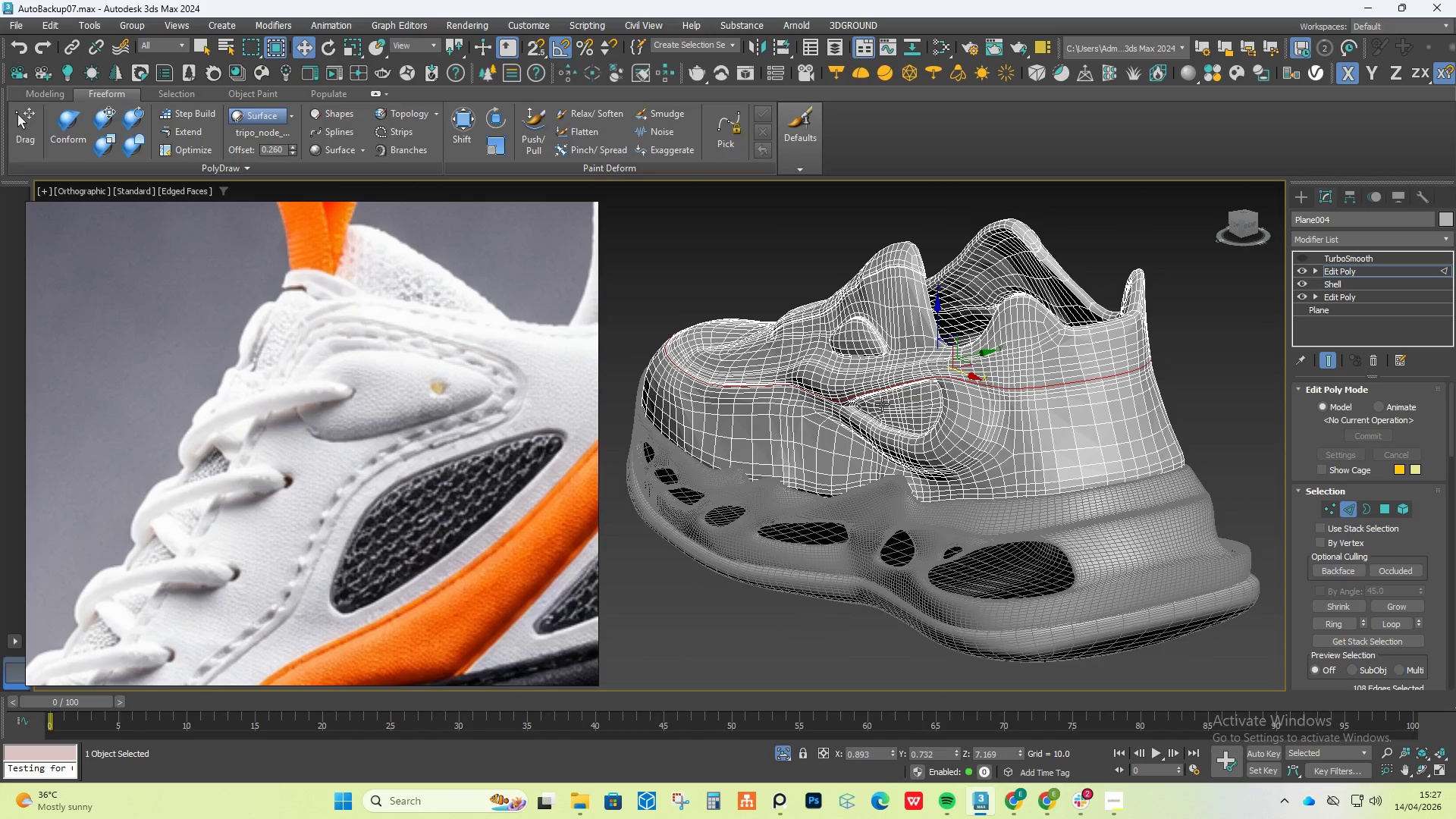 
scroll: coordinate [953, 408], scroll_direction: down, amount: 3.0
 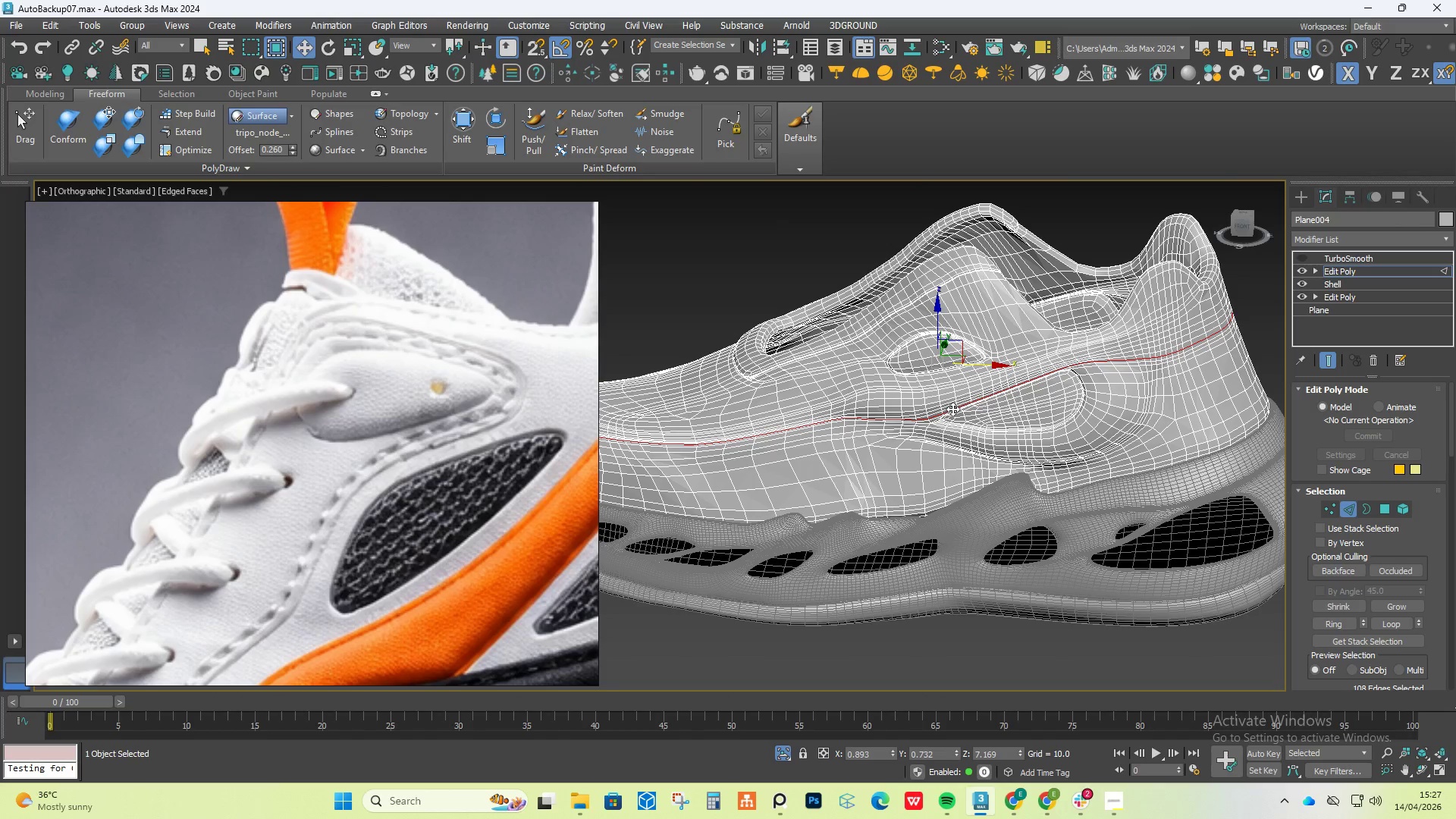 
key(Control+Backspace)
 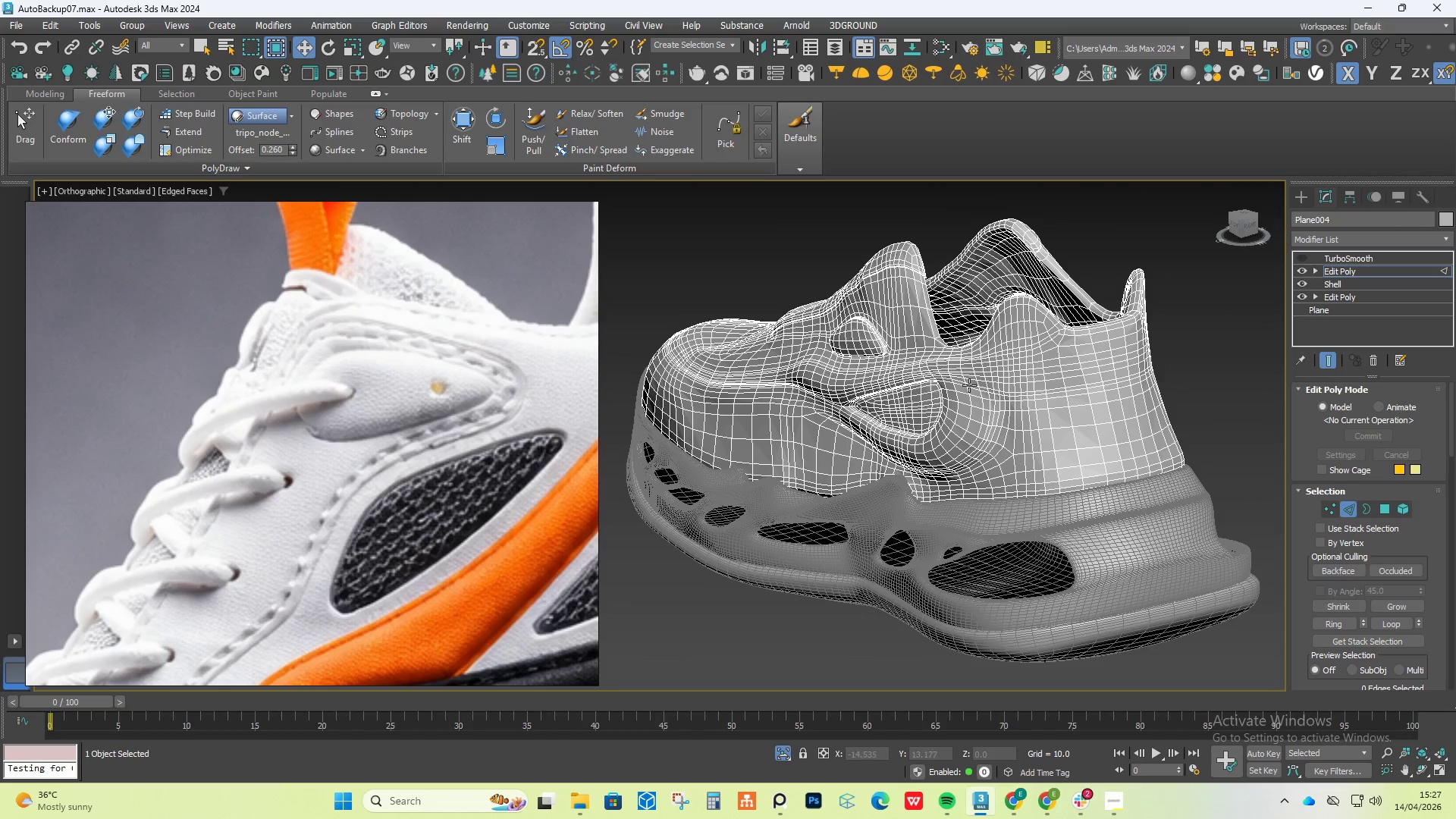 
left_click([1054, 362])
 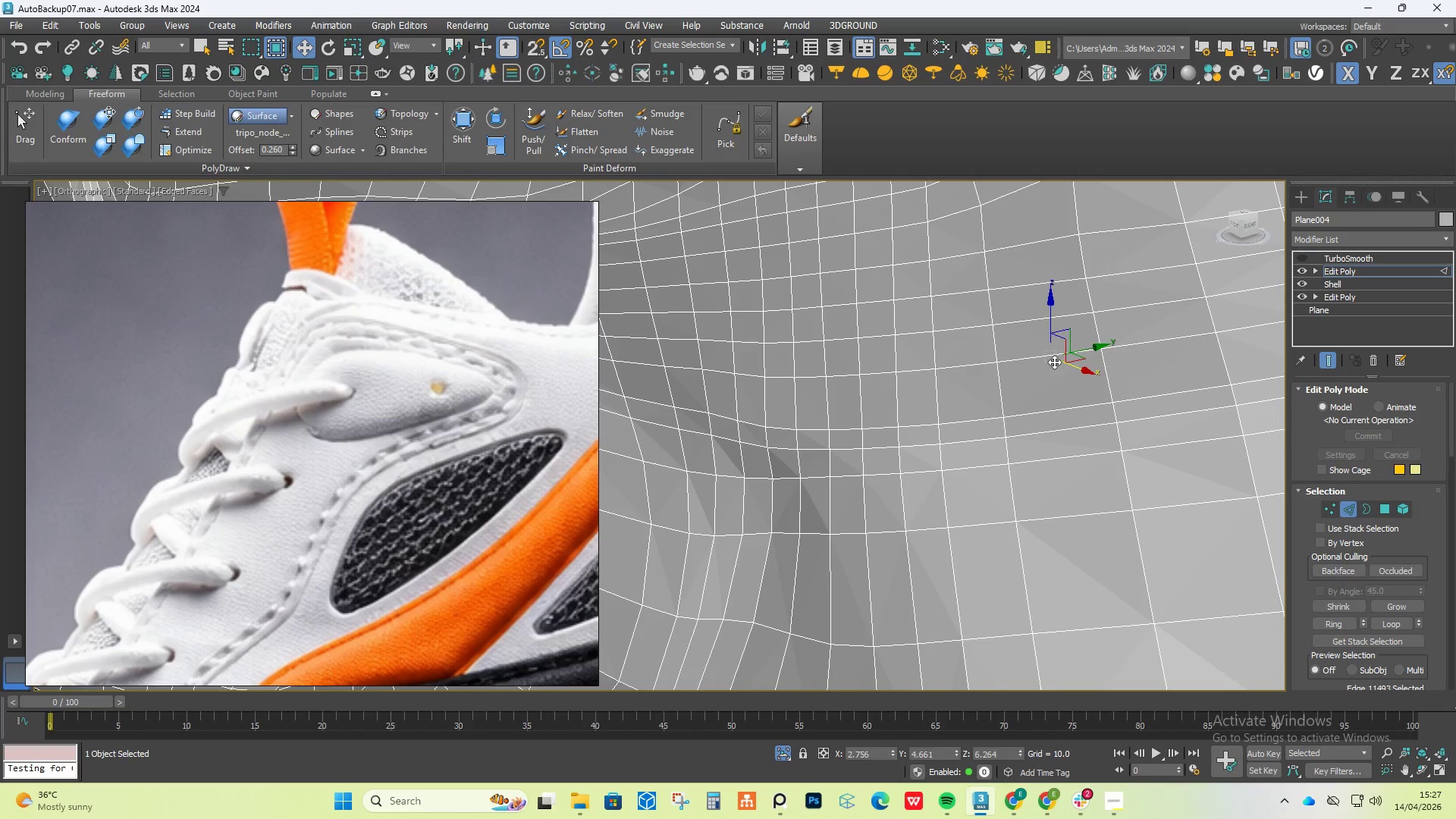 
scroll: coordinate [1057, 388], scroll_direction: up, amount: 5.0
 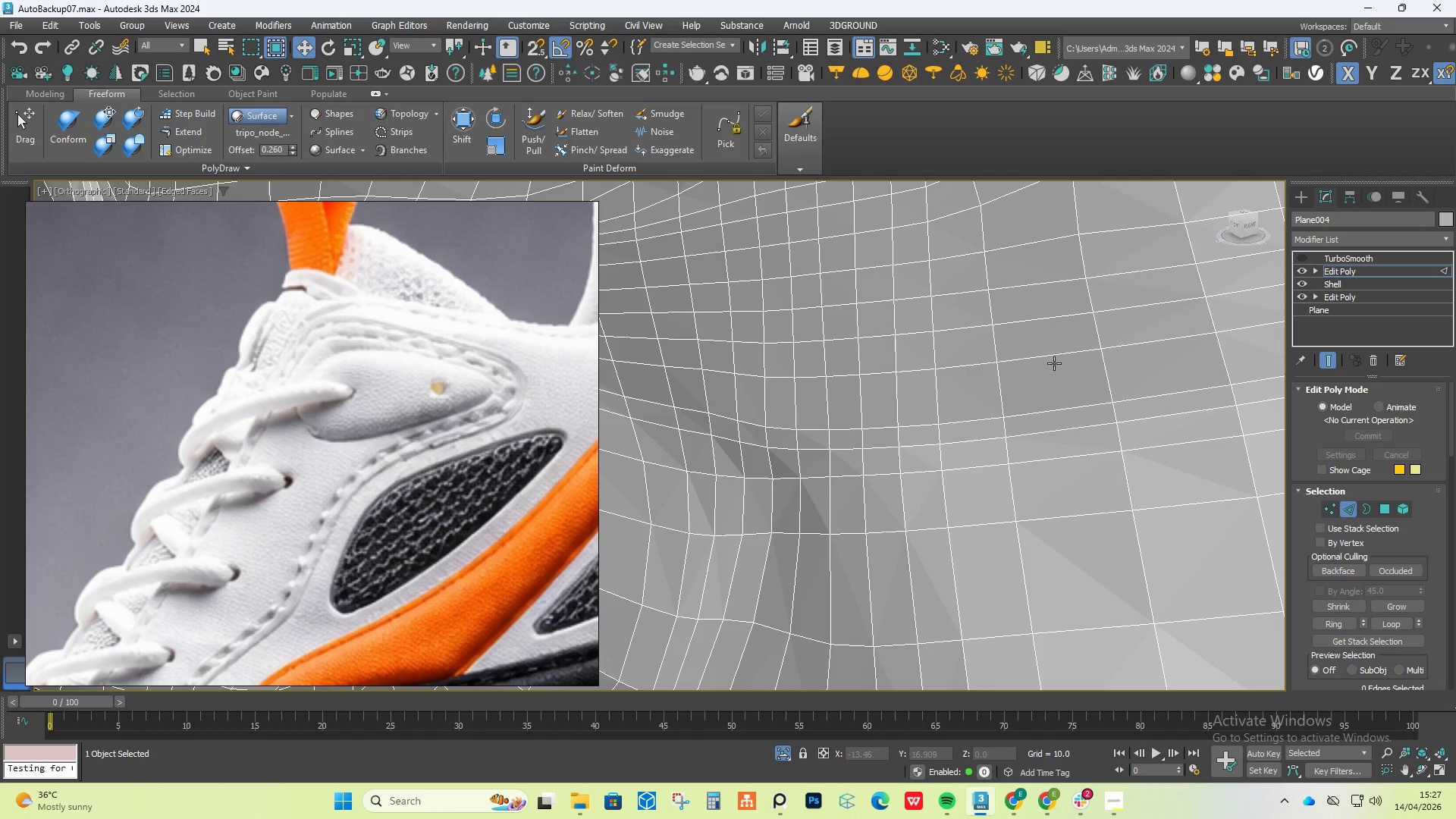 
double_click([1054, 362])
 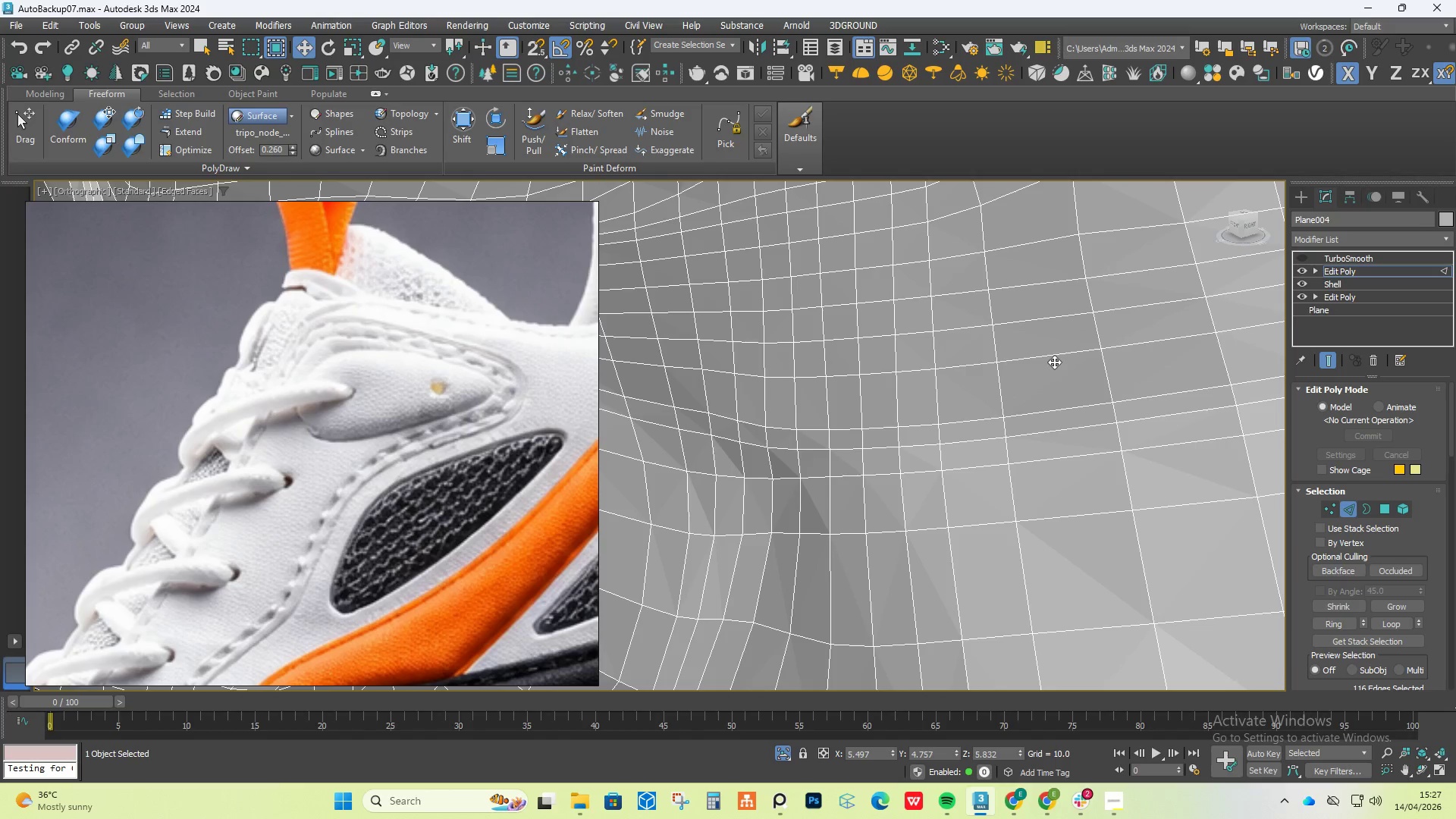 
key(Control+ControlLeft)
 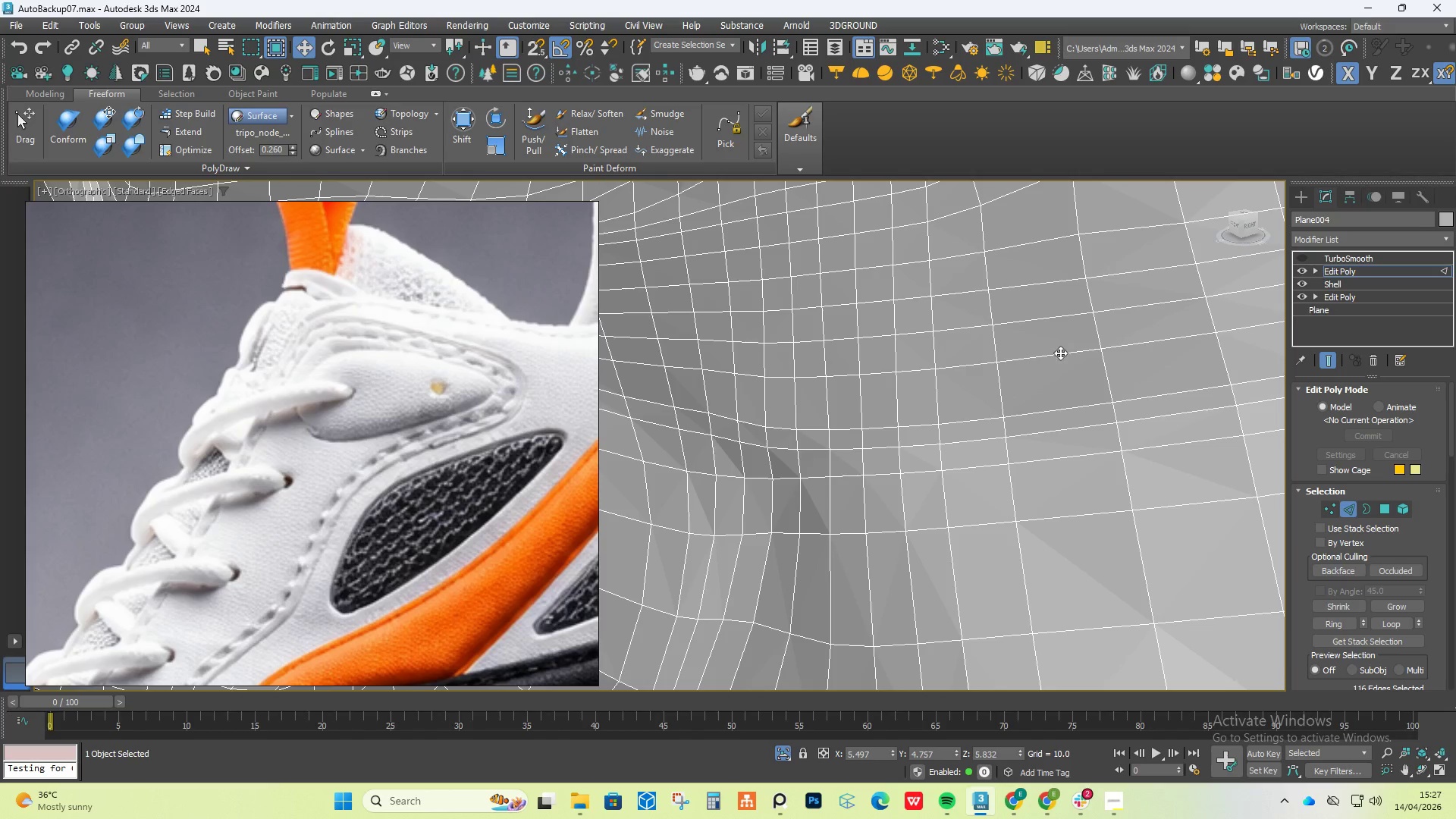 
double_click([1060, 353])
 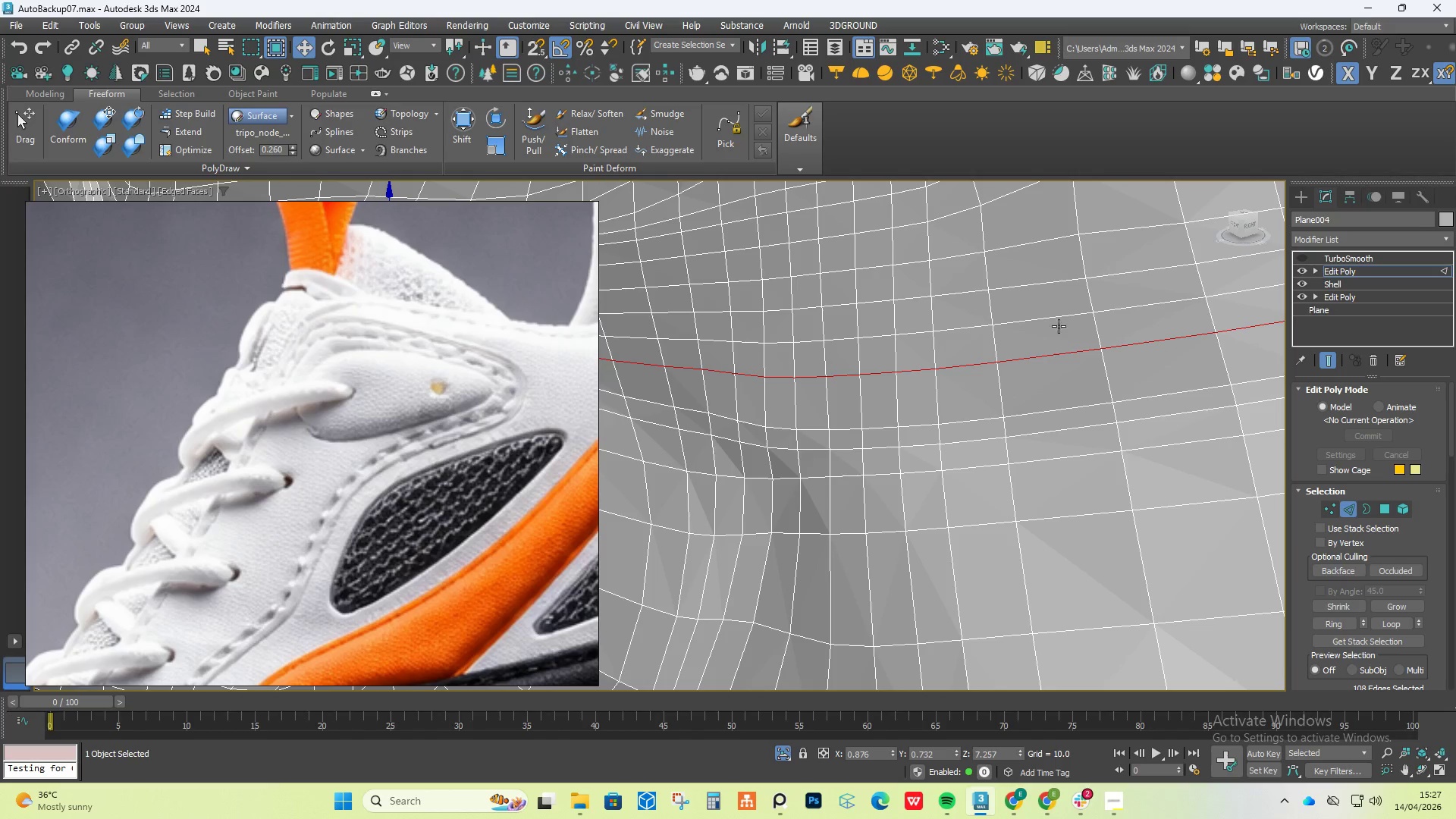 
hold_key(key=ControlLeft, duration=0.58)
double_click([1058, 315])
 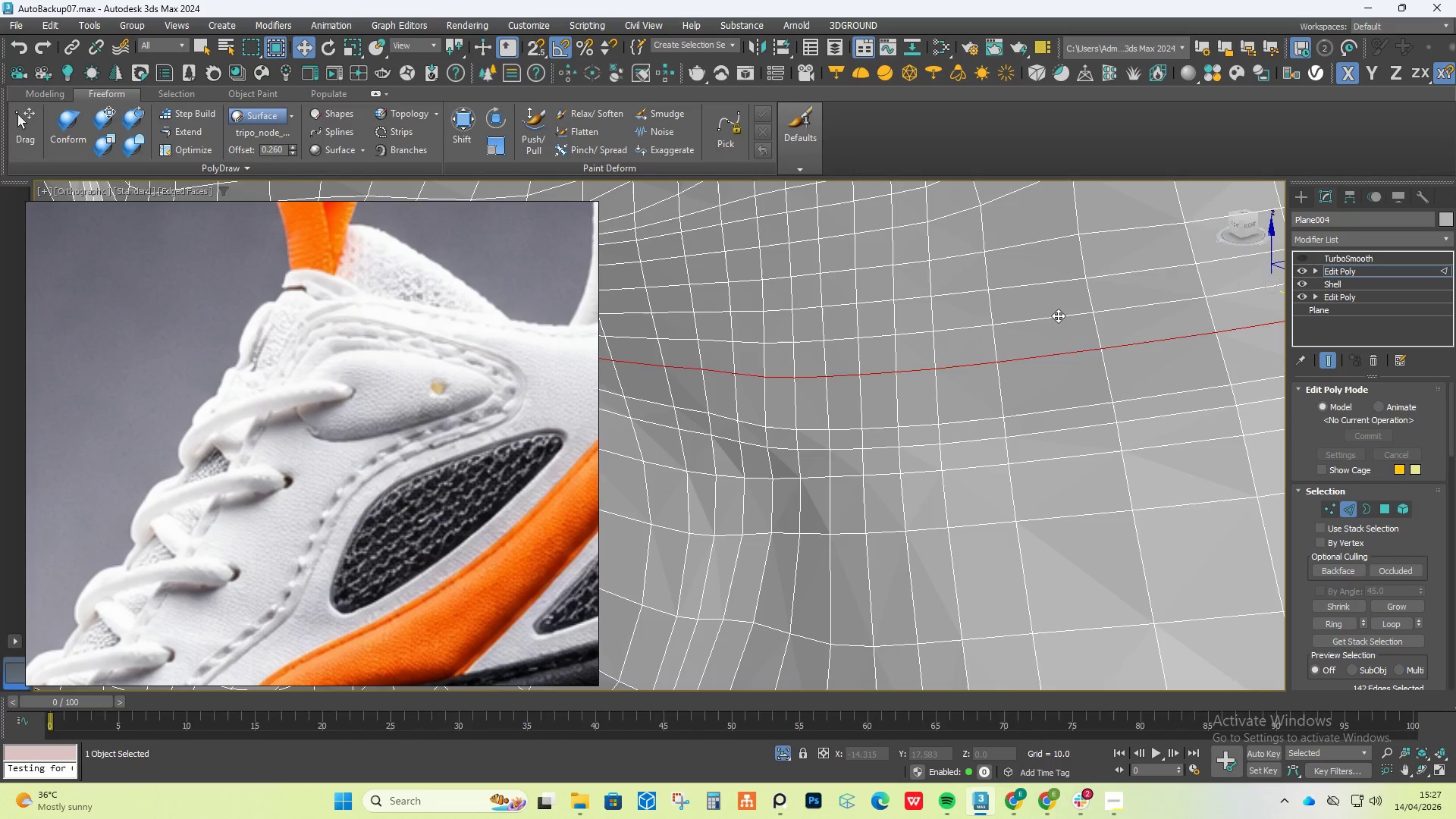 
key(Control+Z)
 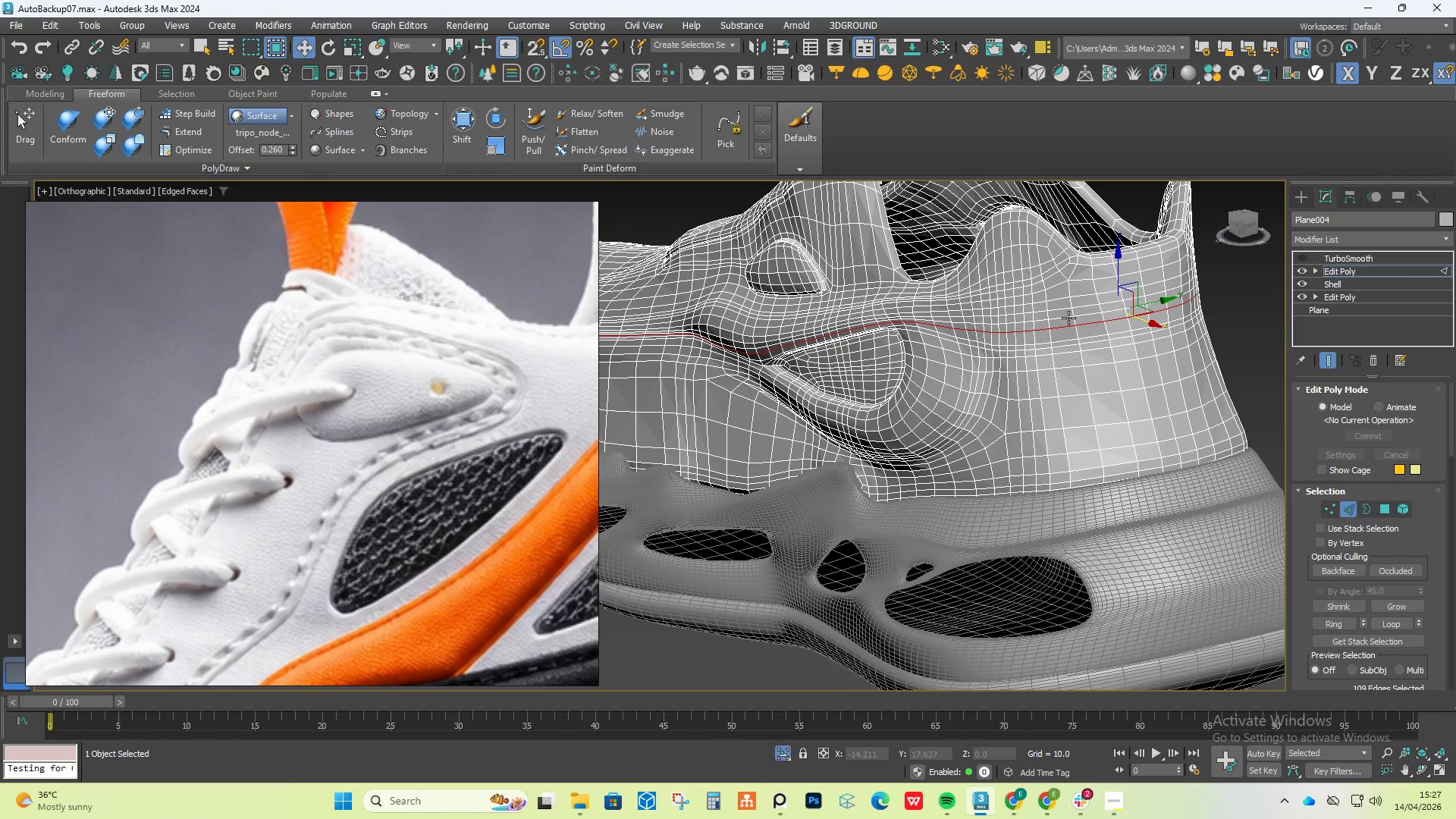 
scroll: coordinate [1068, 318], scroll_direction: down, amount: 4.0
 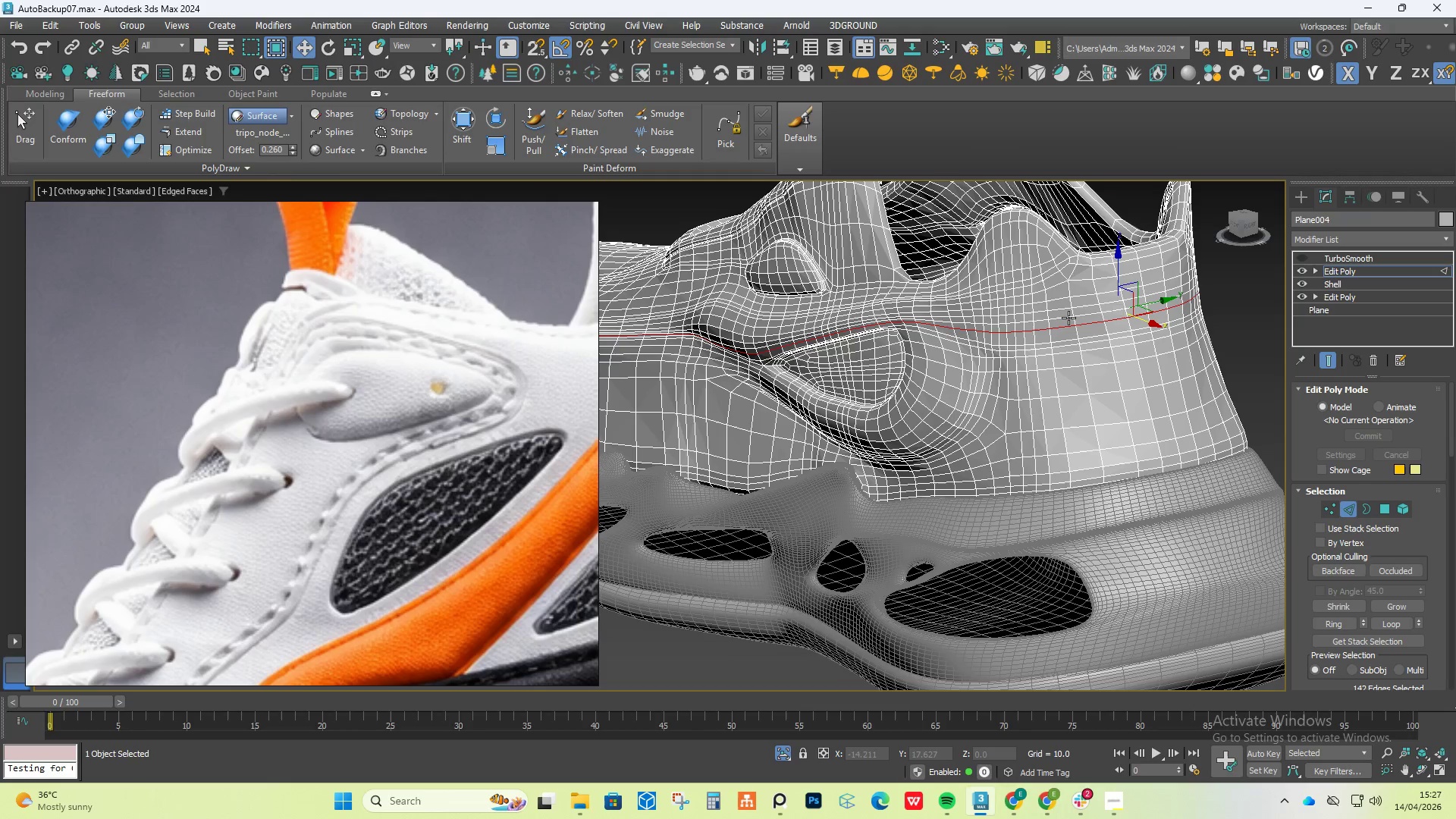 
key(Control+Z)
 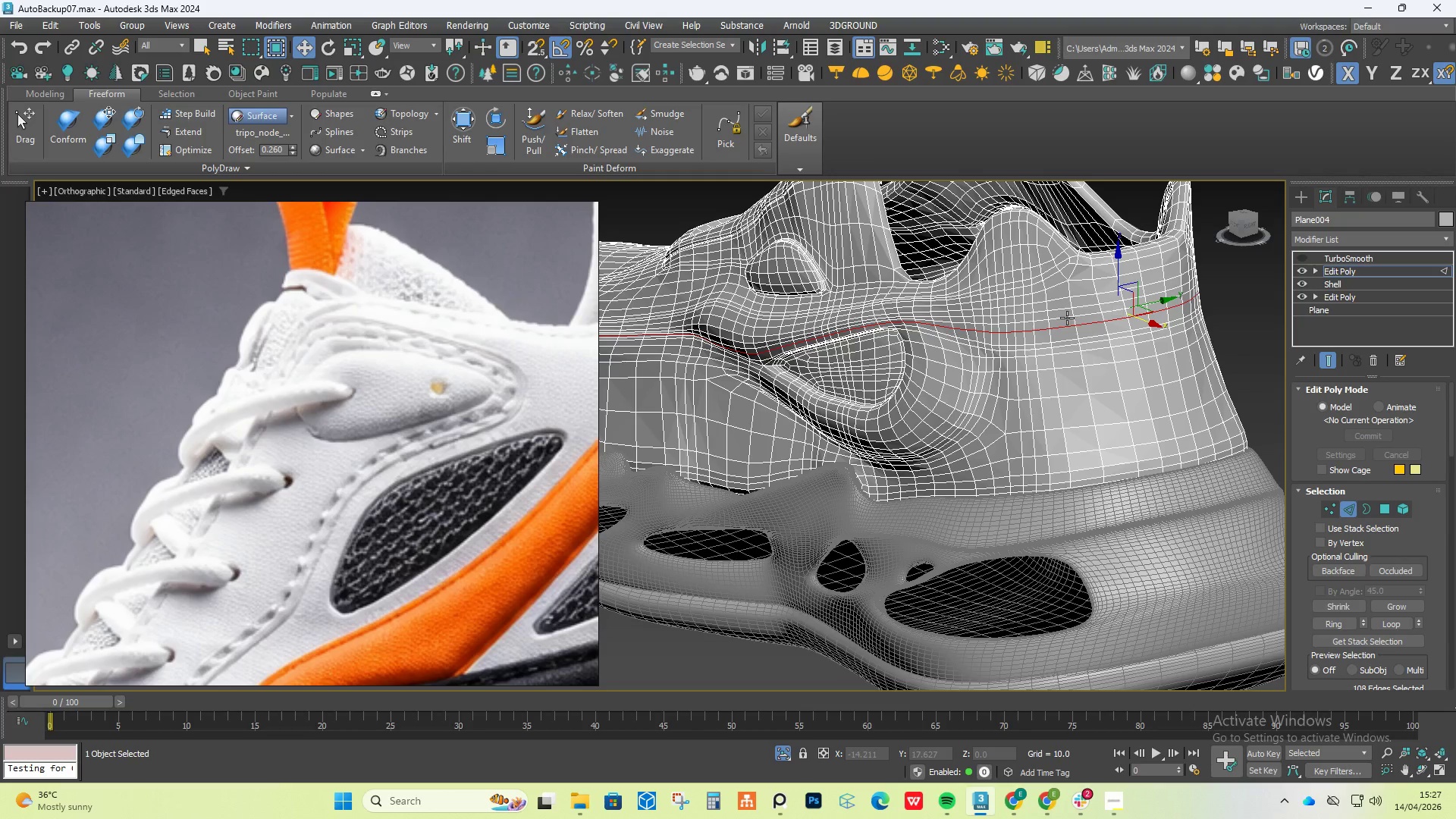 
scroll: coordinate [1067, 318], scroll_direction: up, amount: 3.0
 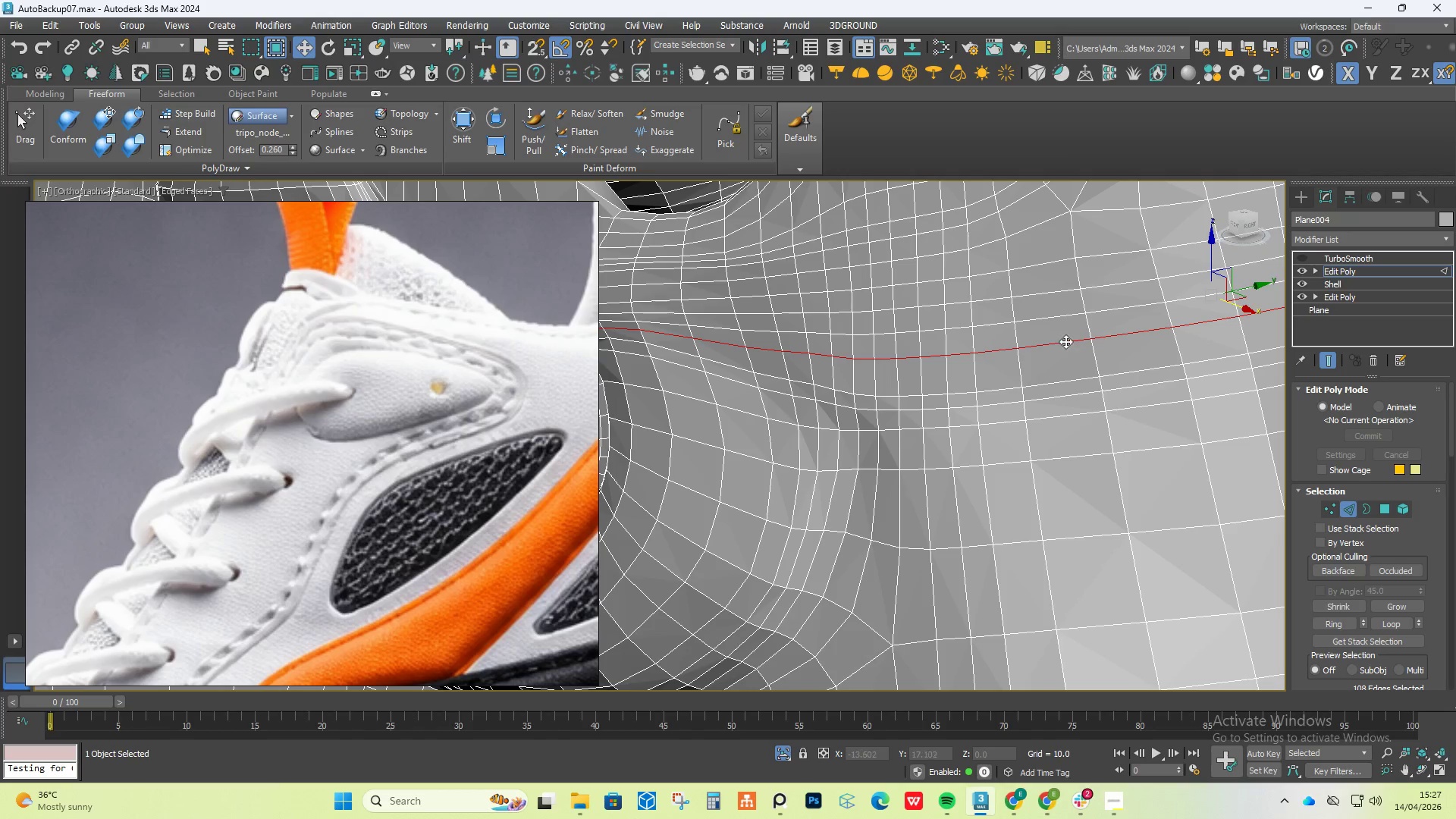 
left_click([1065, 338])
 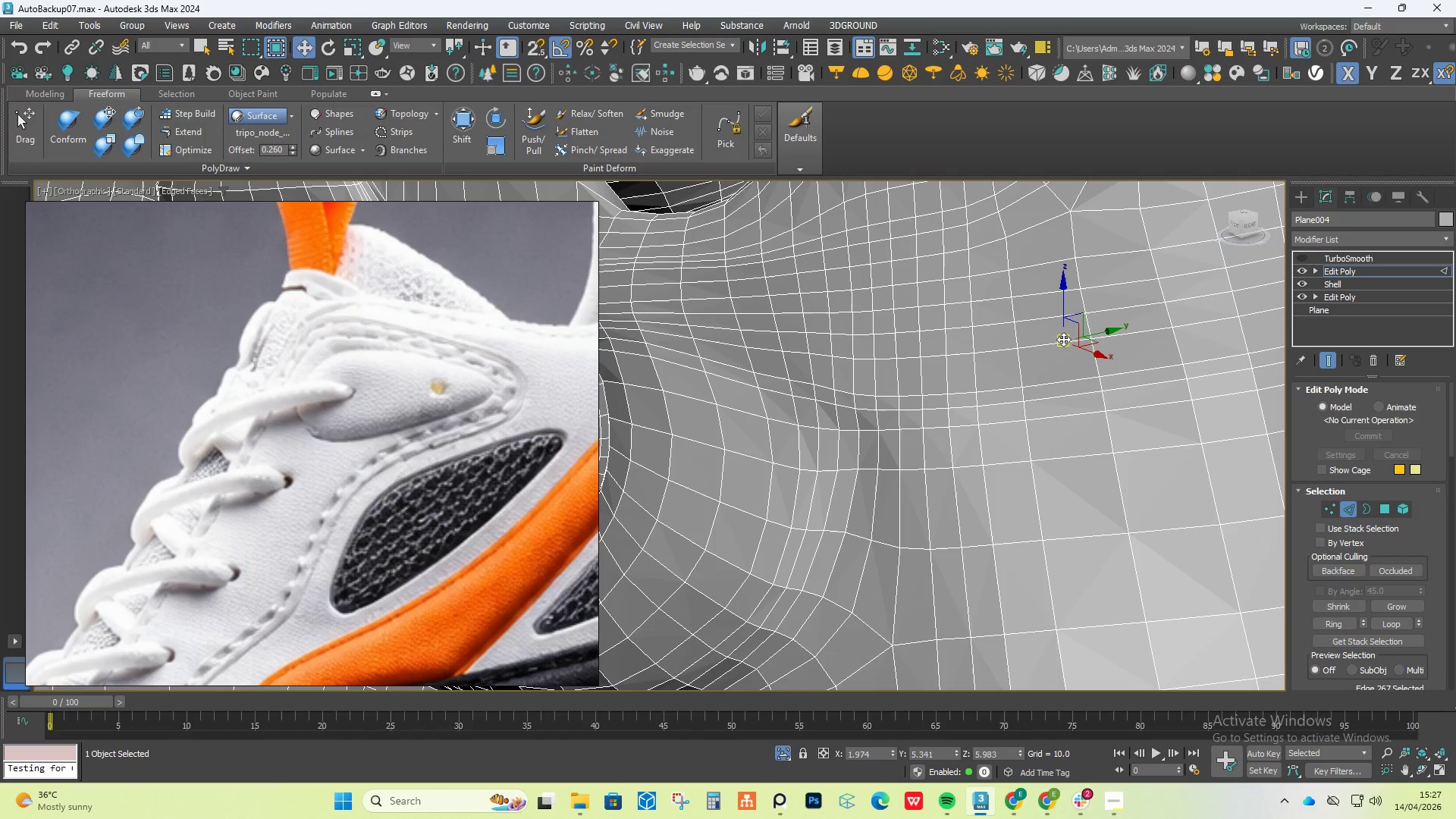 
double_click([1063, 339])
 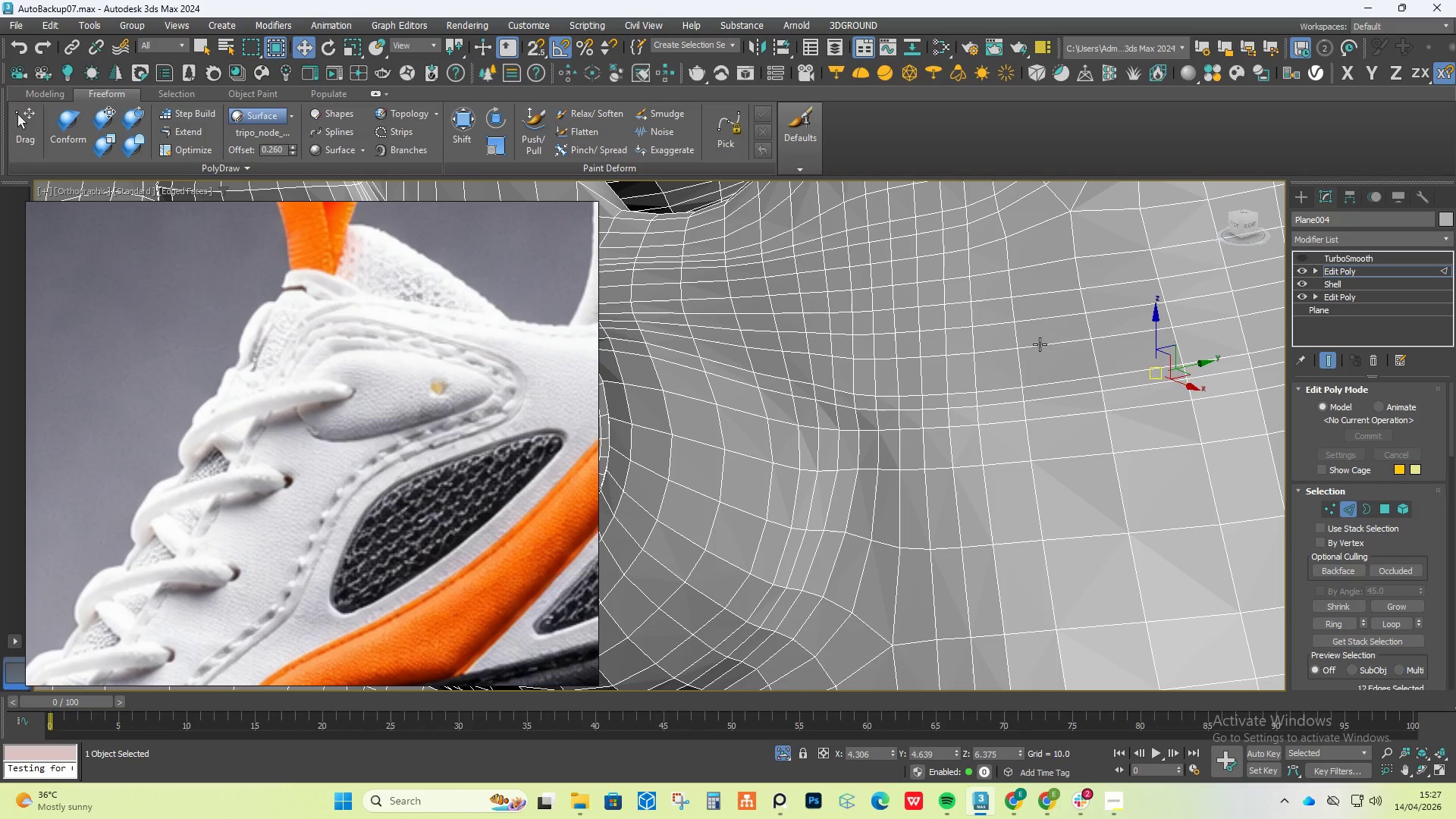 
double_click([1040, 344])
 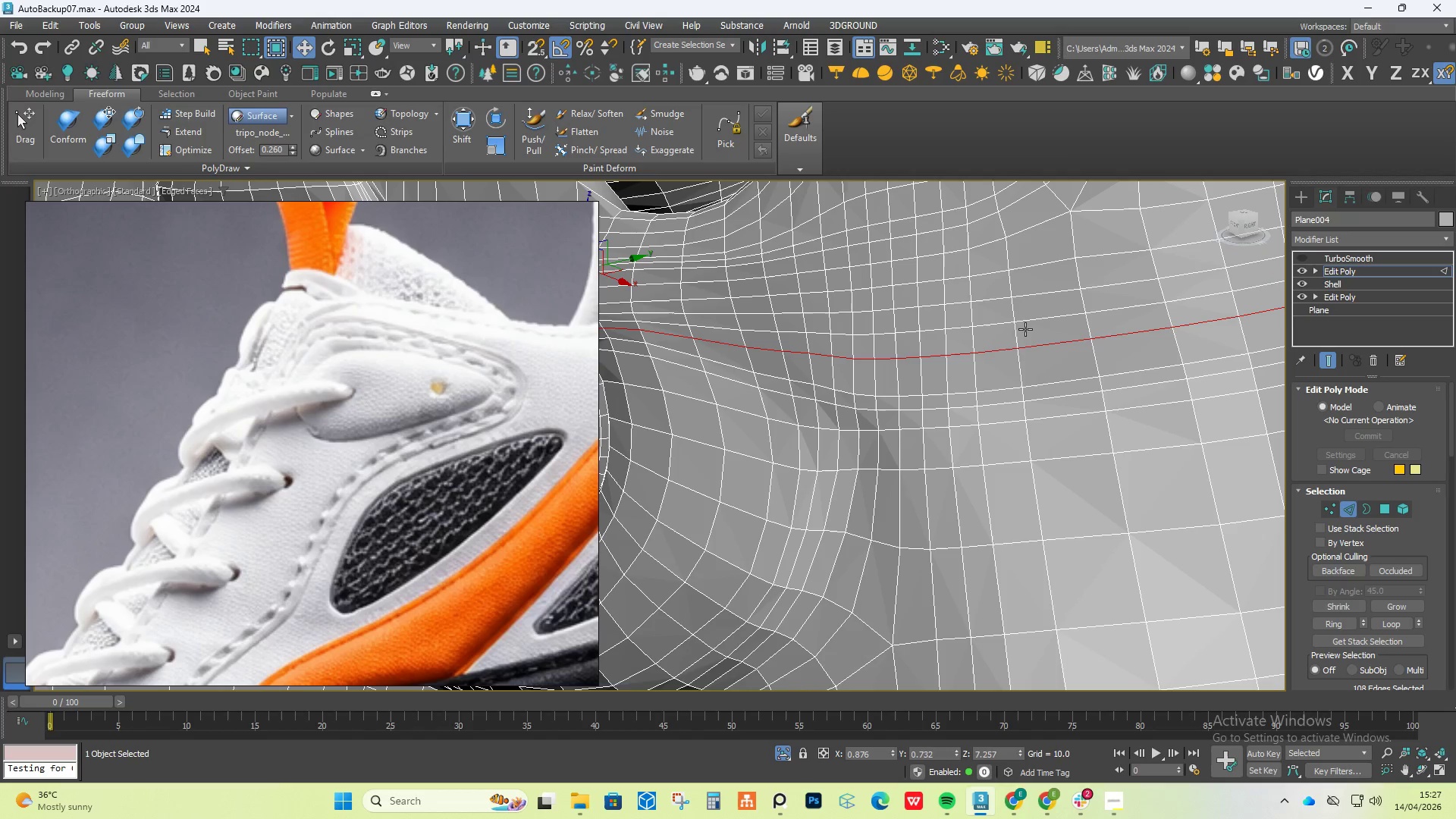 
hold_key(key=ControlLeft, duration=0.67)
double_click([1030, 321])
 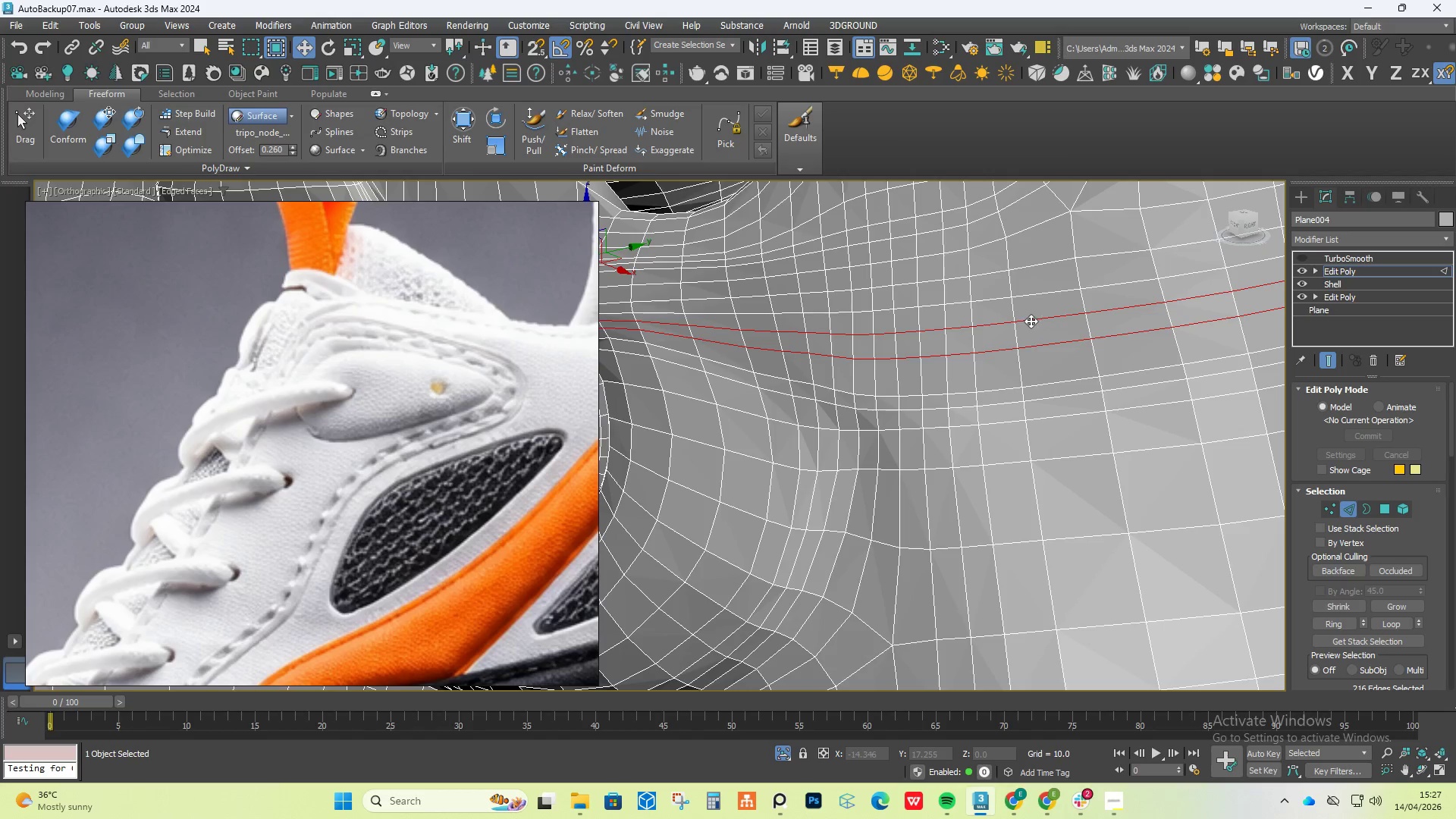 
hold_key(key=AltLeft, duration=1.09)
 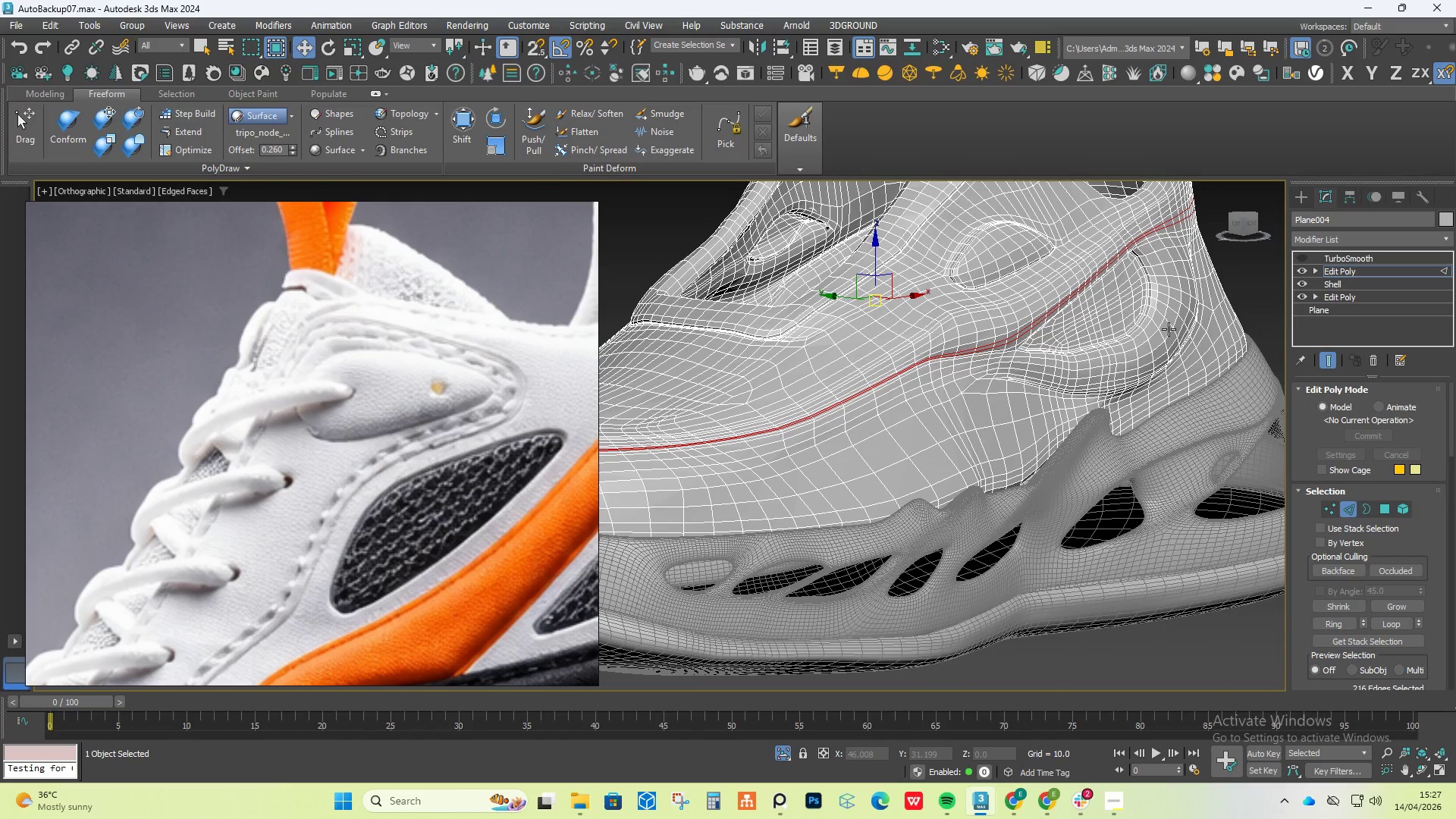 
scroll: coordinate [1034, 325], scroll_direction: down, amount: 3.0
 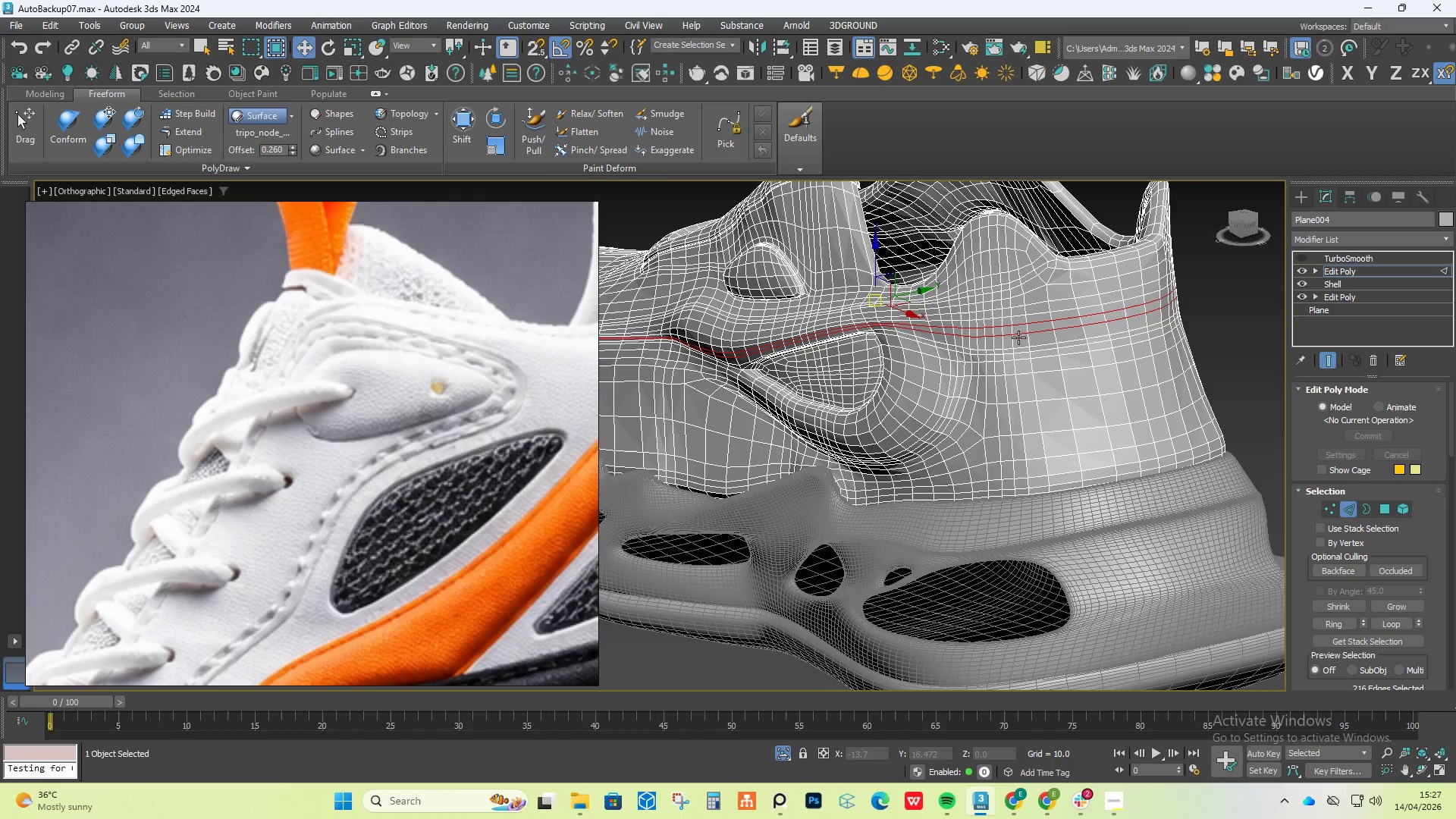 
key(Control+Backspace)
 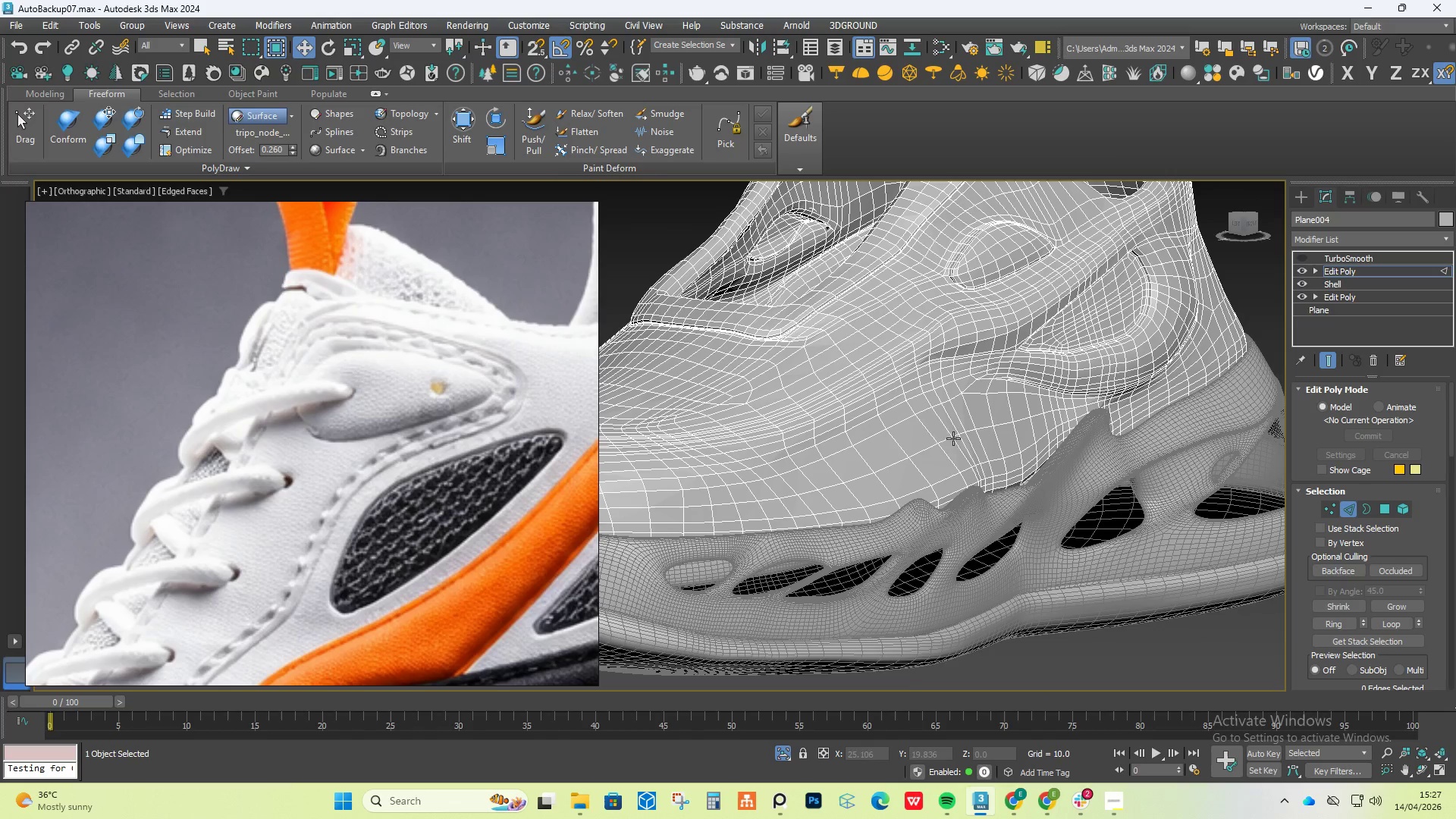 
double_click([933, 447])
 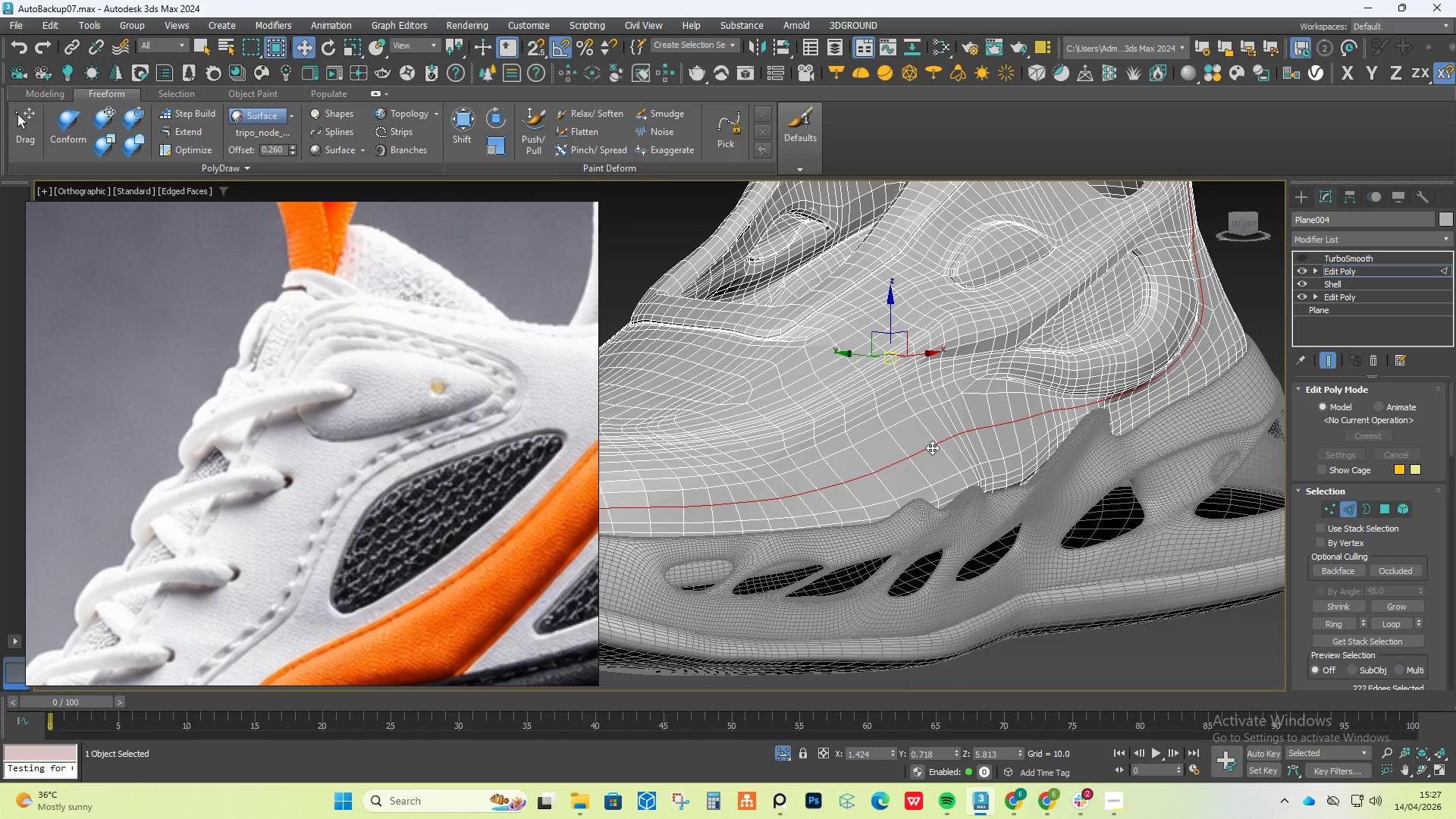 
hold_key(key=AltLeft, duration=1.45)
 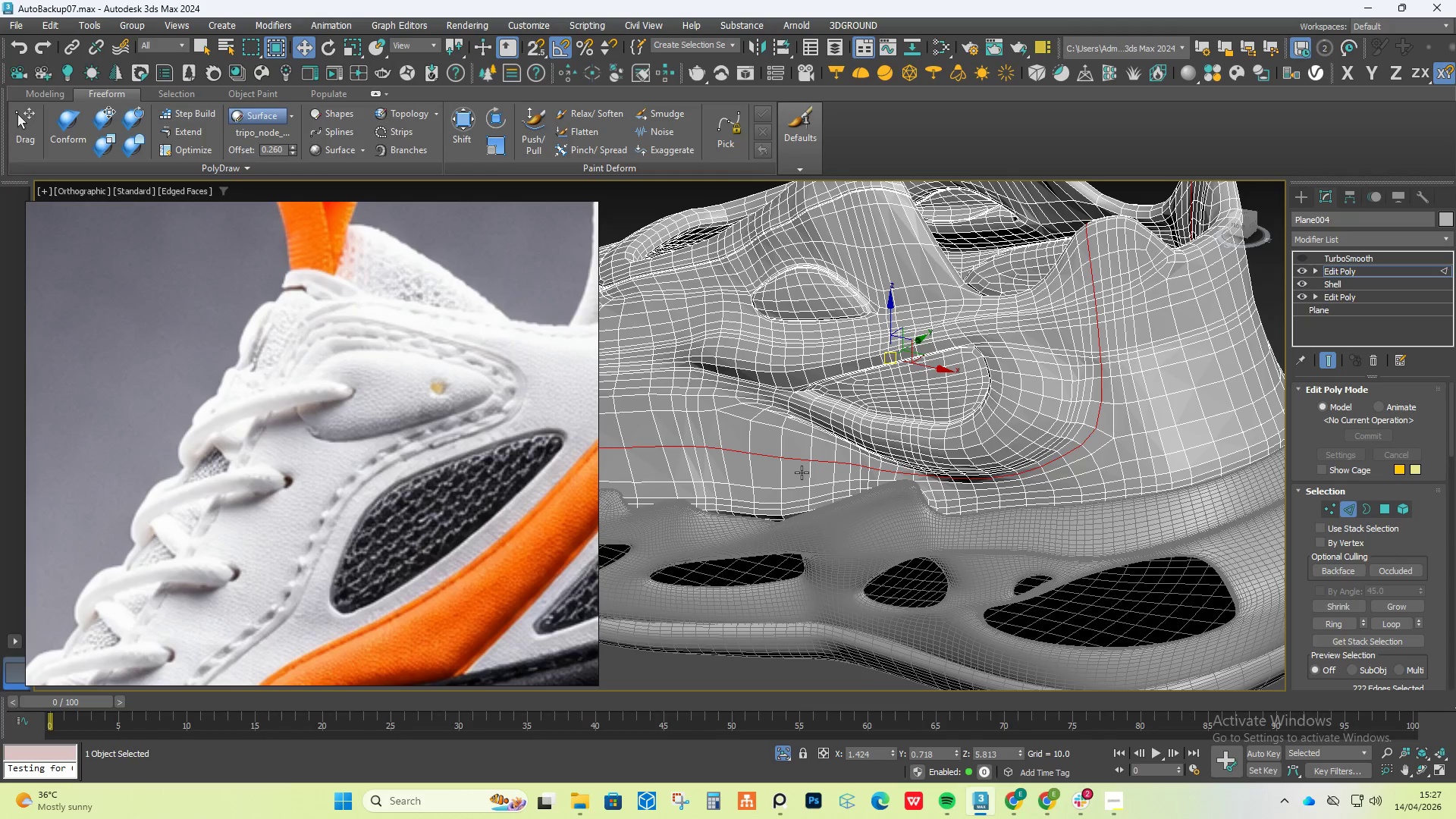 
key(Control+Backspace)
 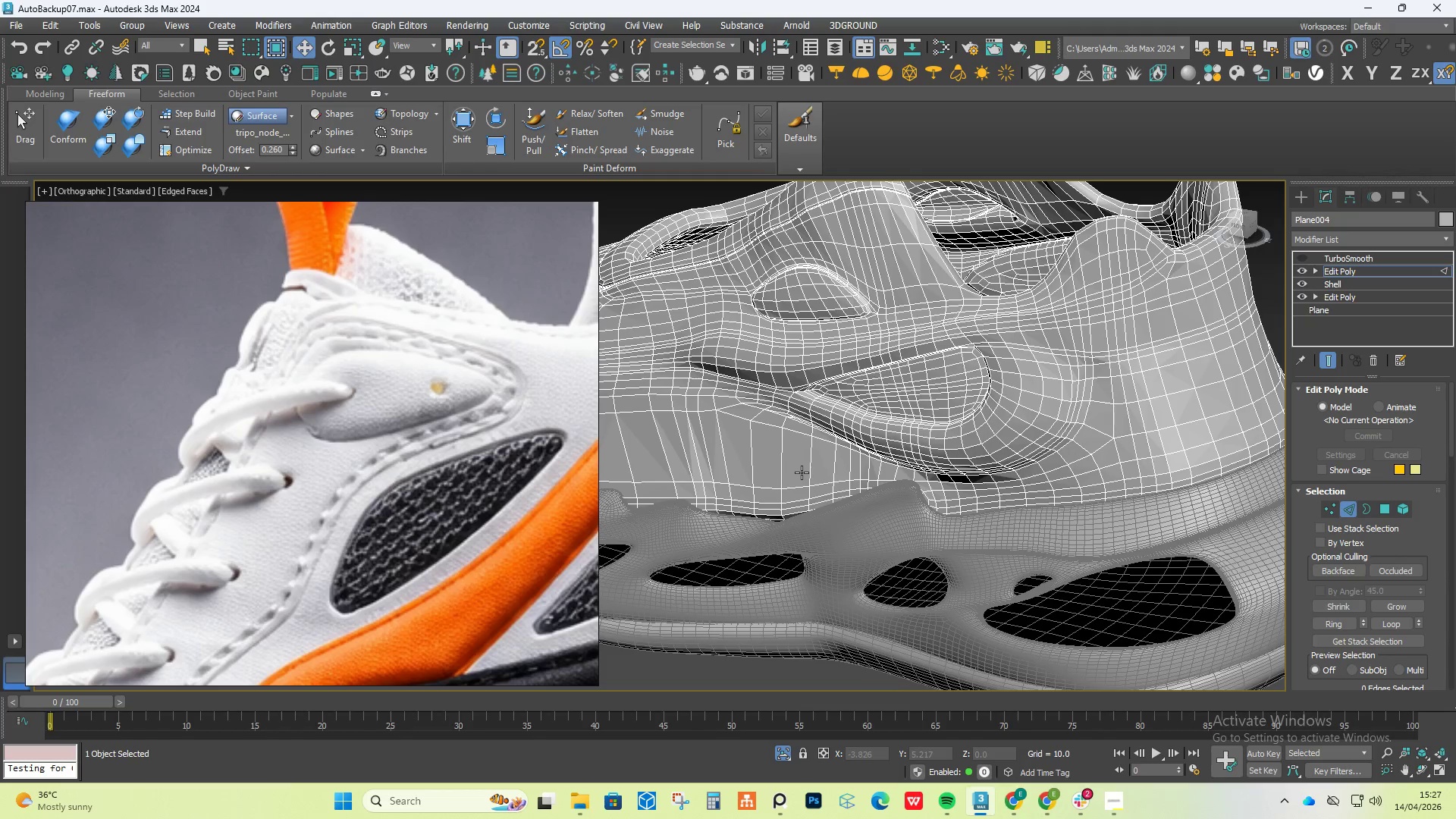 
key(Control+Z)
 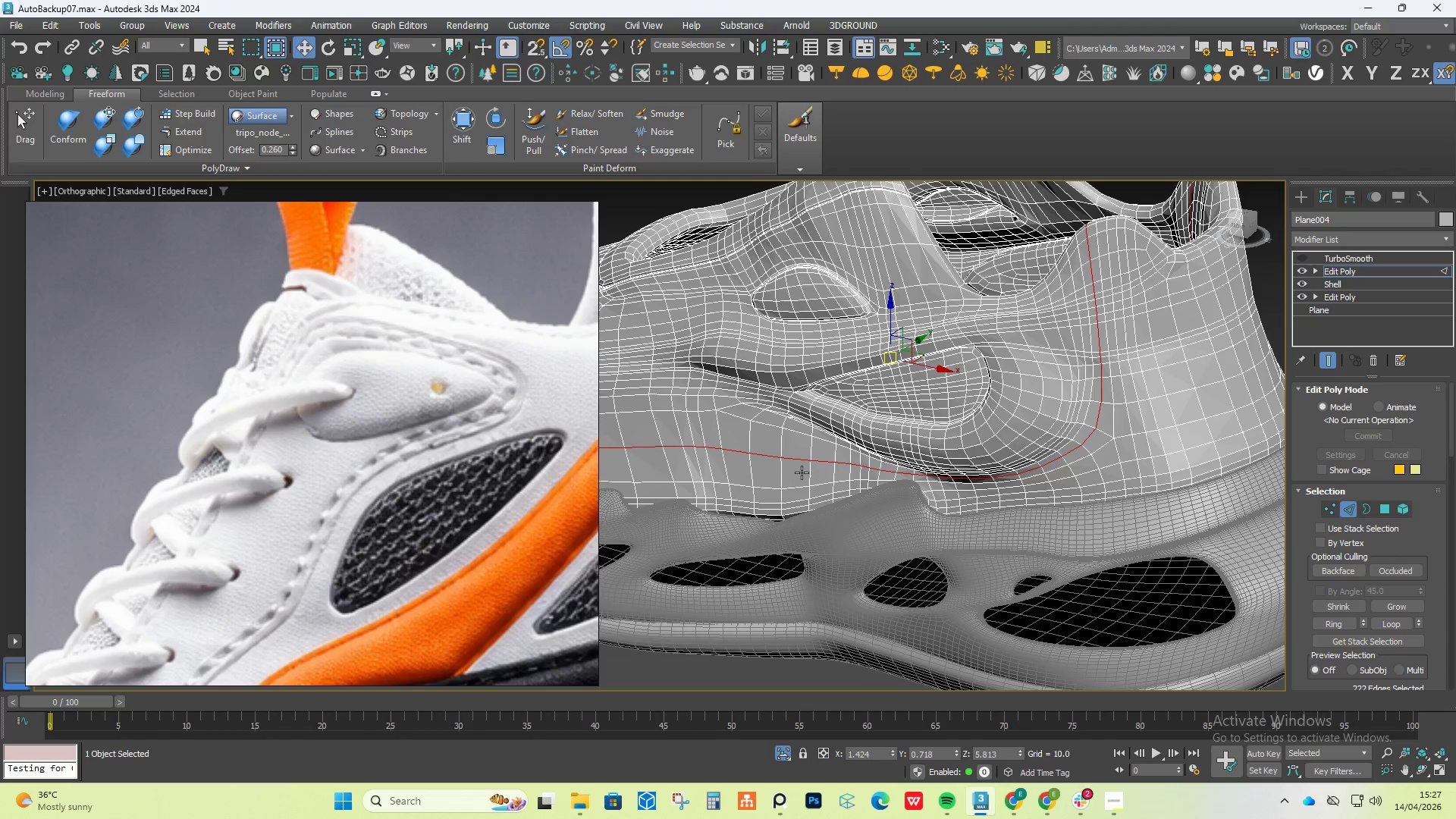 
hold_key(key=AltLeft, duration=1.02)
 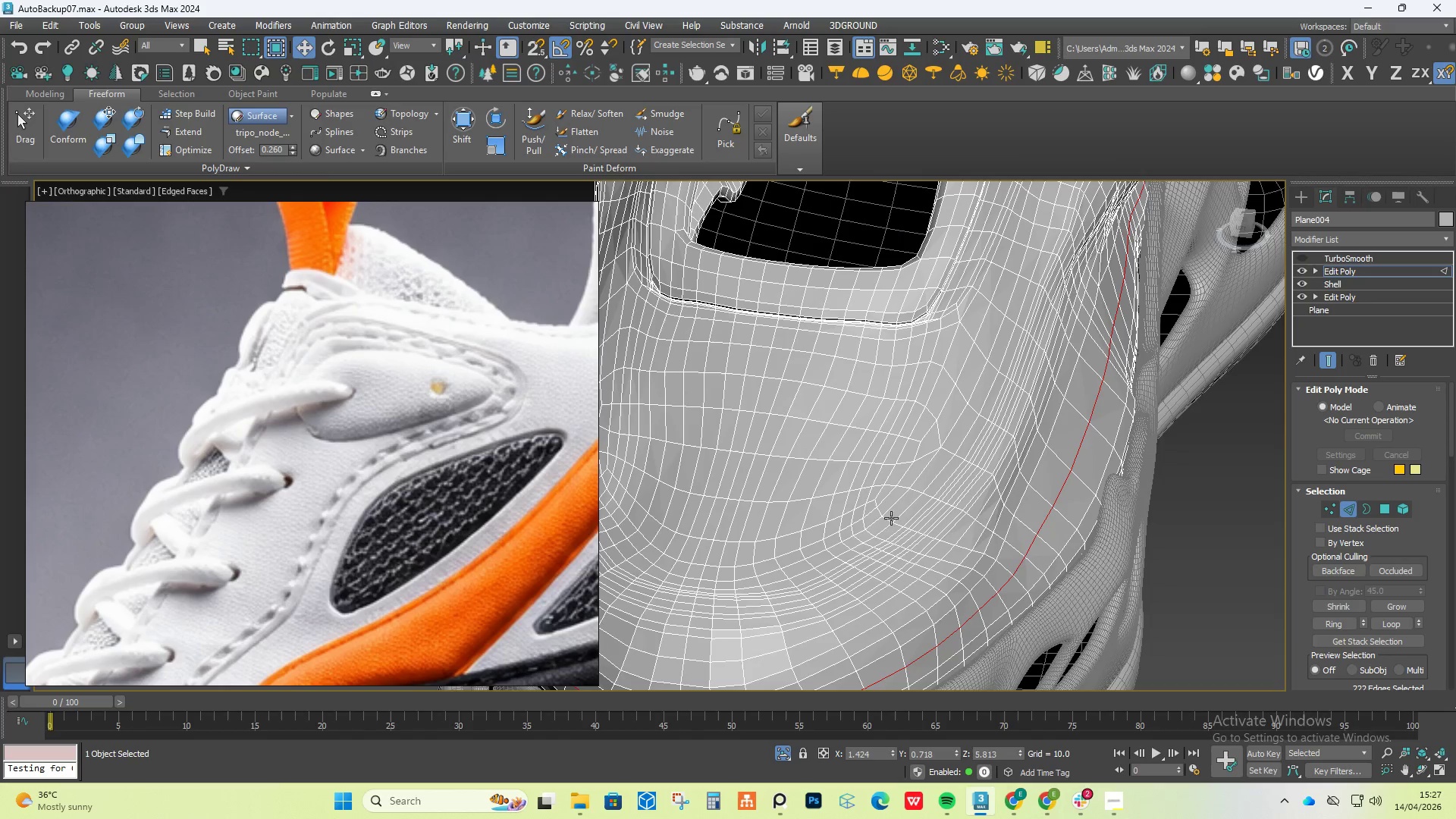 
scroll: coordinate [855, 441], scroll_direction: down, amount: 2.0
 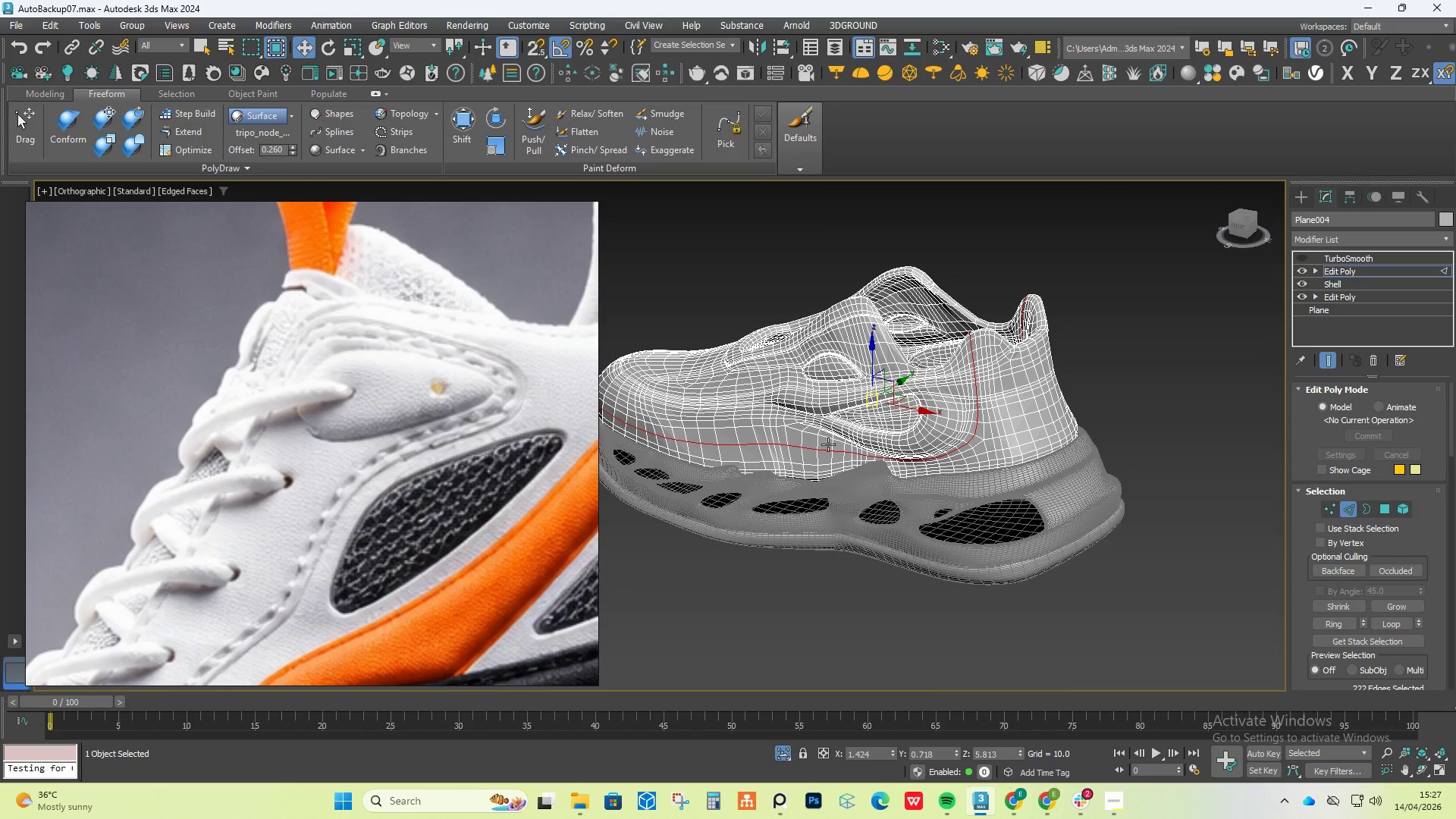 
hold_key(key=AltLeft, duration=4.61)
scroll: coordinate [868, 523], scroll_direction: up, amount: 3.0
 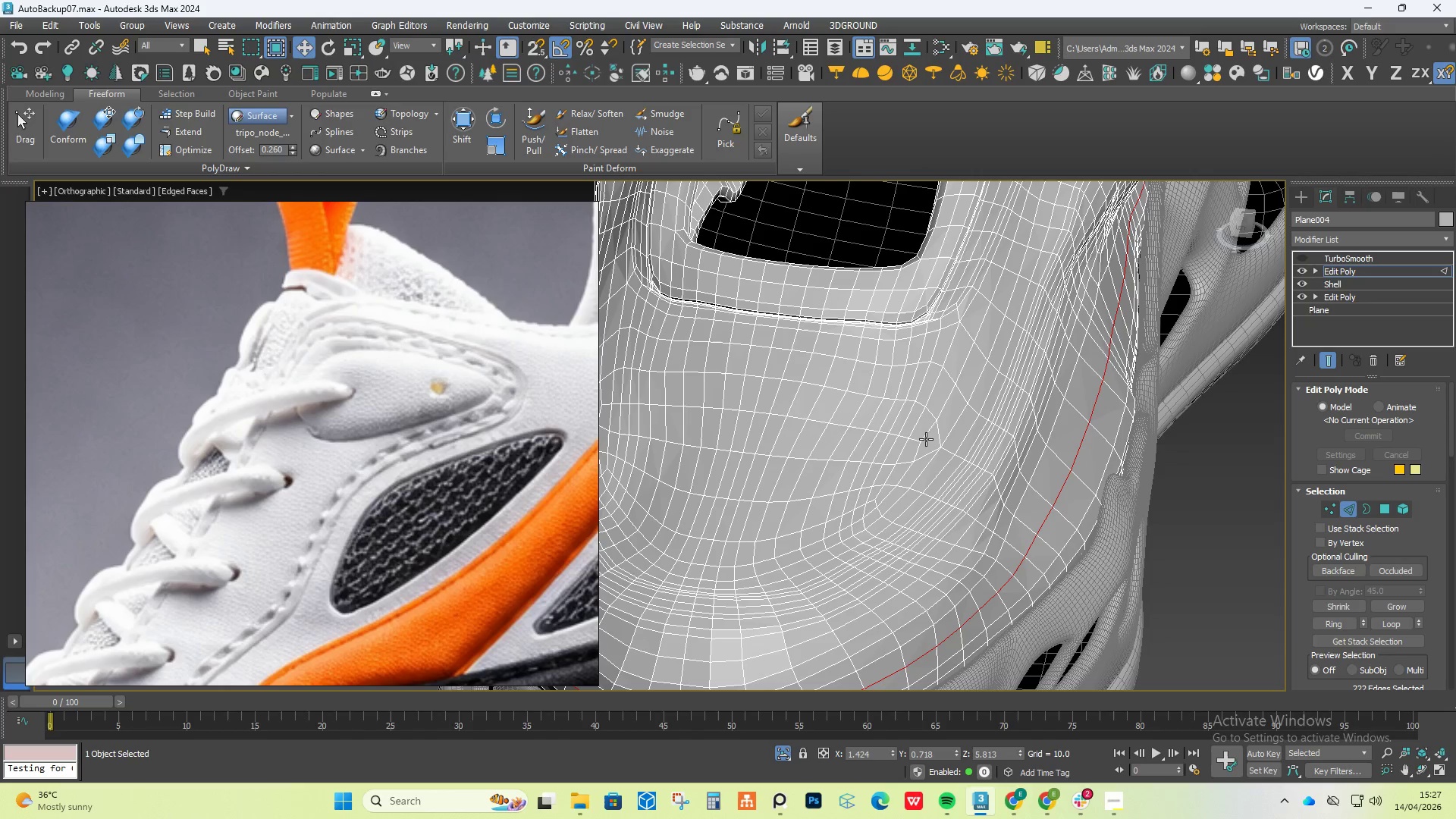 
hold_key(key=AltLeft, duration=0.88)
 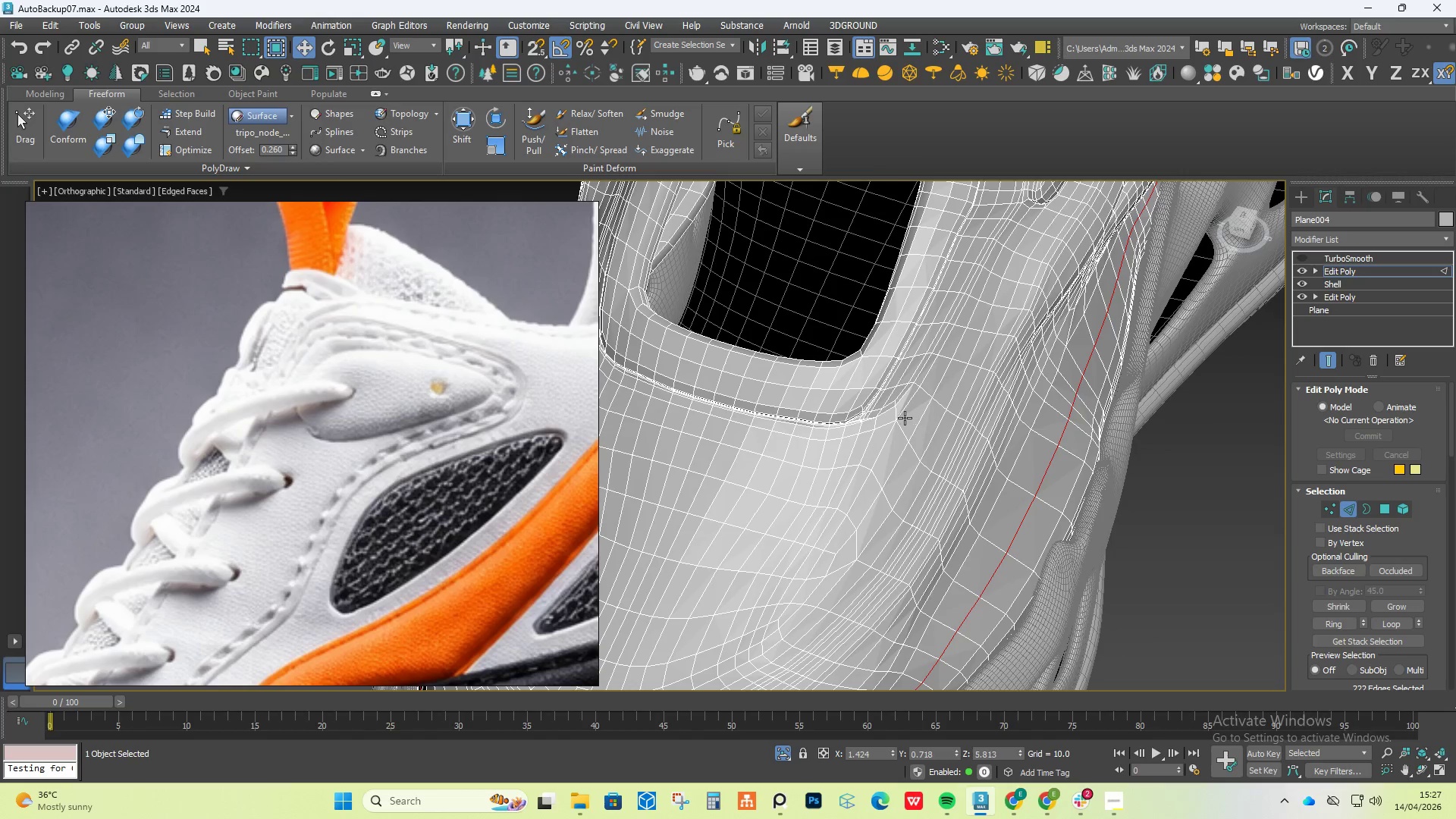 
scroll: coordinate [899, 416], scroll_direction: up, amount: 2.0
 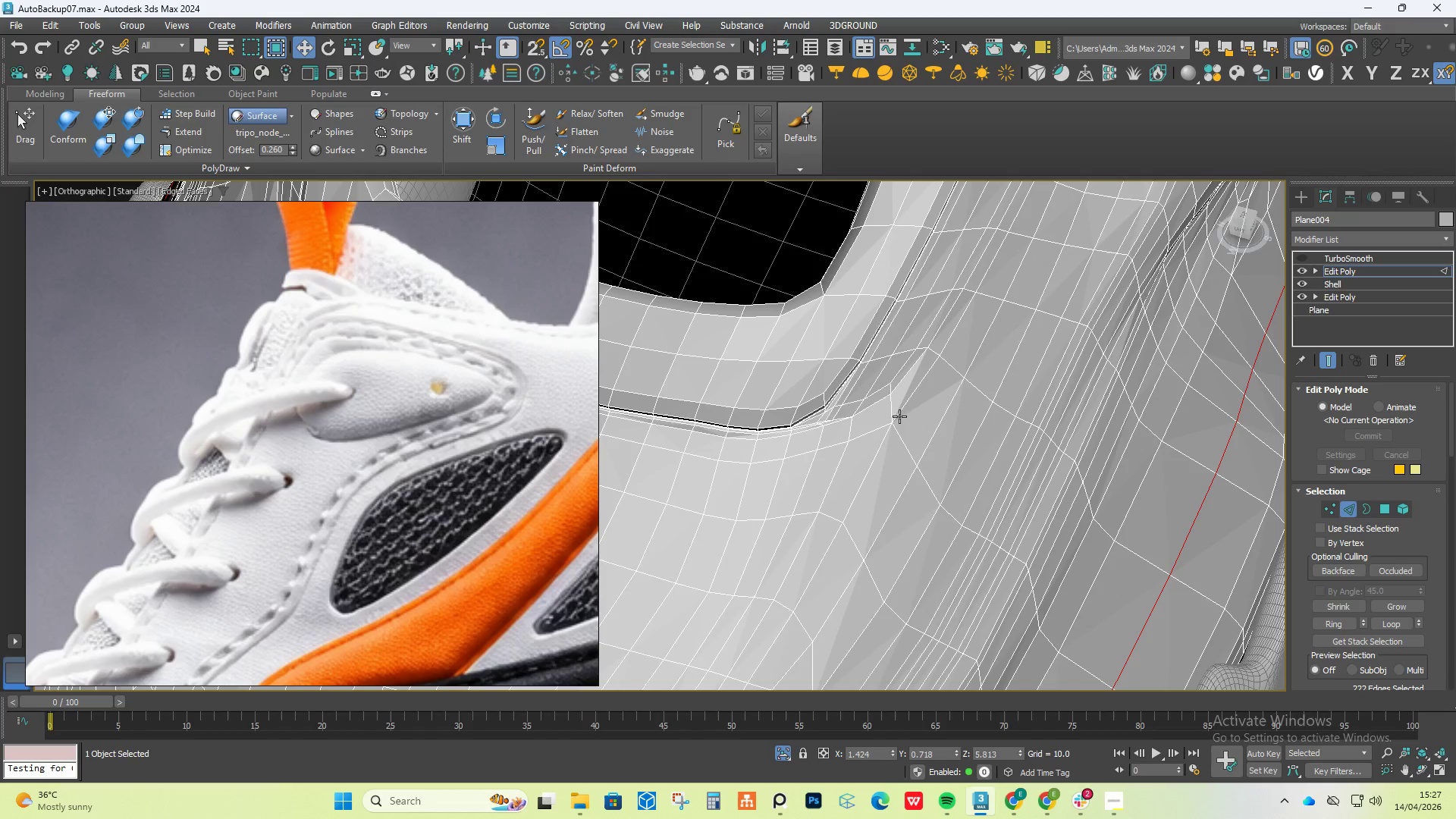 
scroll: coordinate [313, 598], scroll_direction: down, amount: 13.0
 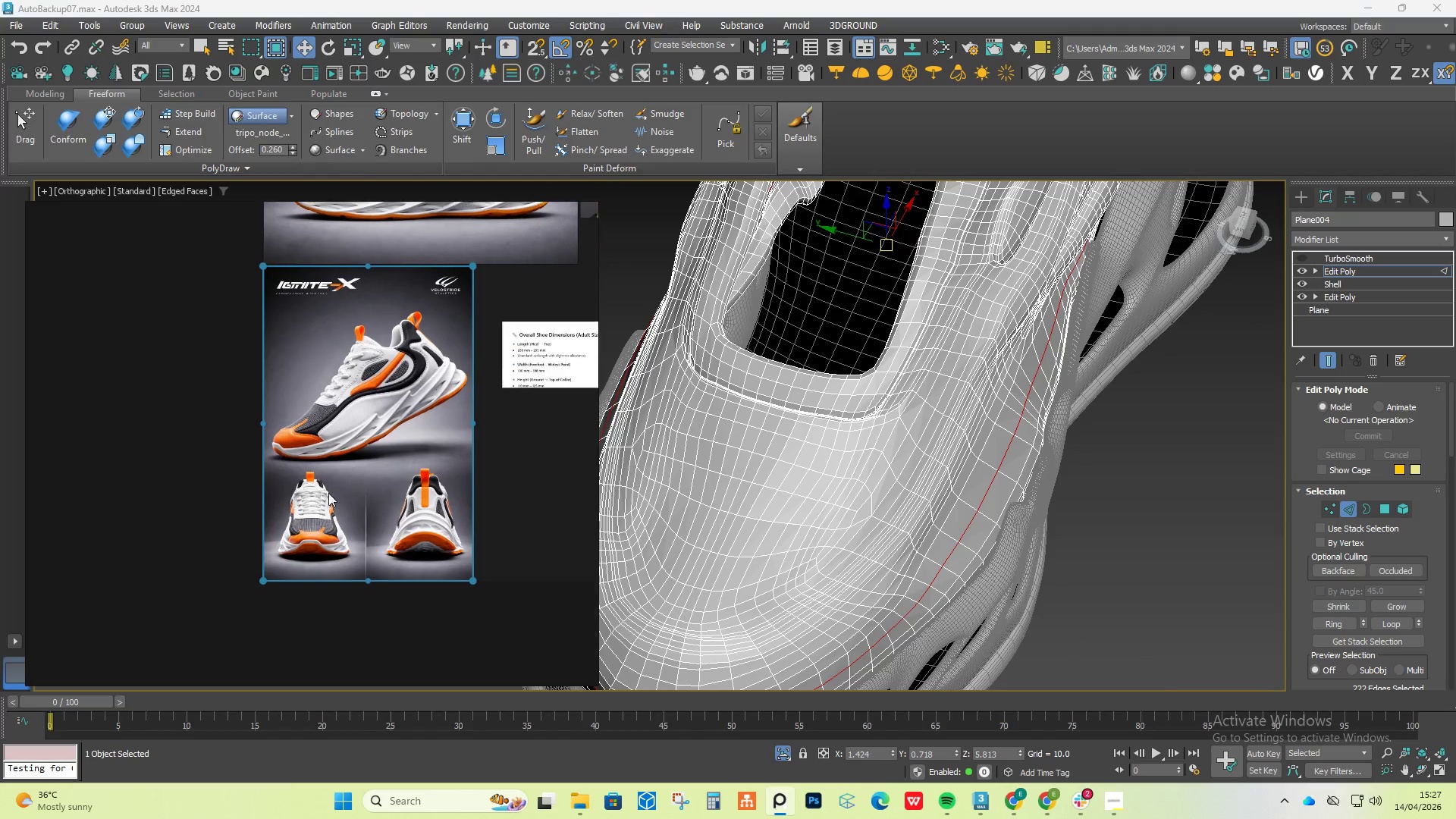 
scroll: coordinate [381, 503], scroll_direction: up, amount: 9.0
 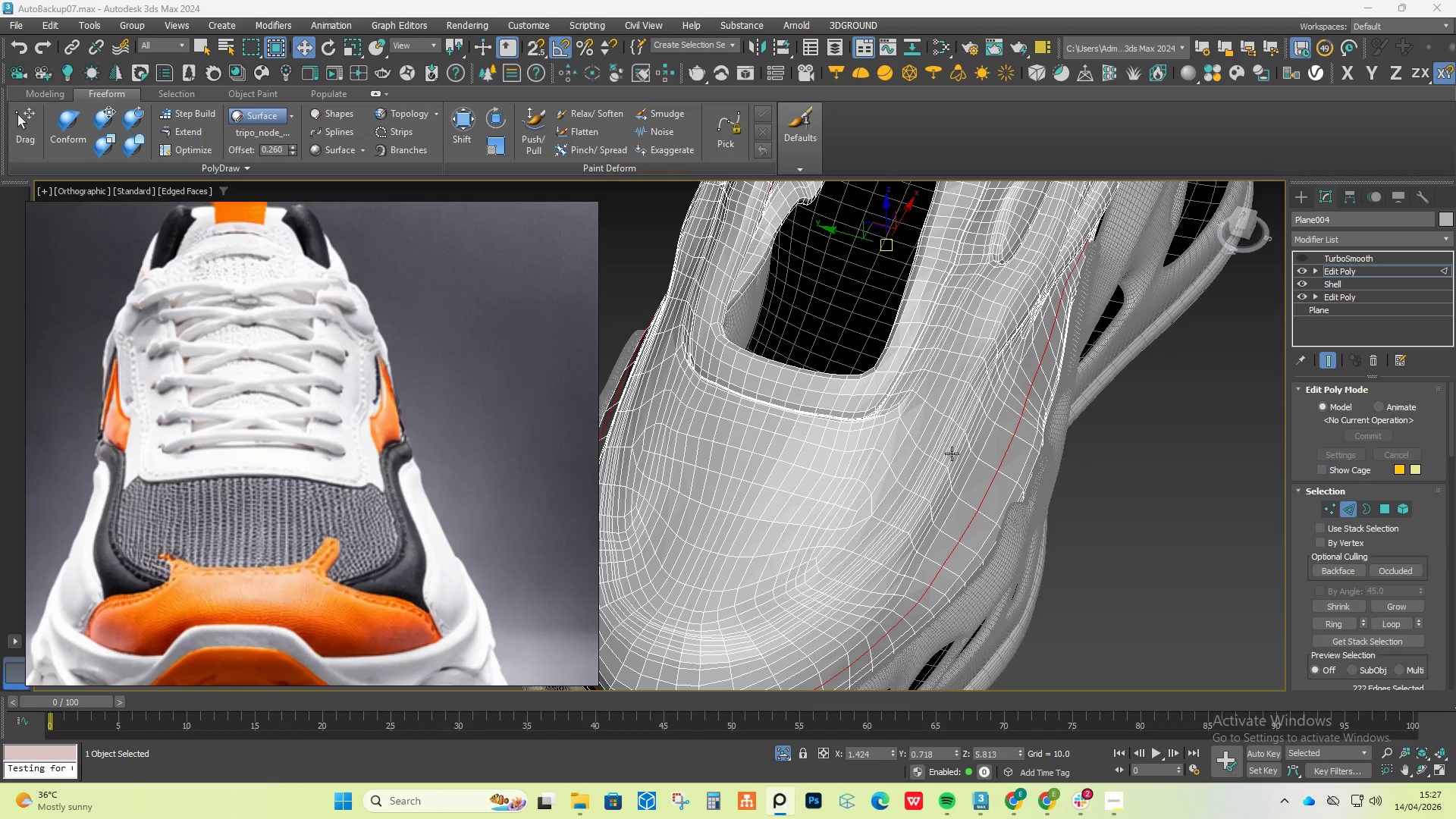 
hold_key(key=AltLeft, duration=0.42)
 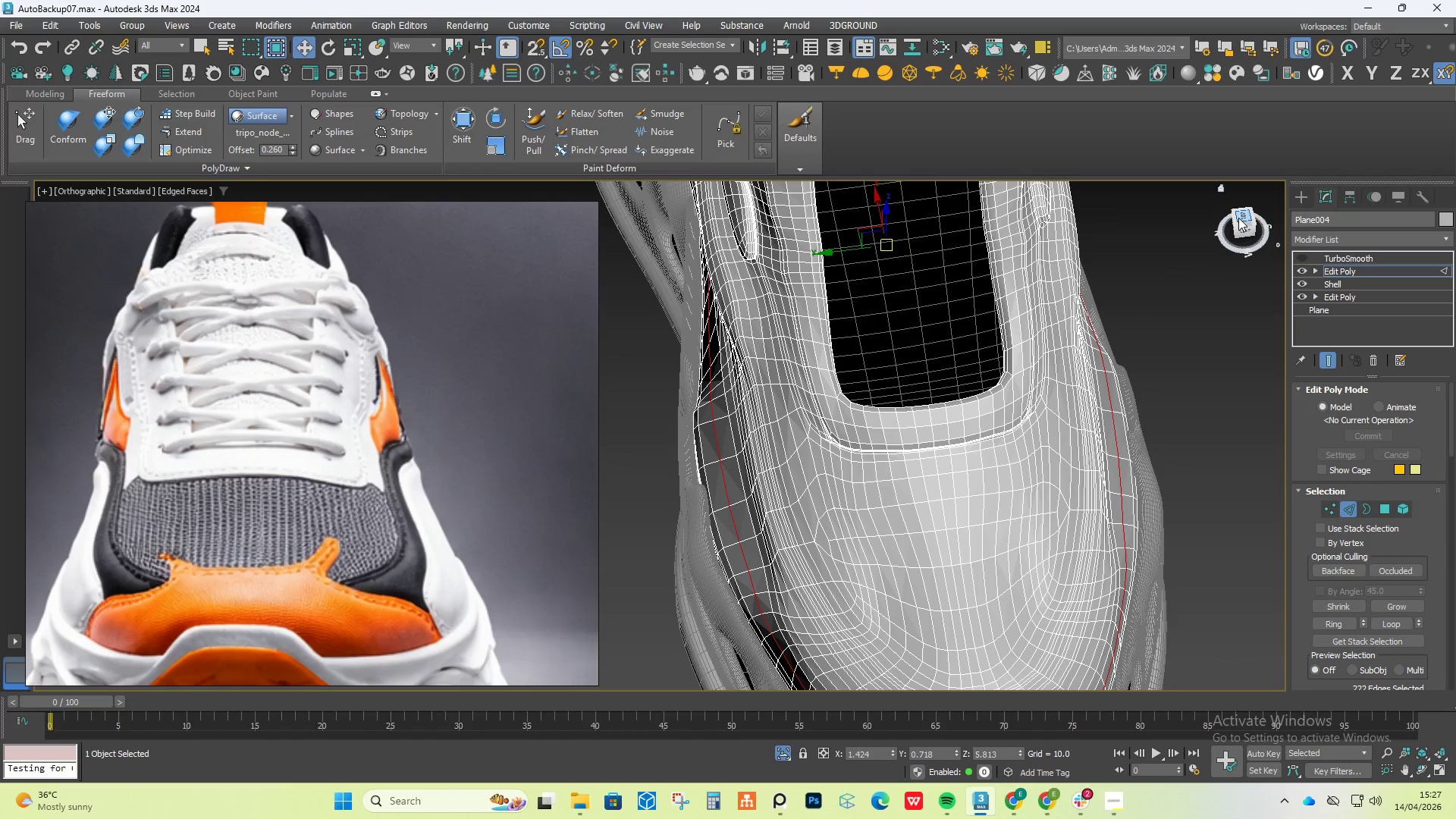 
left_click([1238, 218])
 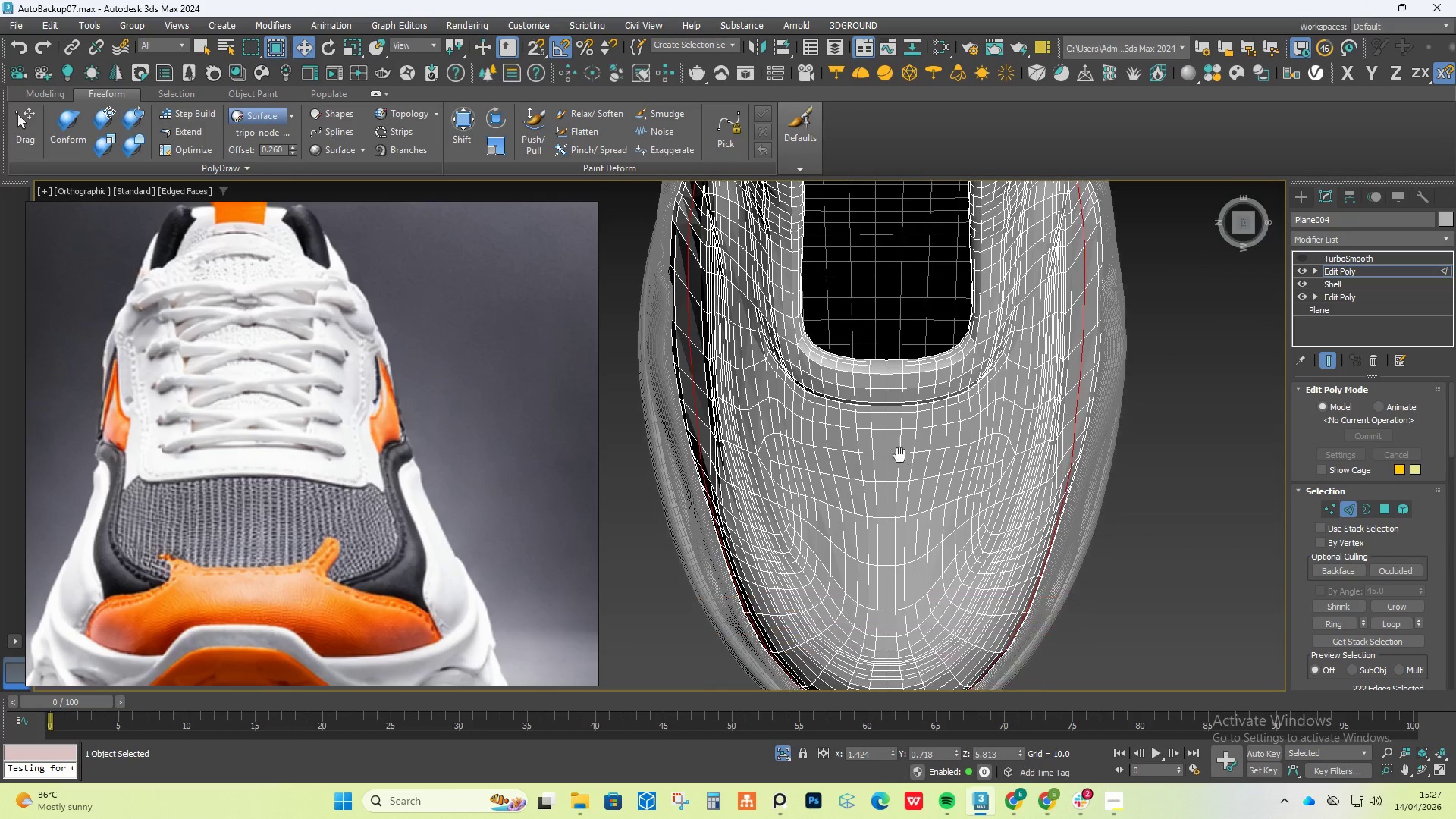 
scroll: coordinate [838, 449], scroll_direction: up, amount: 2.0
 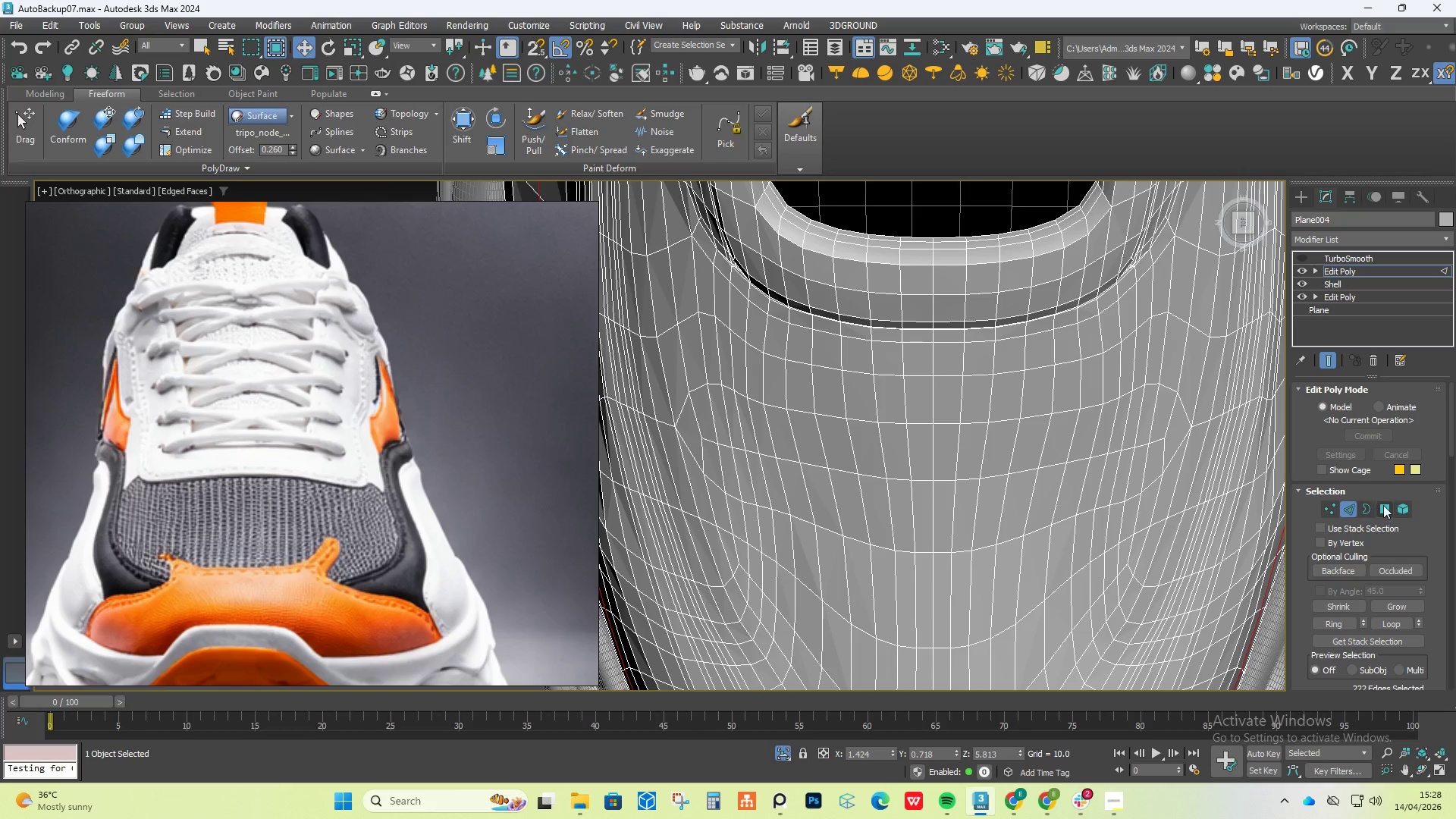 
left_click([1384, 506])
 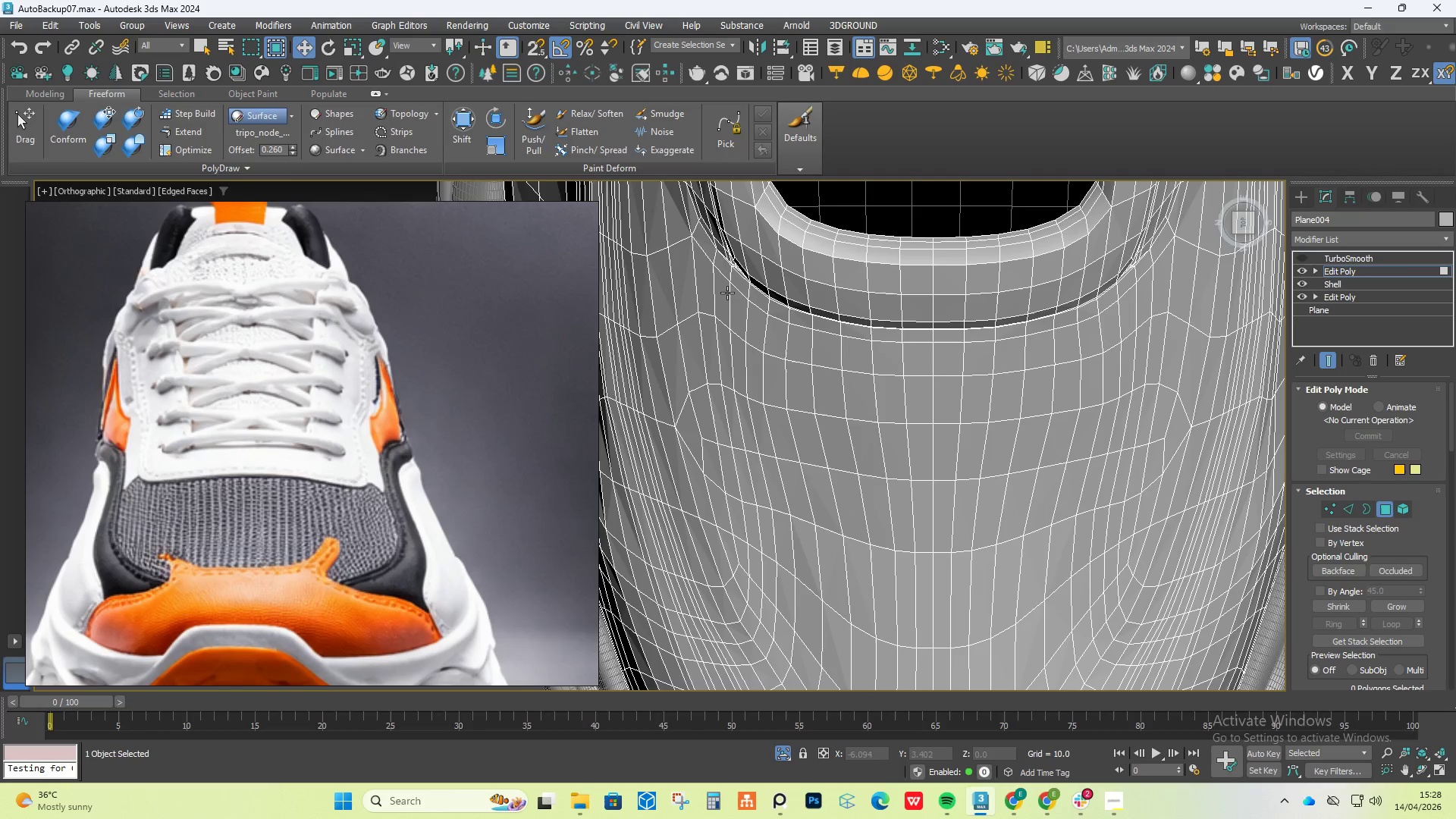 
left_click([723, 276])
 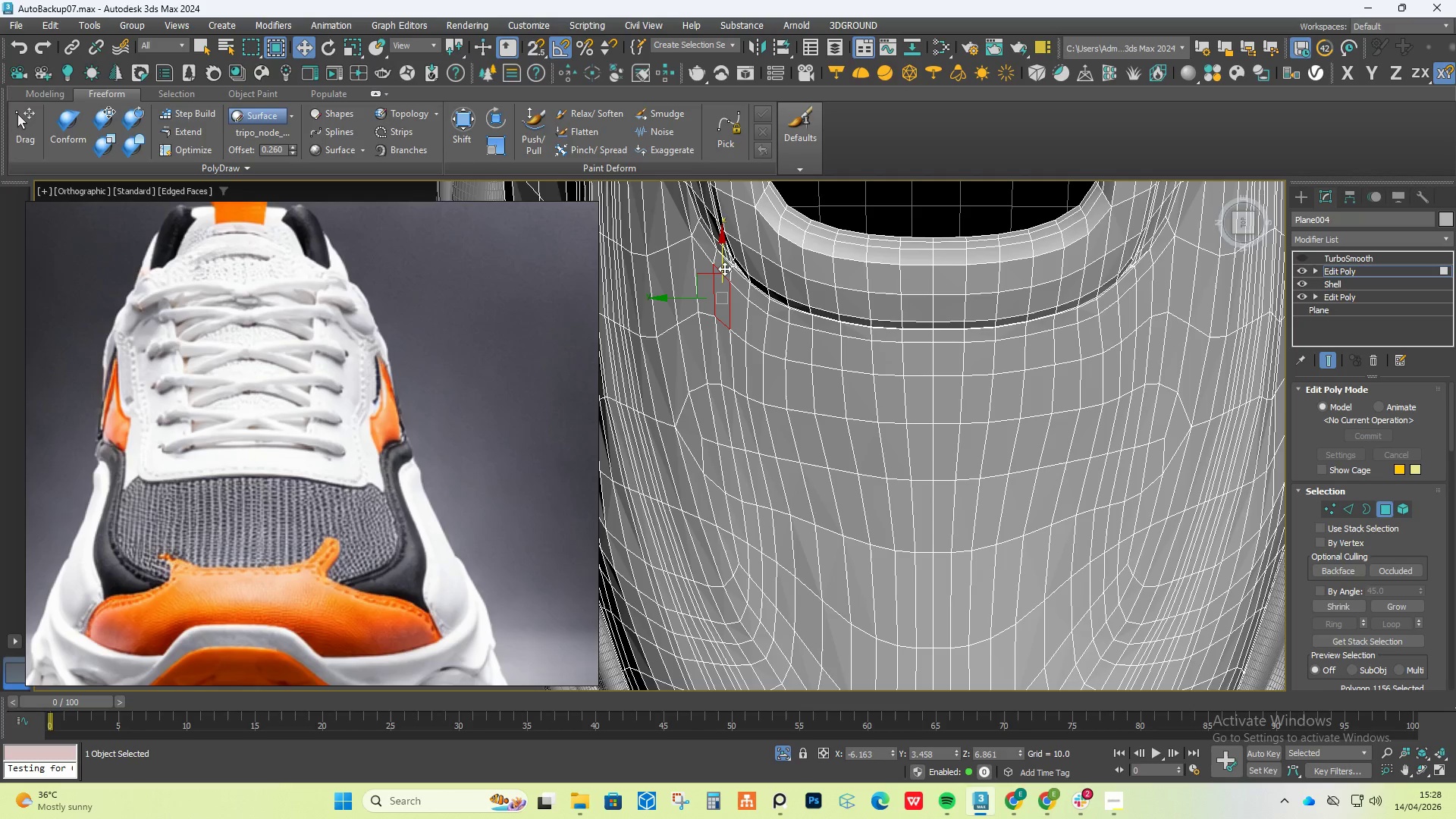 
left_click([724, 265])
 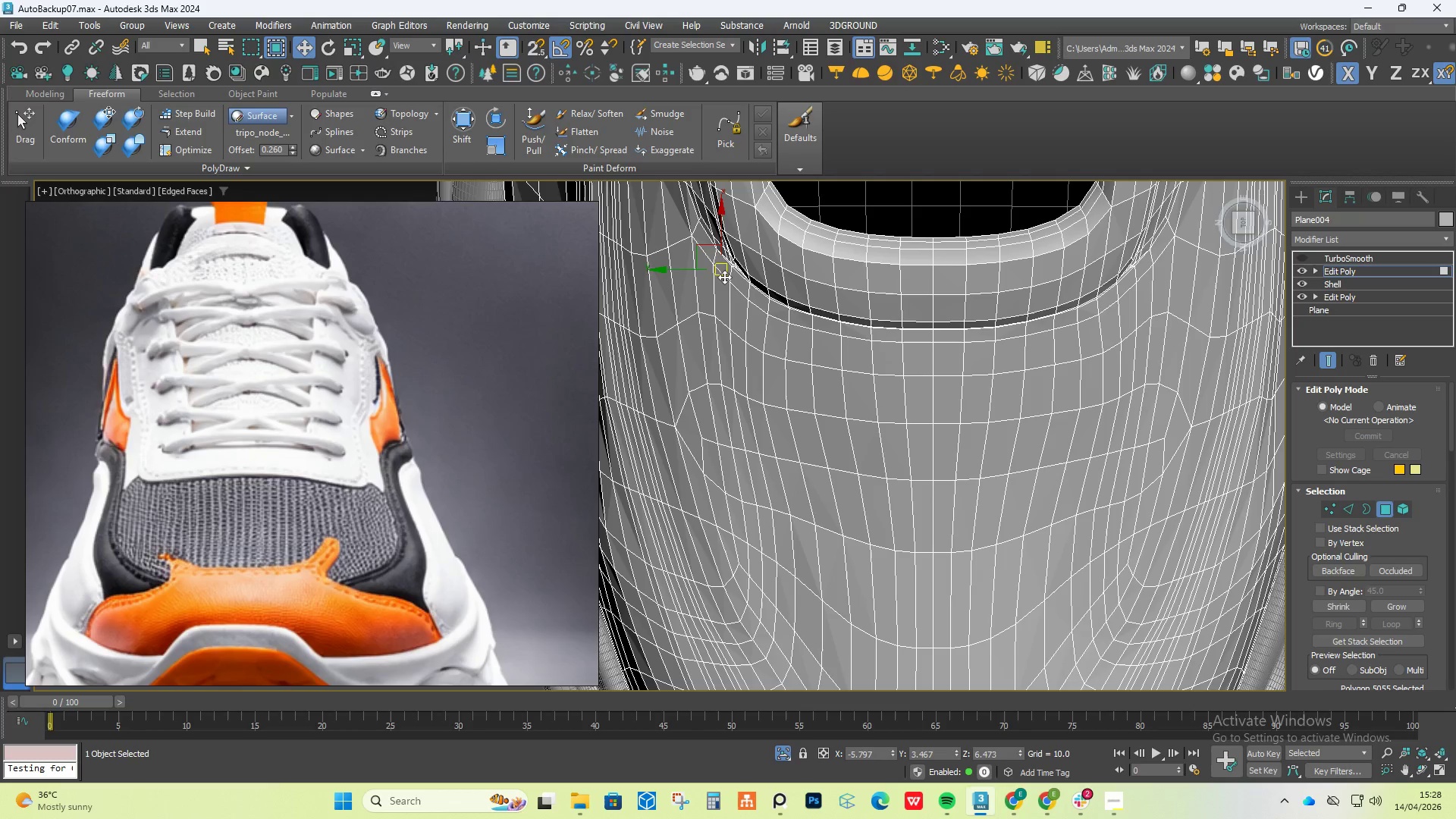 
hold_key(key=ControlLeft, duration=0.44)
 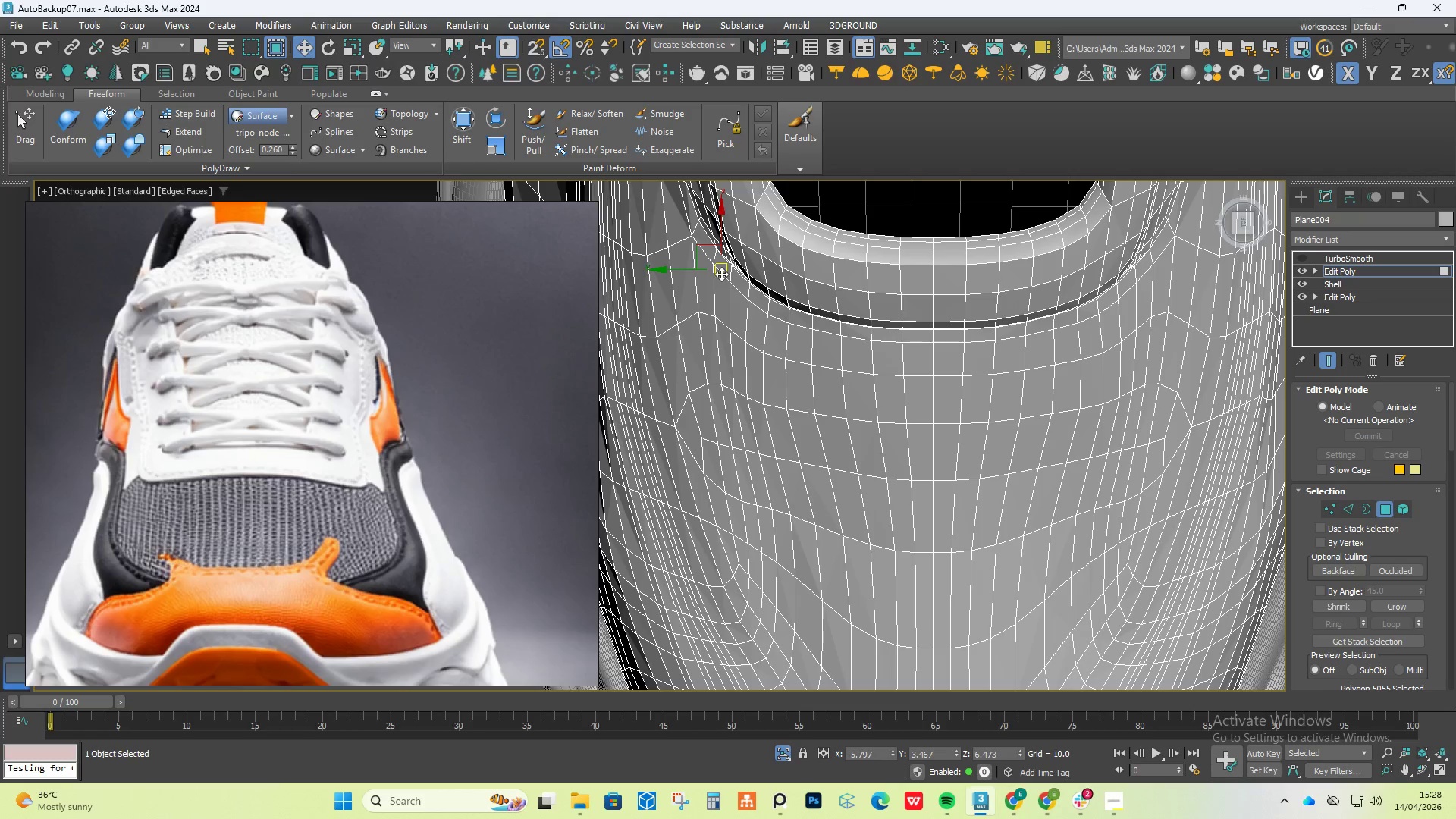 
left_click([727, 252])
 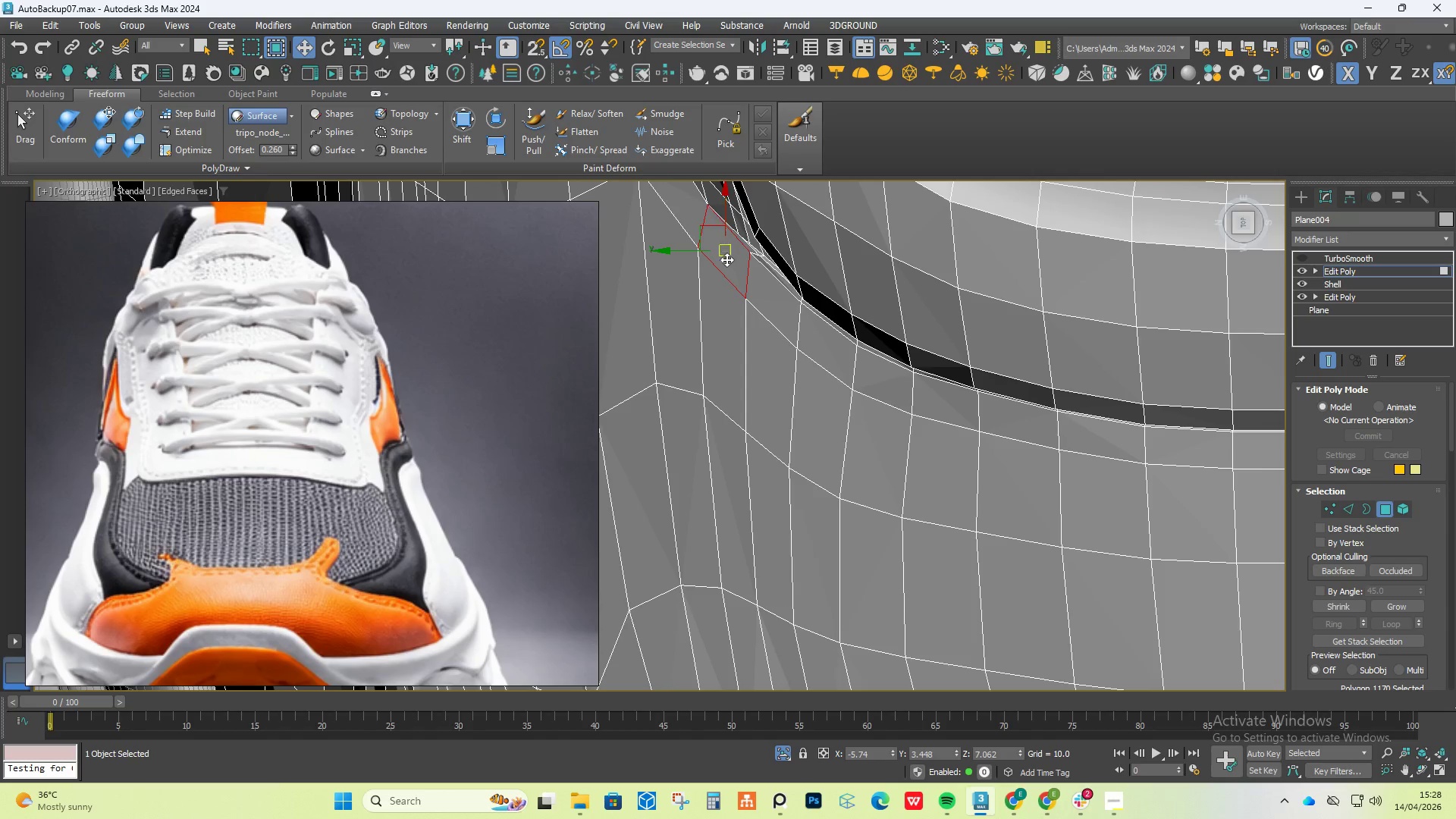 
scroll: coordinate [722, 272], scroll_direction: up, amount: 3.0
 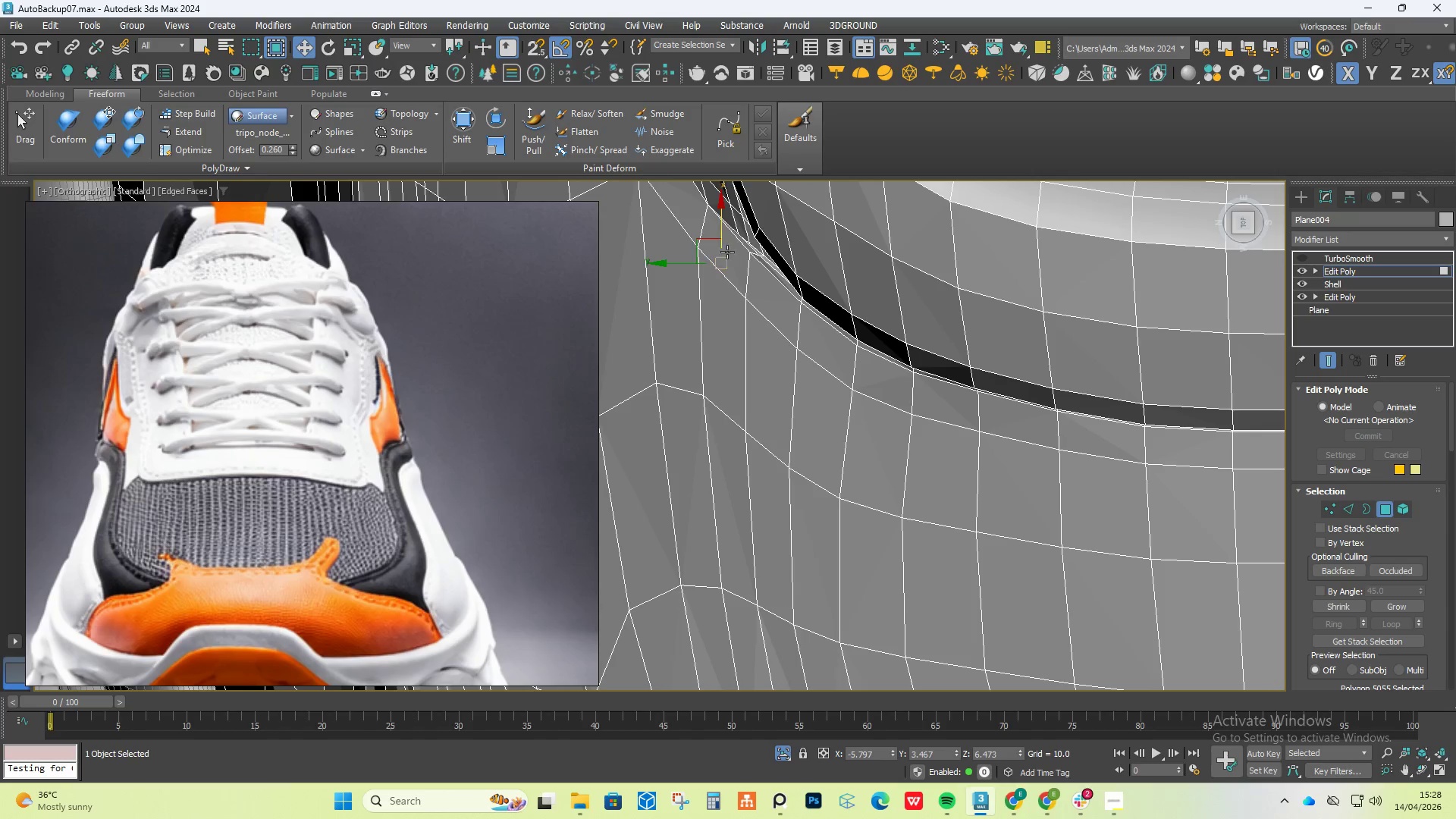 
hold_key(key=ControlLeft, duration=1.5)
left_click([722, 314])
 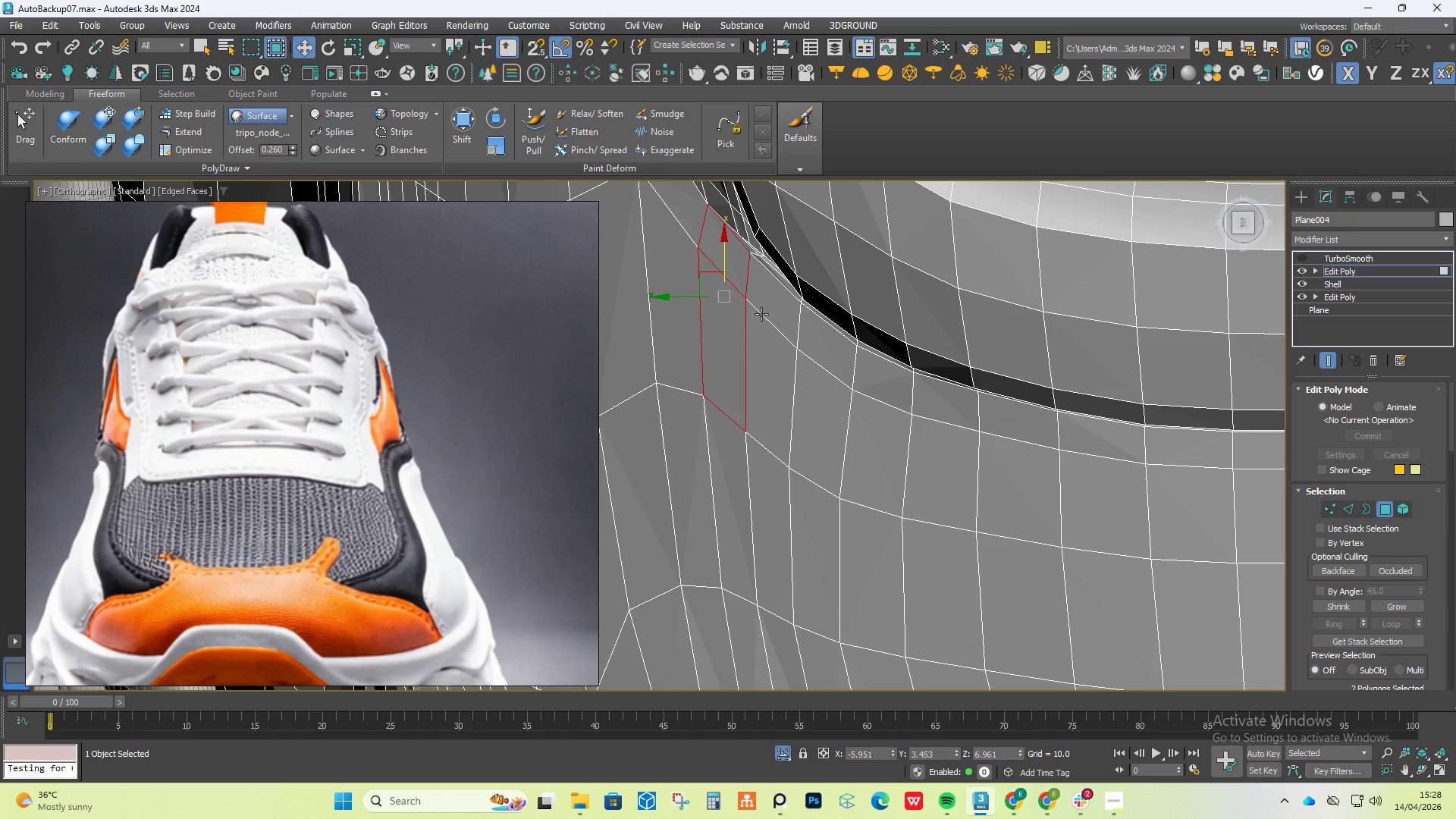 
left_click([770, 297])
 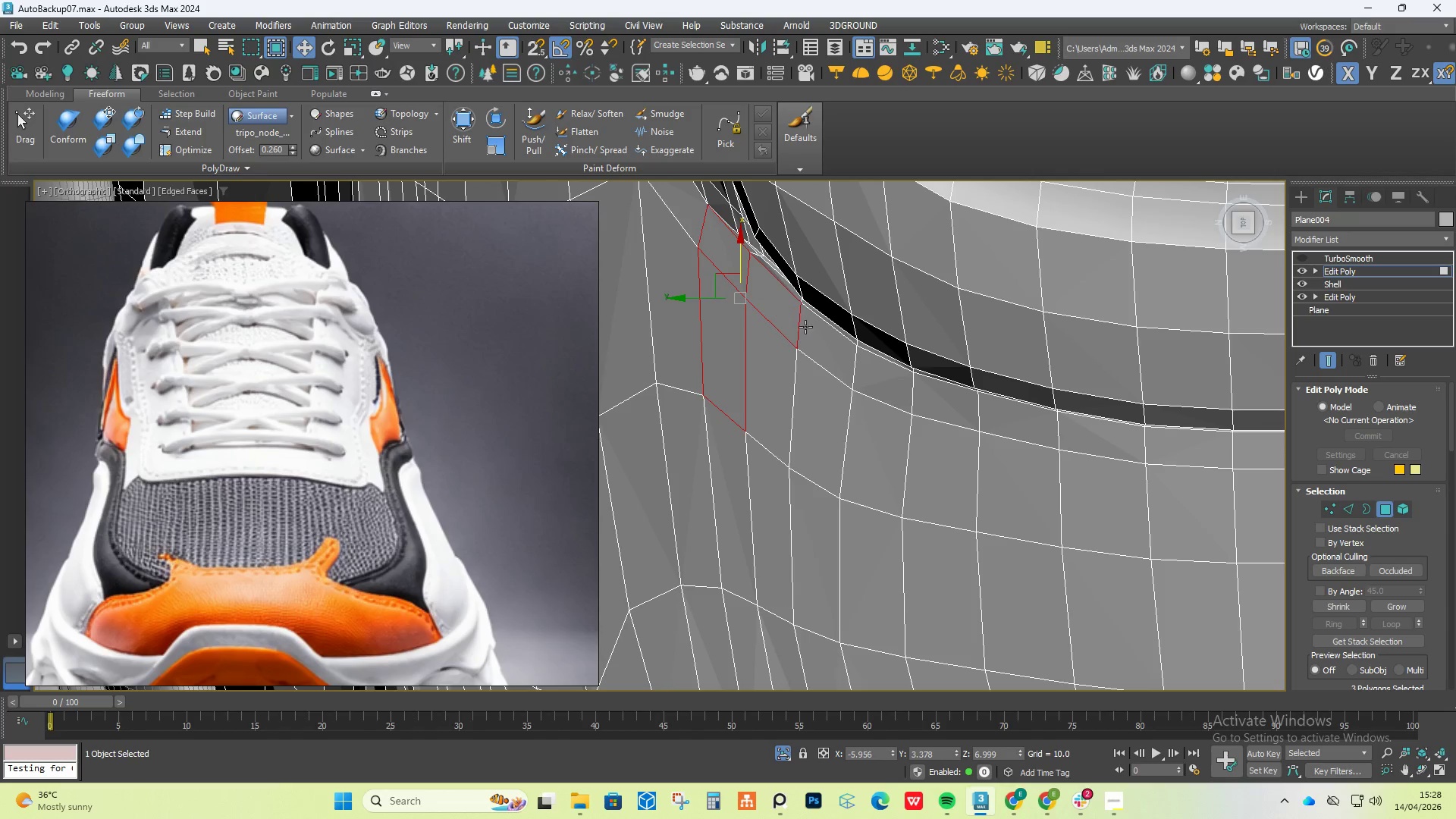 
double_click([820, 332])
 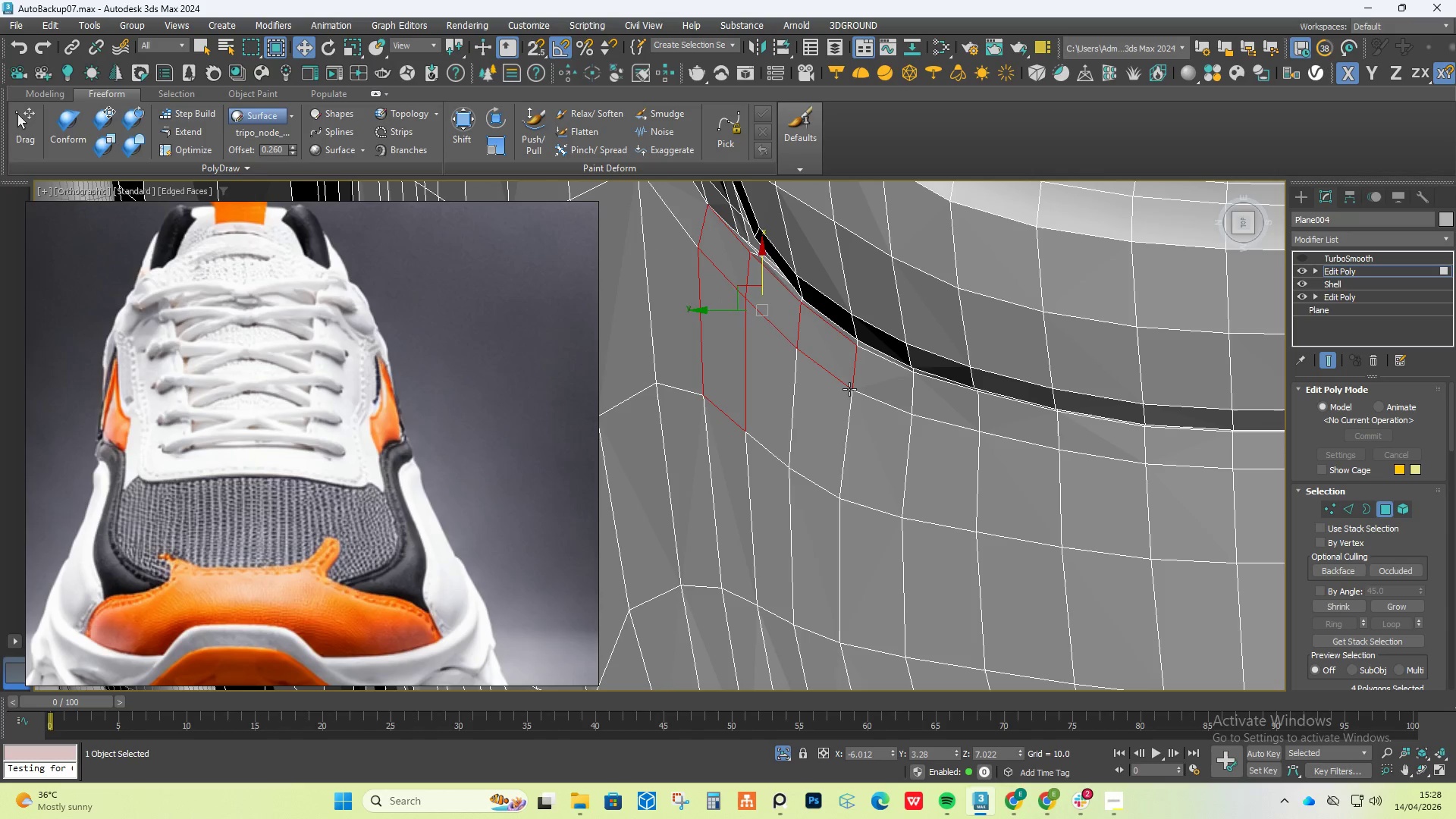 
hold_key(key=ControlLeft, duration=1.52)
triple_click([849, 394])
 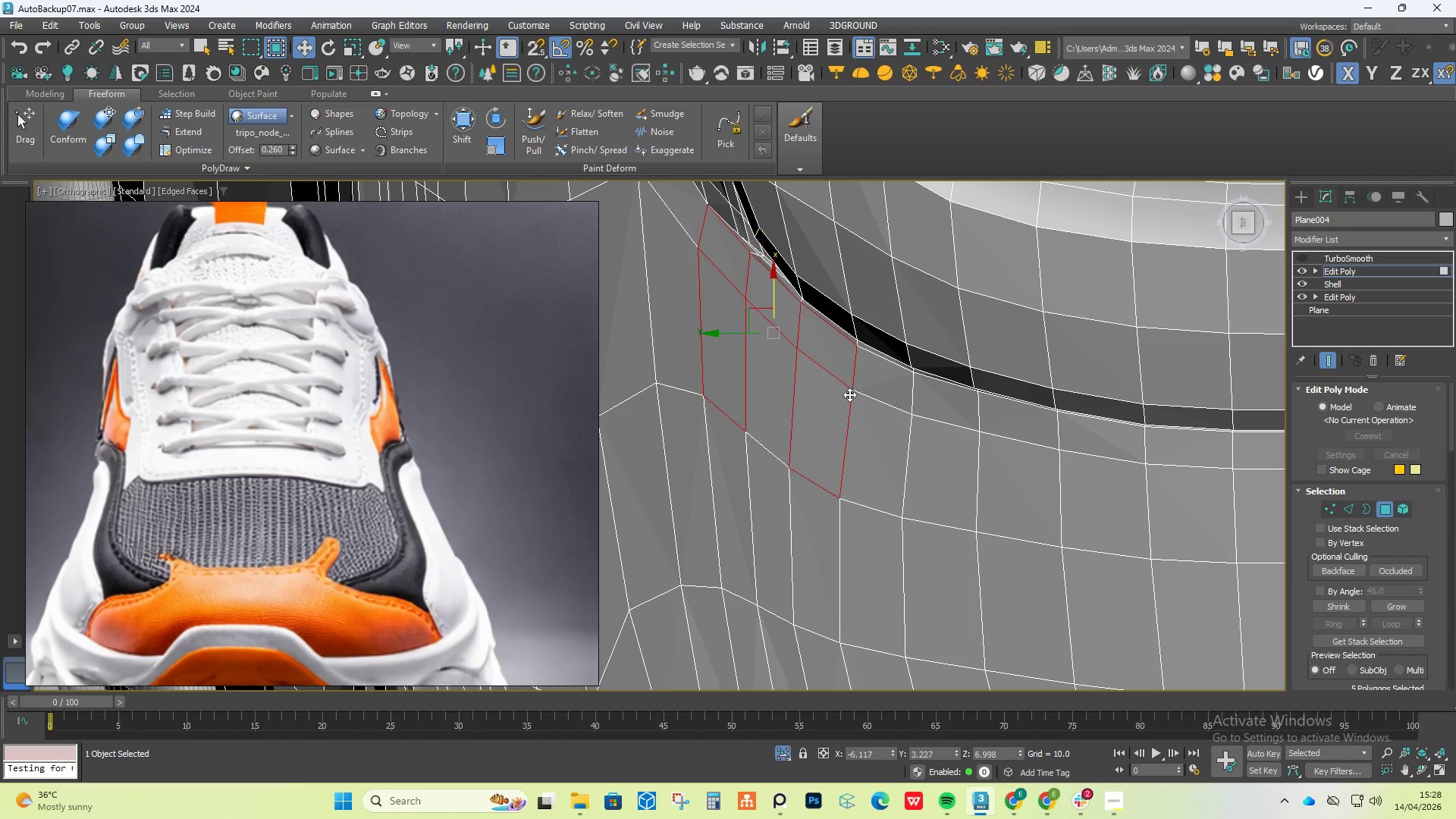 
left_click([724, 519])
 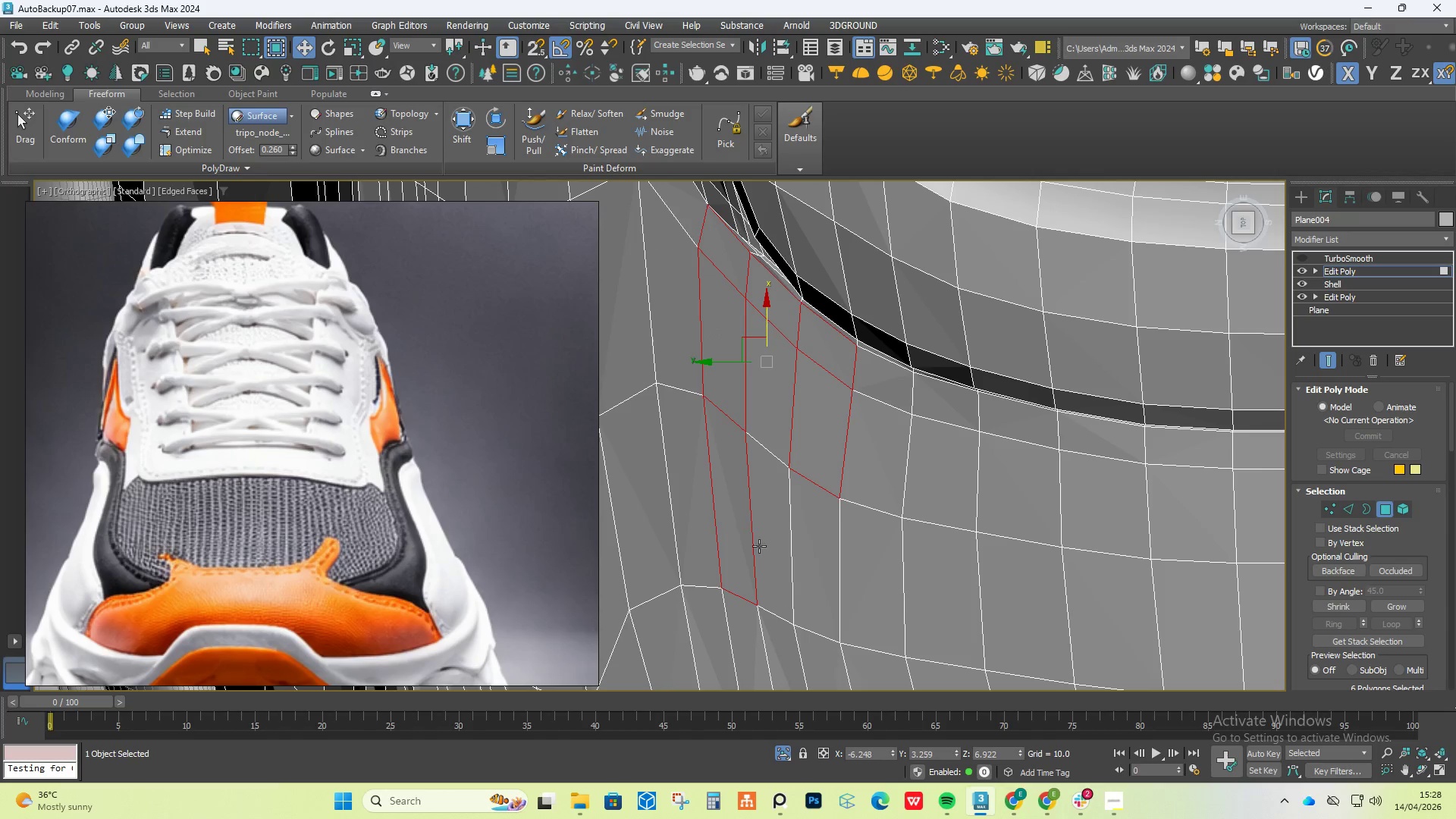 
double_click([763, 548])
 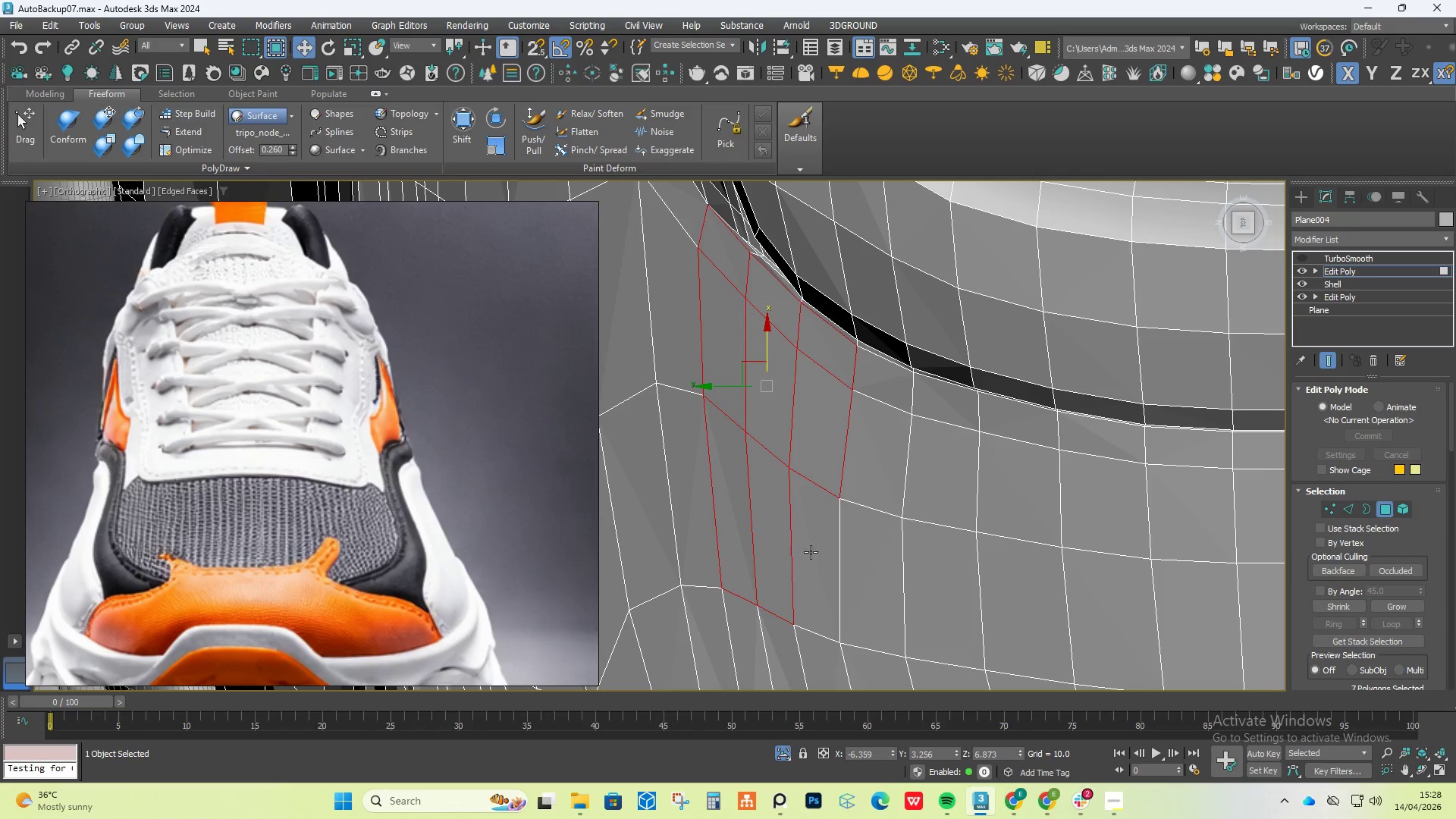 
triple_click([811, 552])
 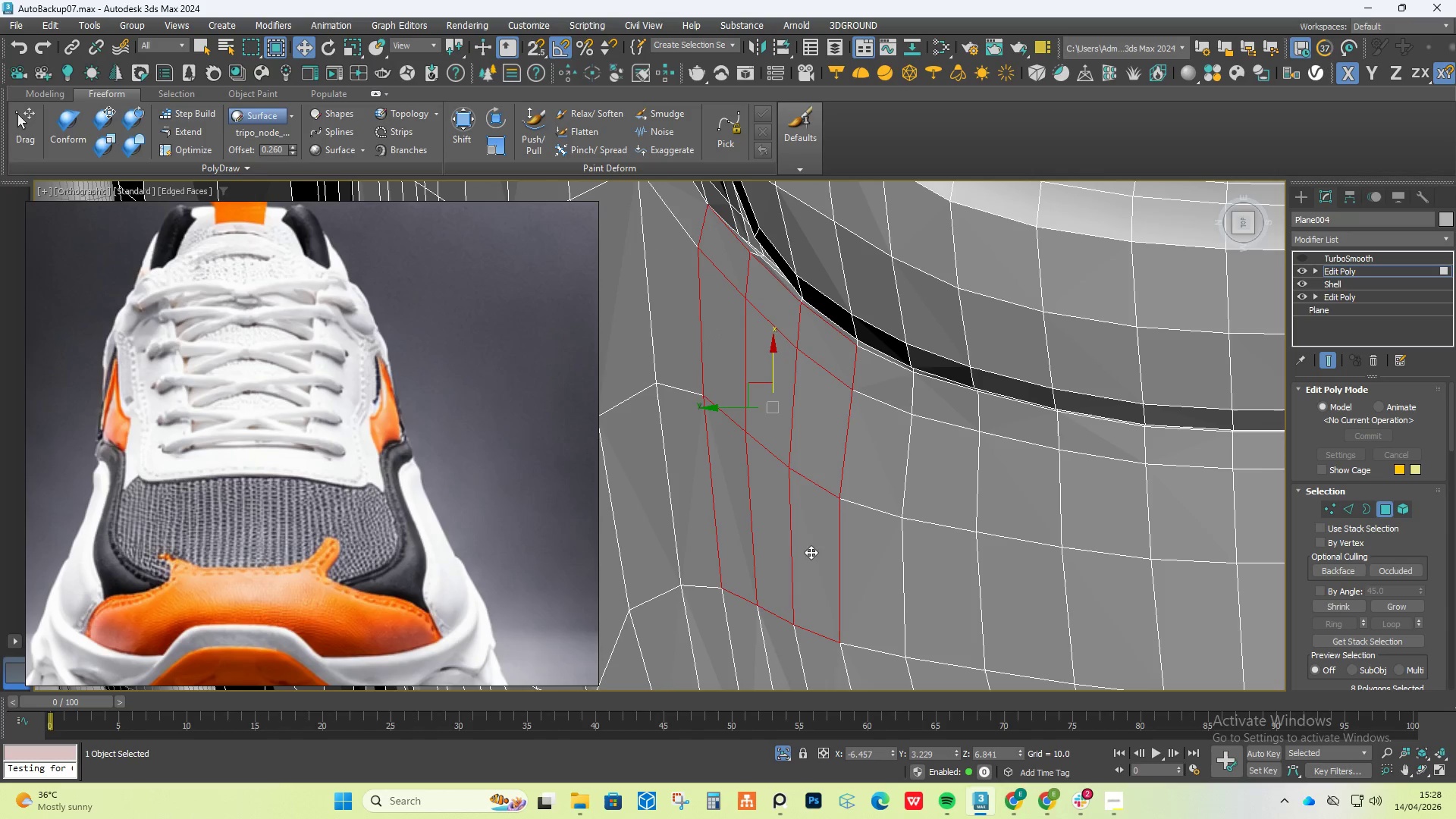 
hold_key(key=ControlLeft, duration=1.52)
left_click([888, 371])
 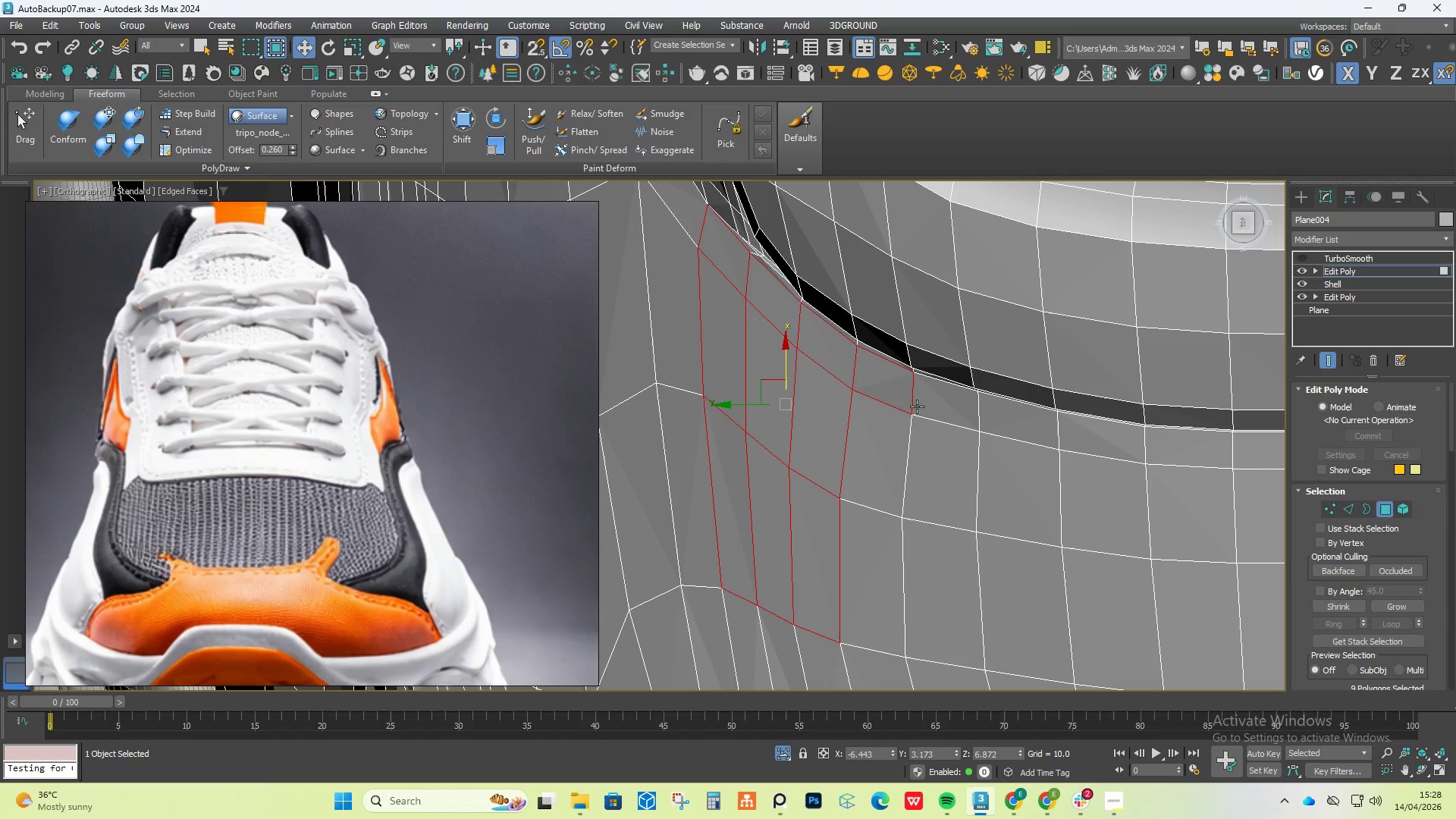 
left_click([925, 402])
 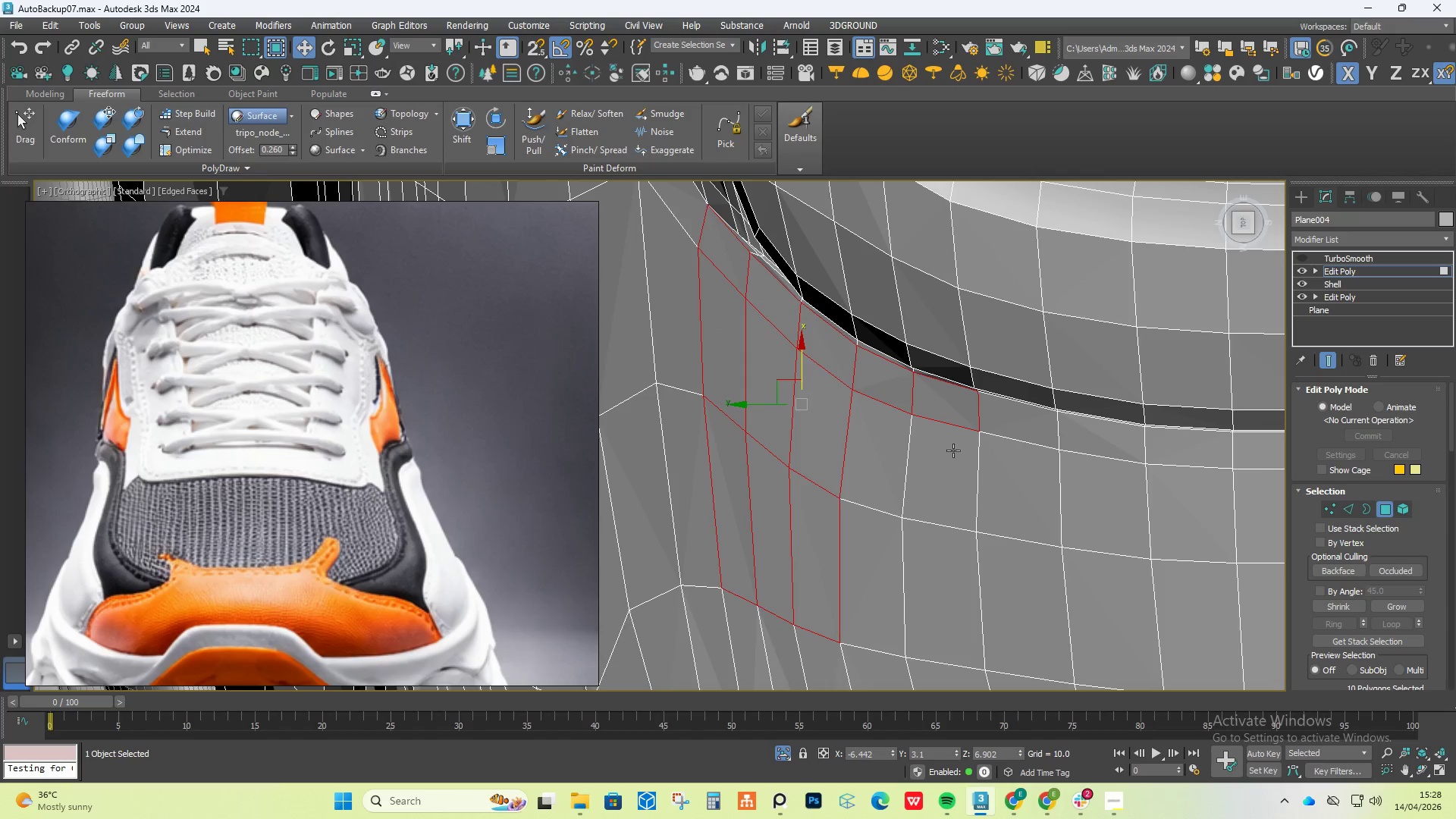 
hold_key(key=ControlLeft, duration=0.97)
double_click([957, 469])
 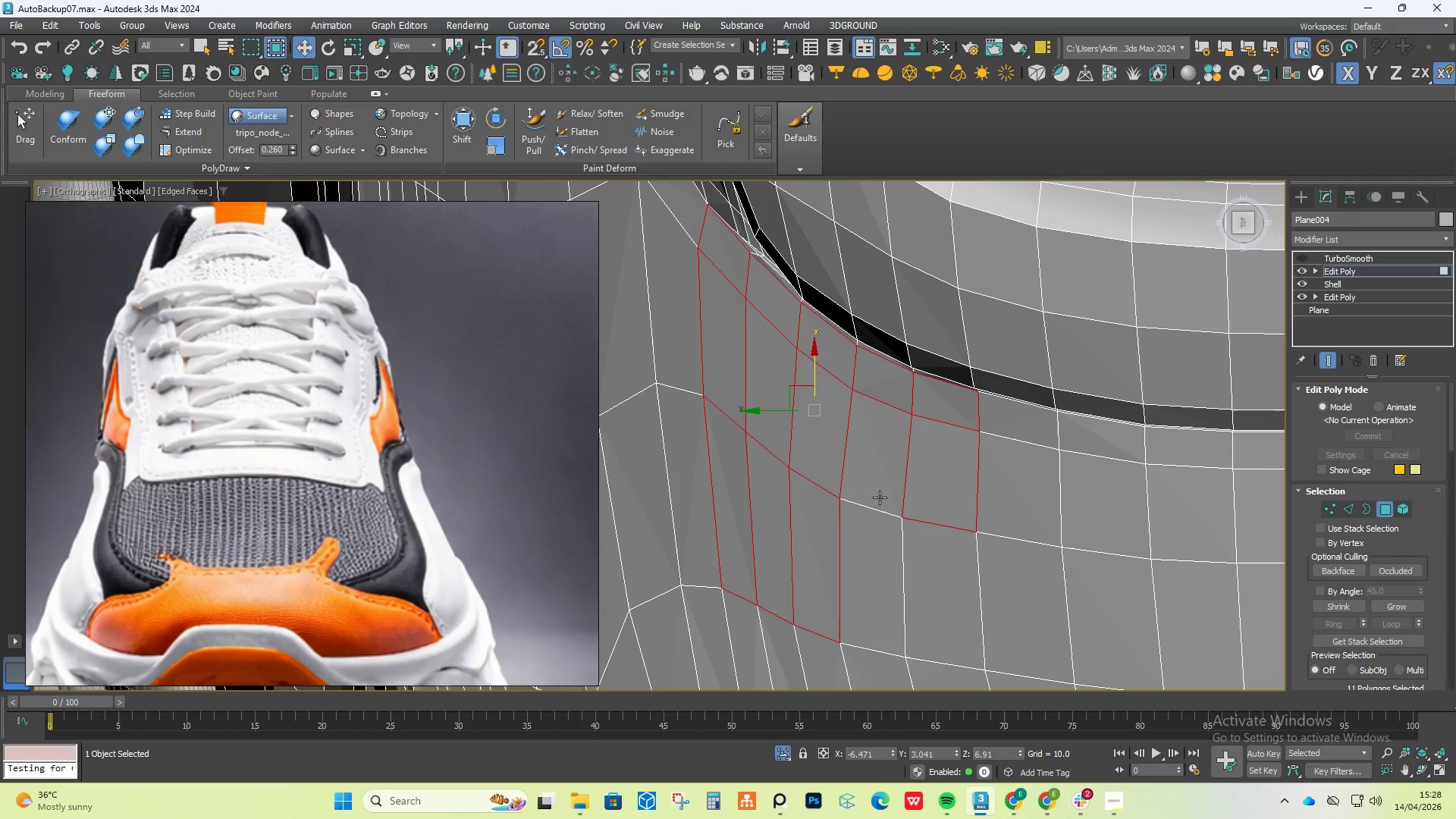 
left_click([871, 549])
 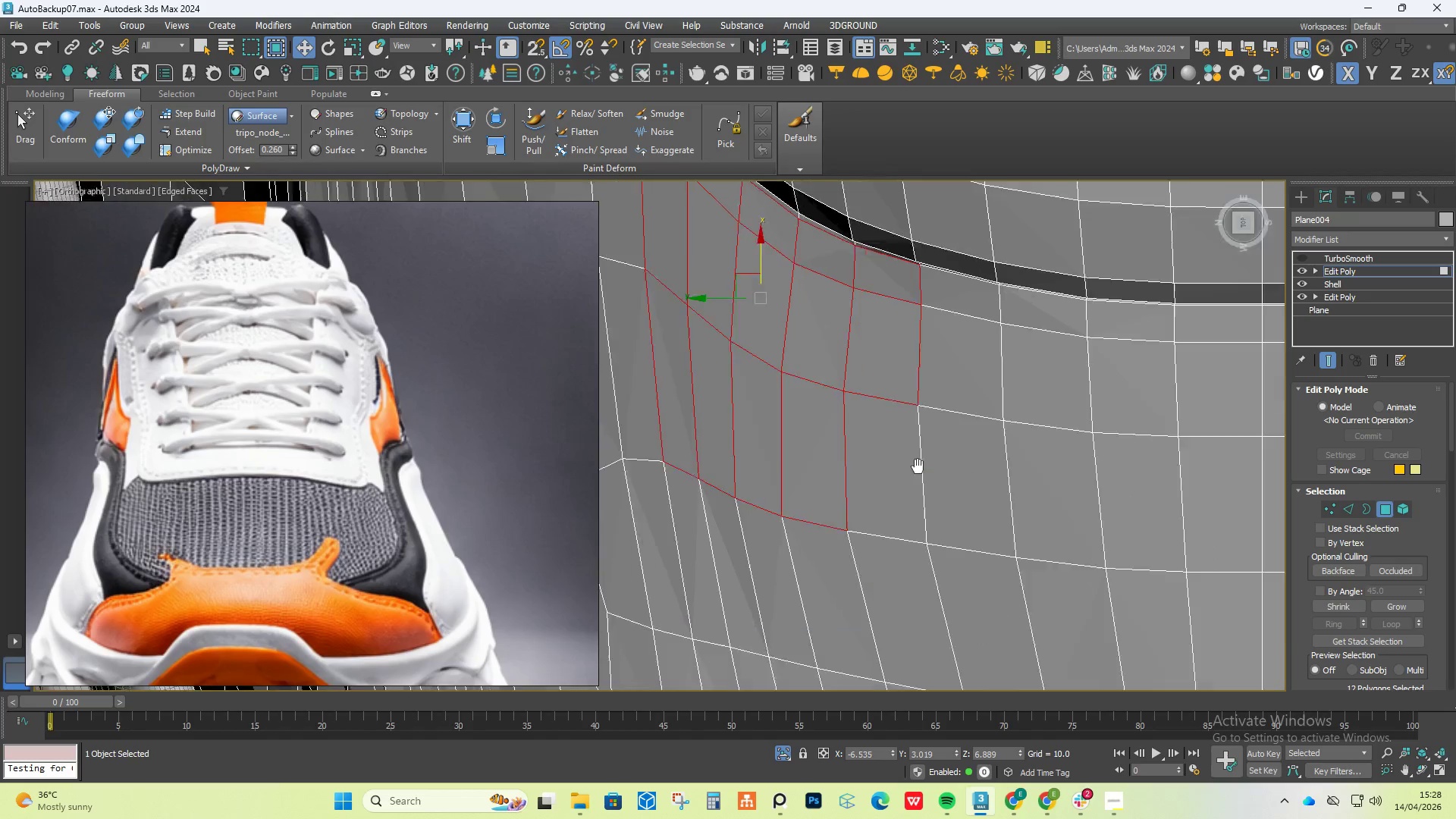 
hold_key(key=ControlLeft, duration=1.51)
 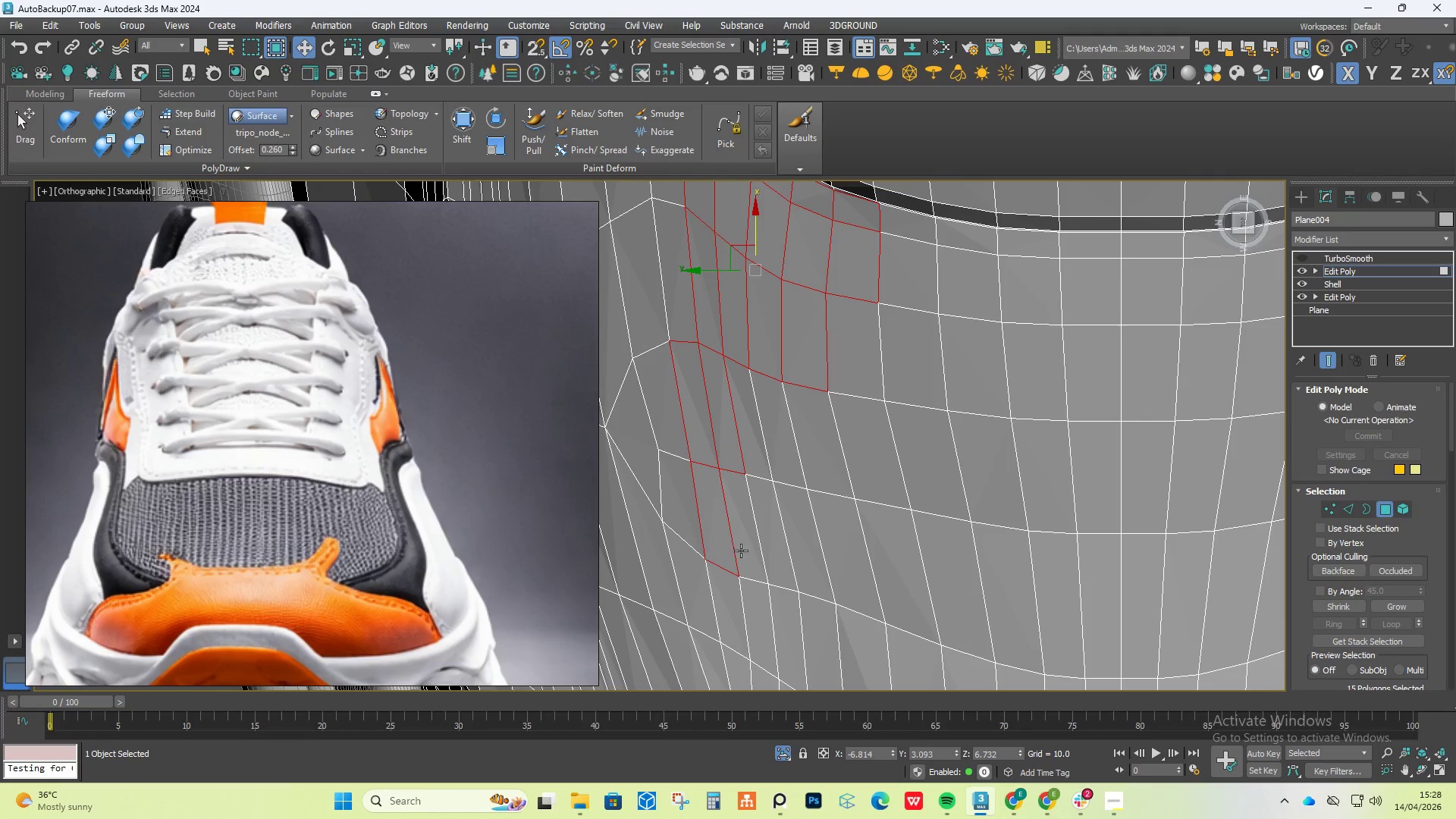 
scroll: coordinate [886, 340], scroll_direction: down, amount: 1.0
 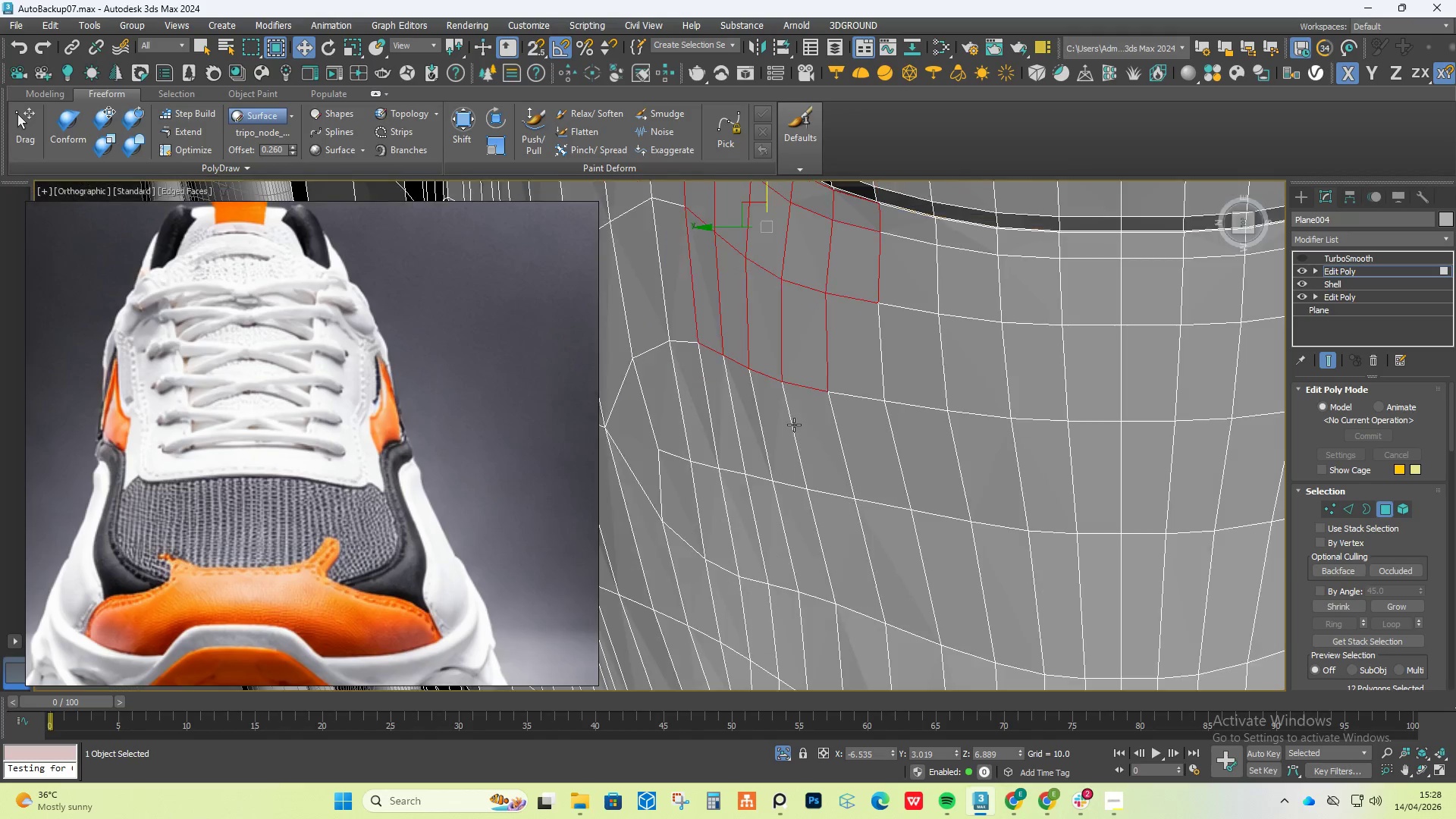 
left_click([700, 405])
 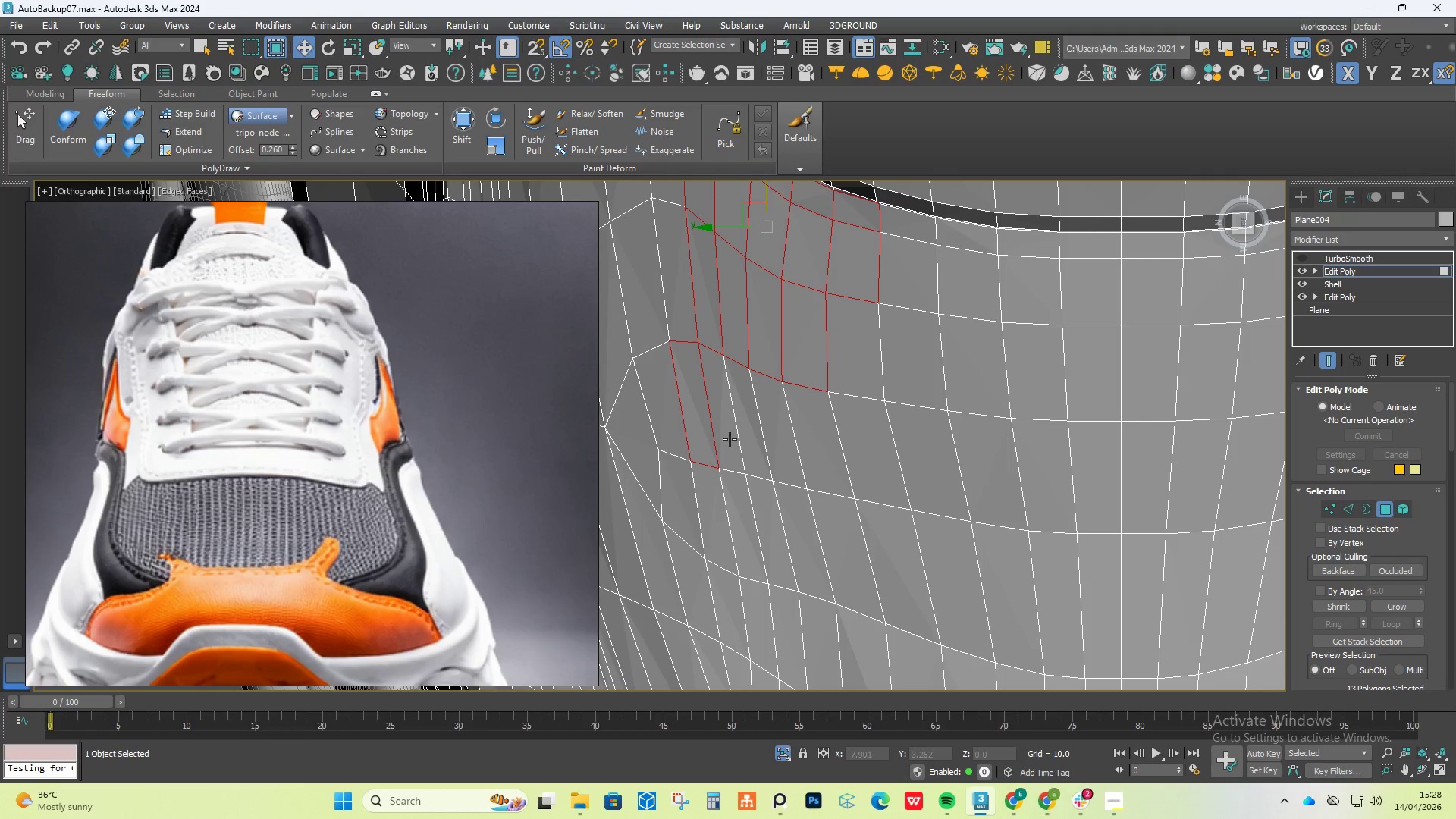 
double_click([730, 439])
 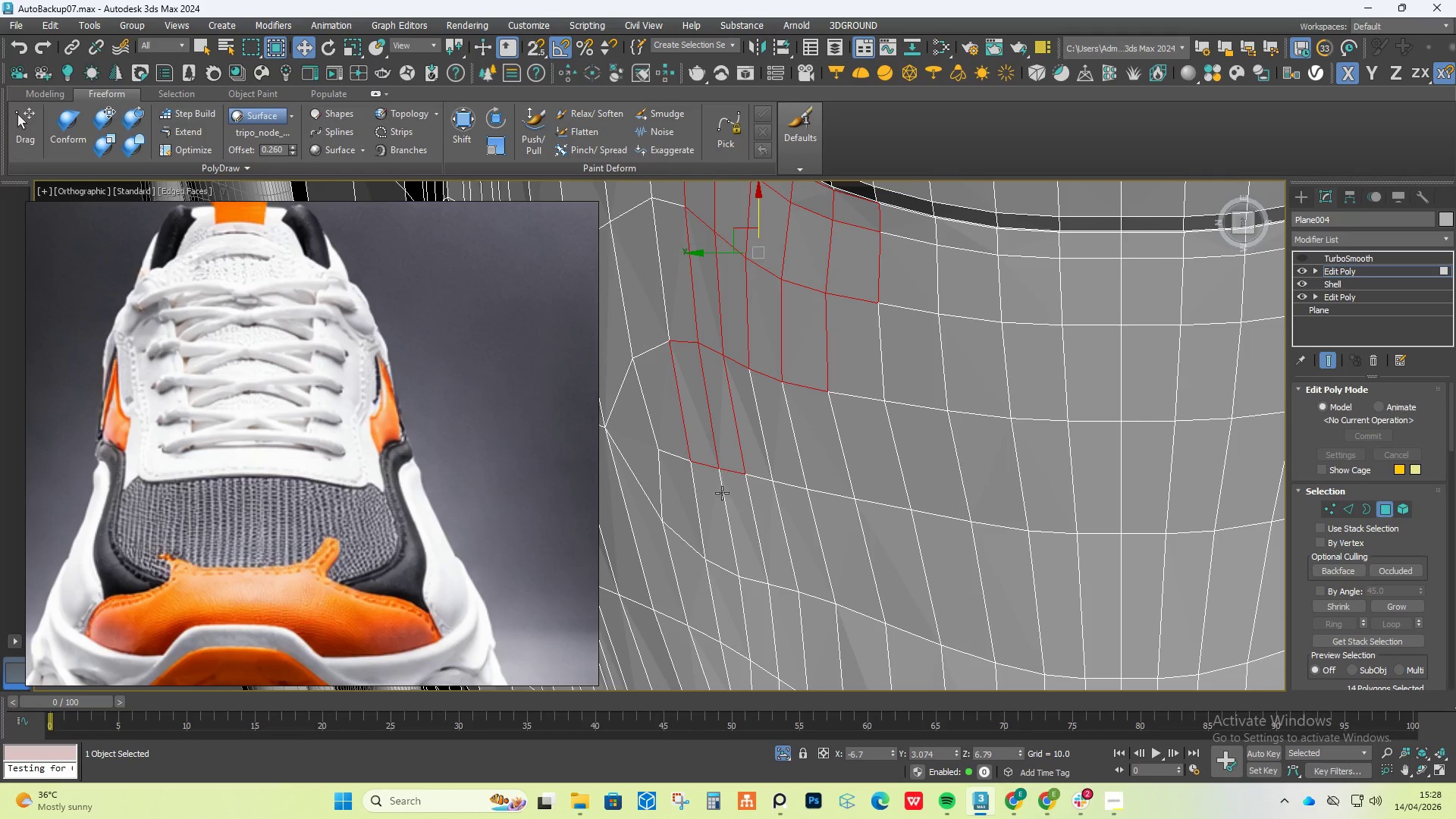 
hold_key(key=ControlLeft, duration=1.5)
left_click([716, 509])
 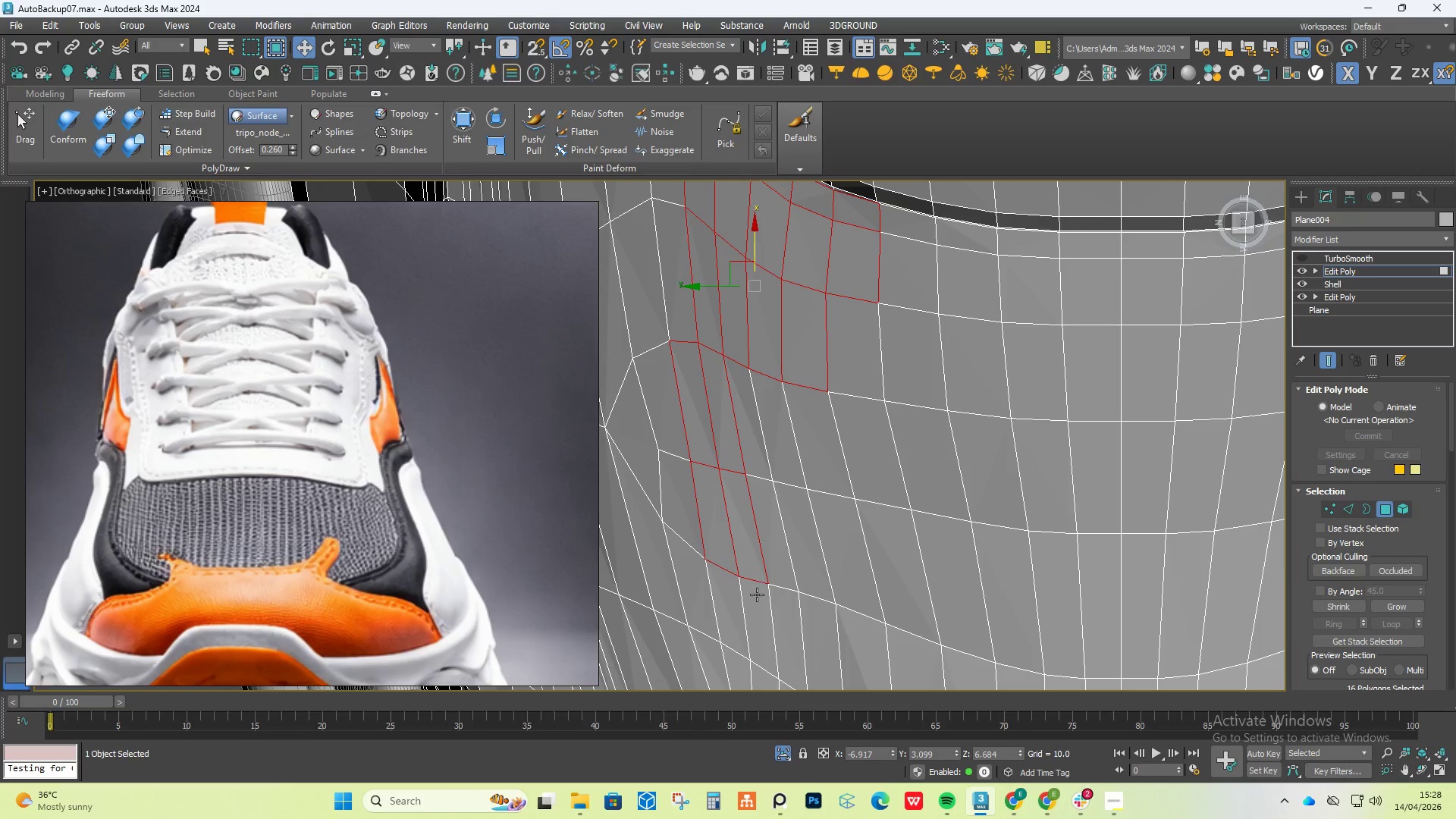 
left_click([742, 604])
 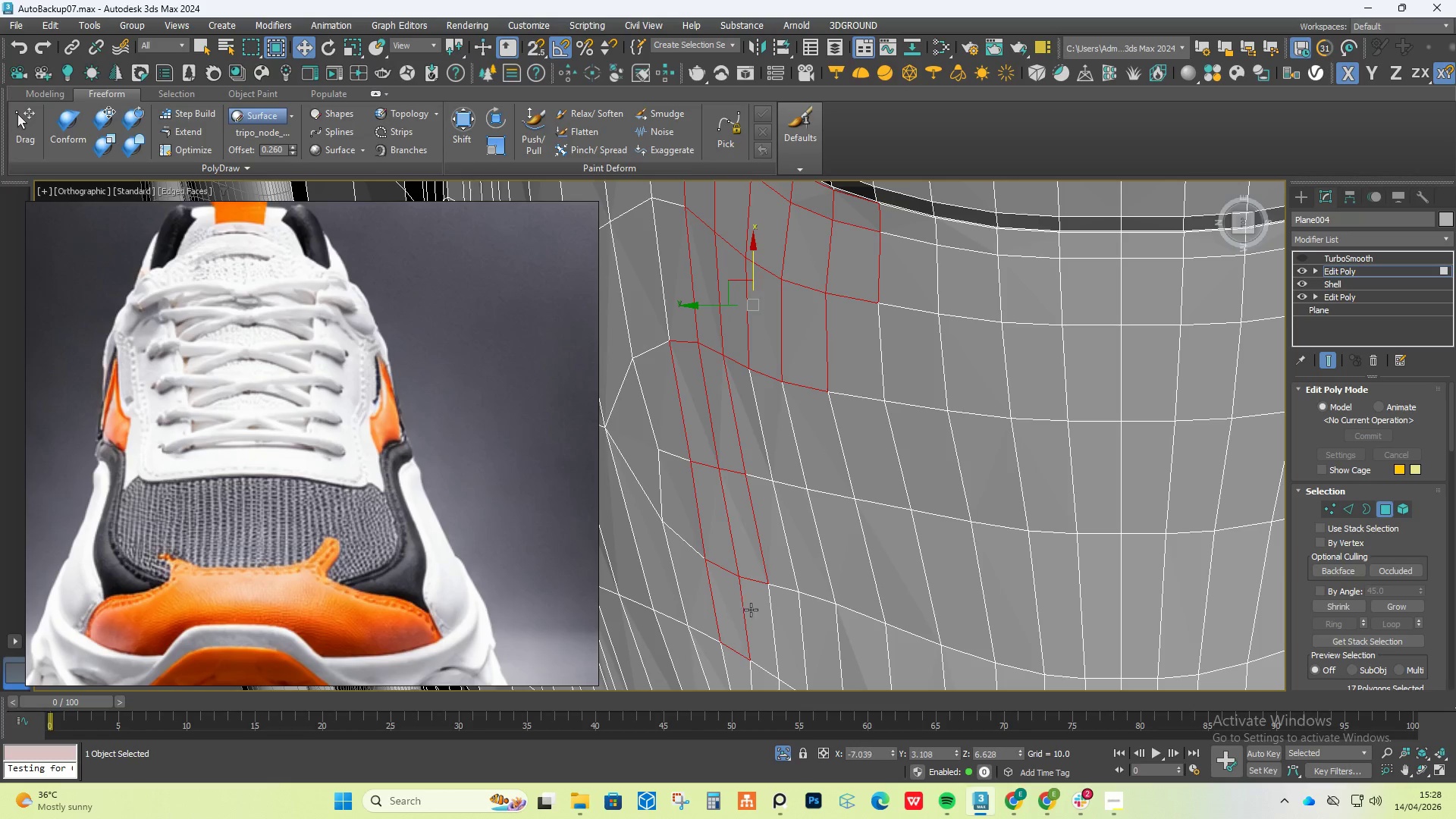 
hold_key(key=ControlLeft, duration=0.7)
left_click([770, 622])
 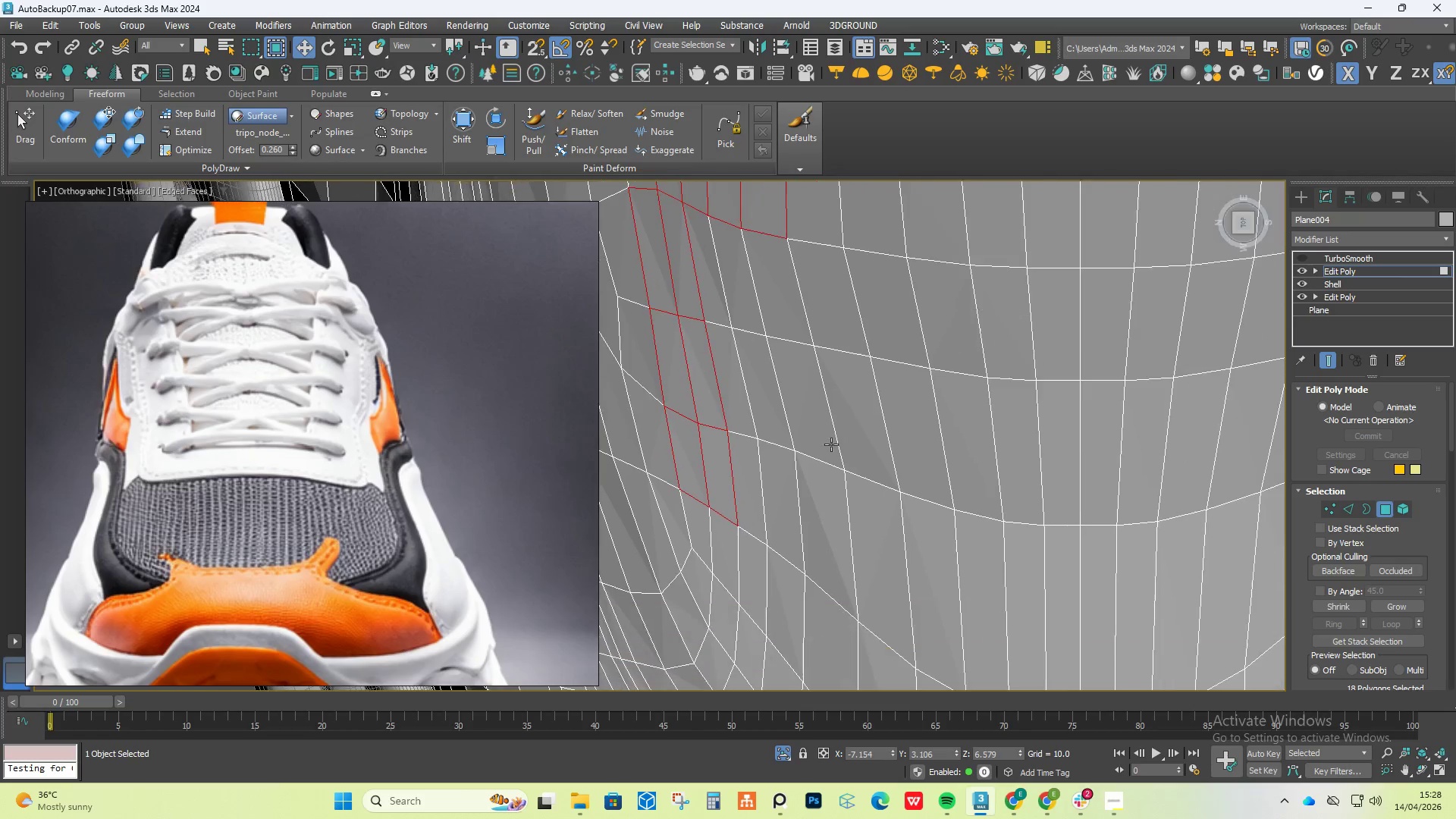 
hold_key(key=ControlLeft, duration=1.5)
left_click([750, 514])
 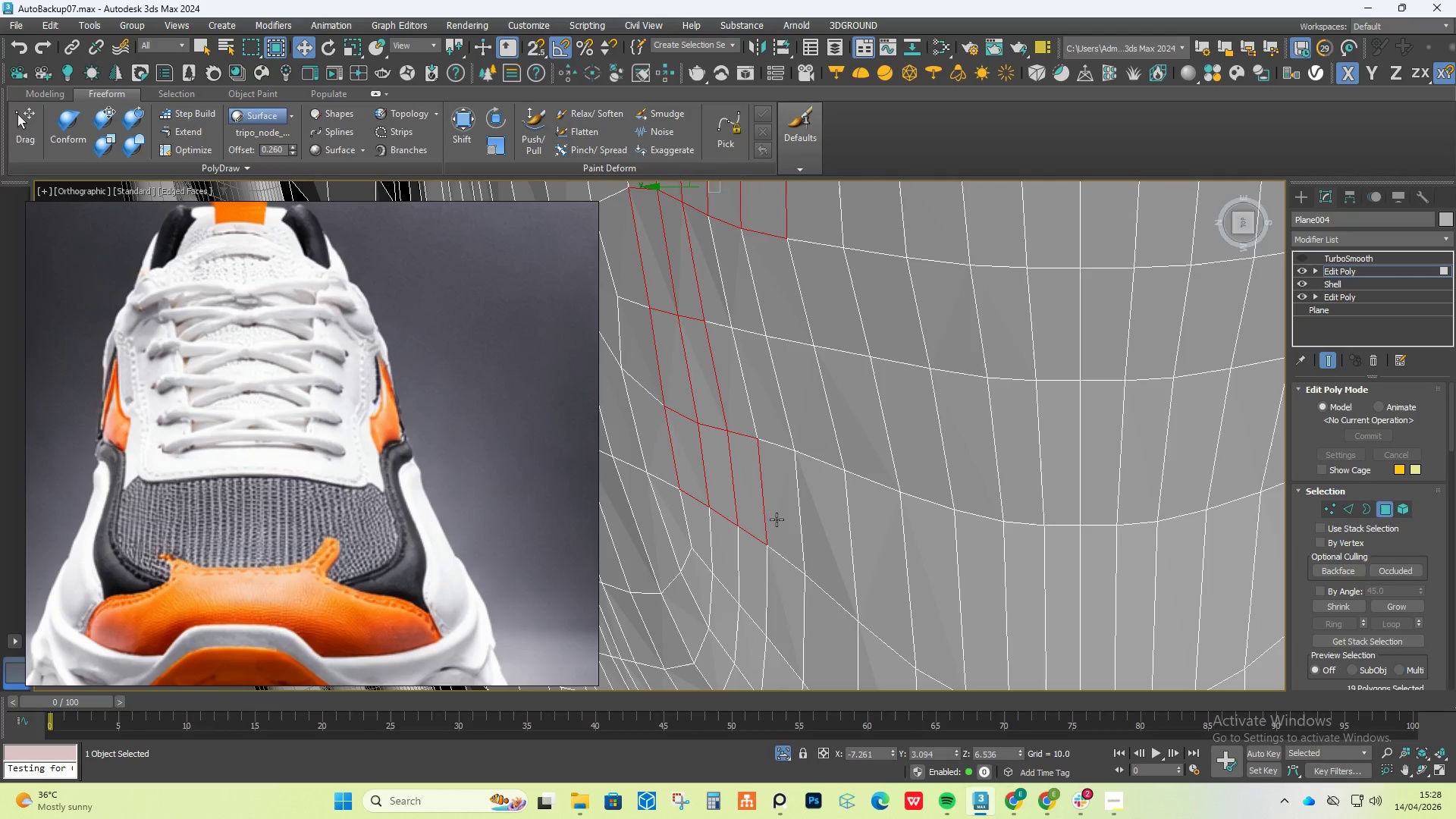 
double_click([777, 520])
 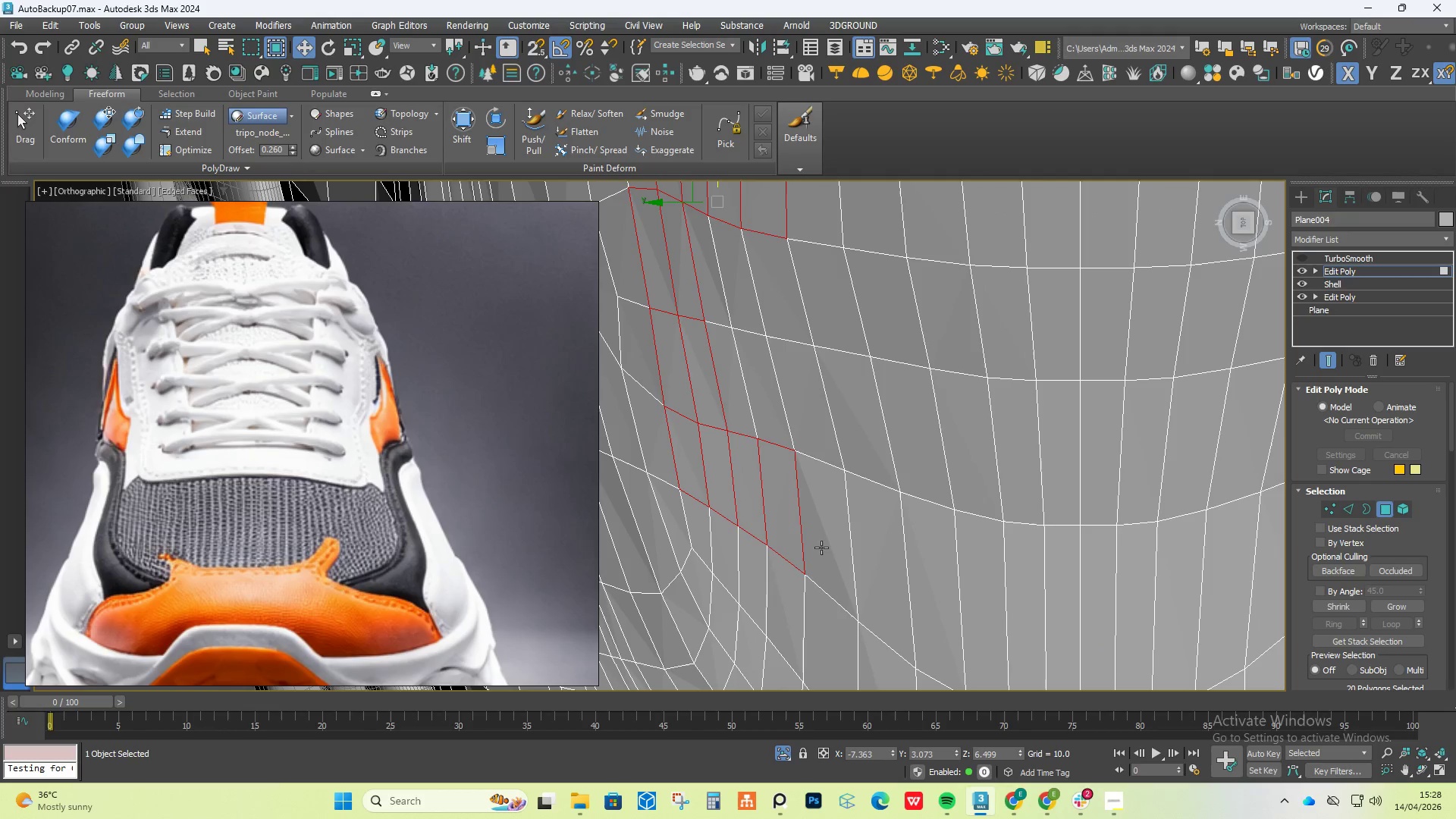 
triple_click([838, 552])
 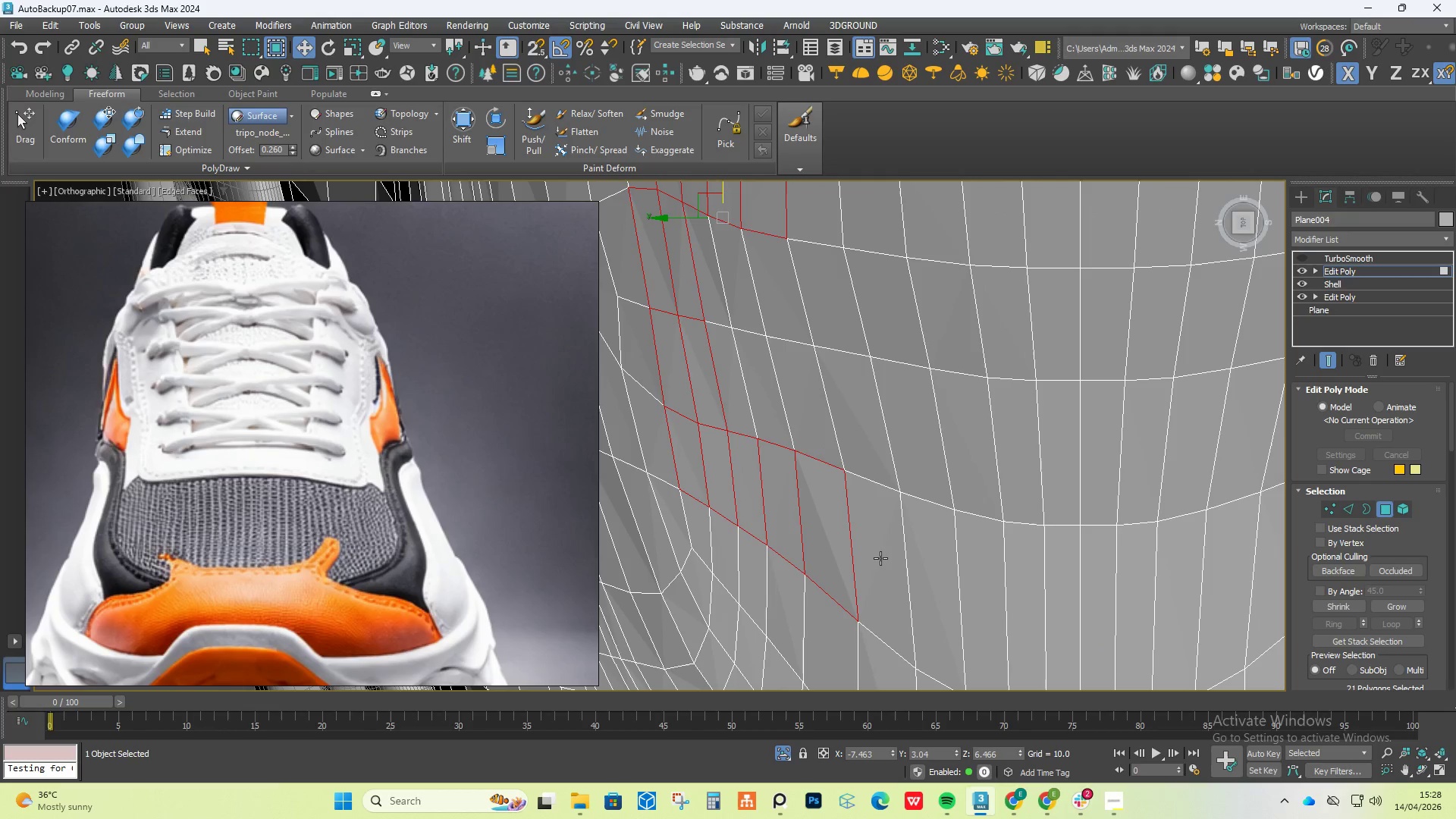 
hold_key(key=ControlLeft, duration=1.51)
triple_click([880, 558])
 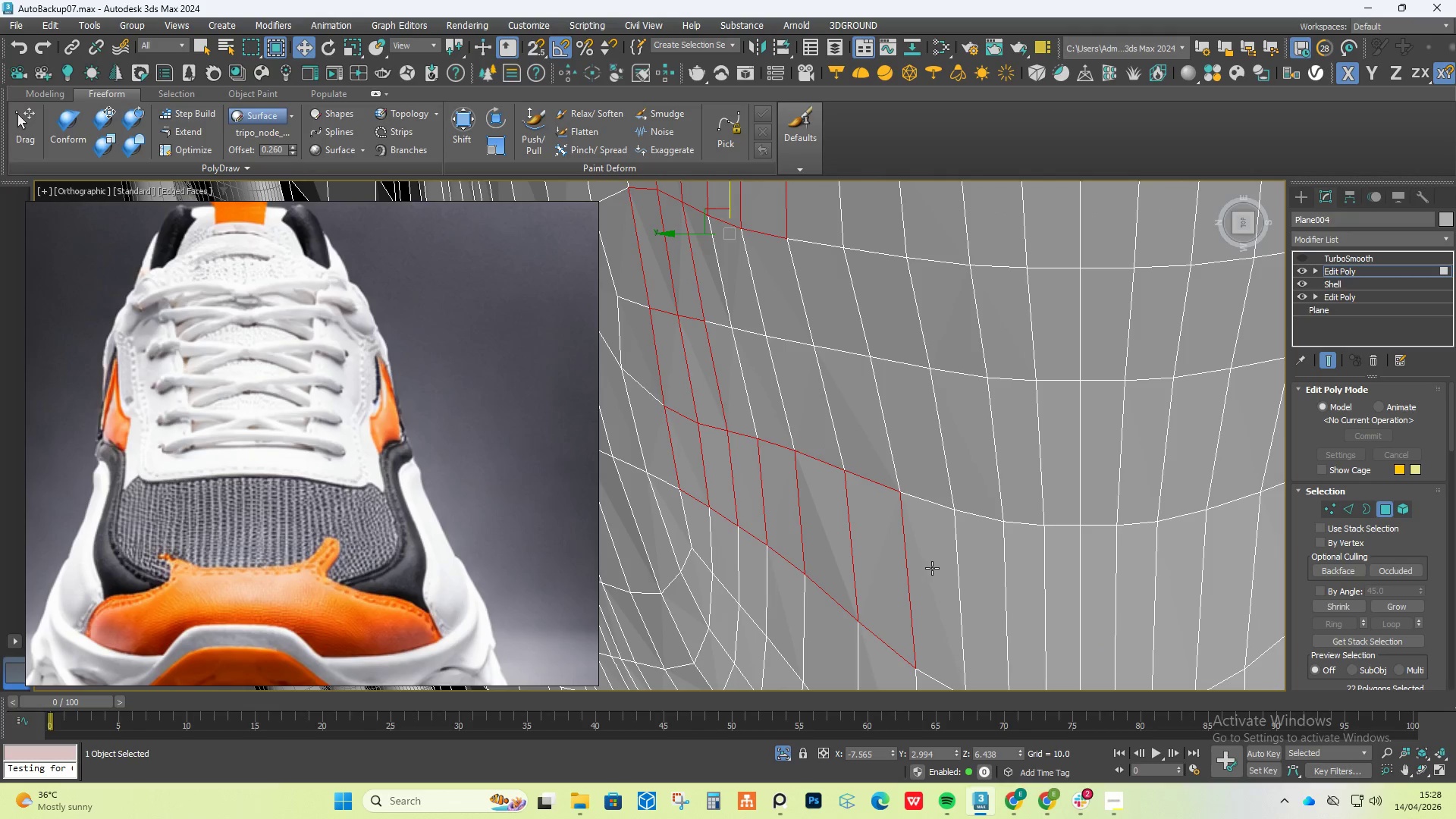 
triple_click([934, 569])
 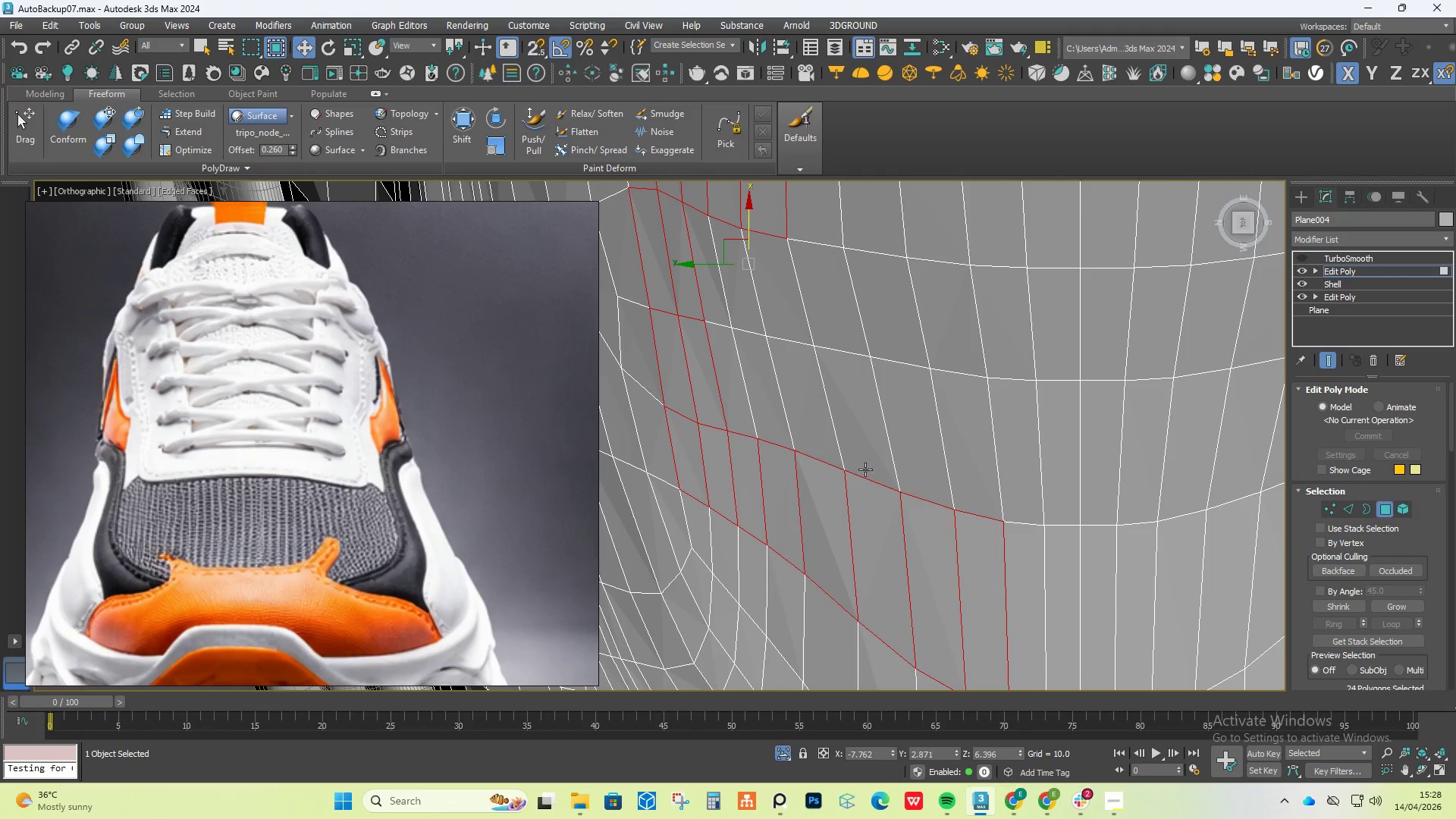 
hold_key(key=ControlLeft, duration=1.5)
left_click([736, 399])
 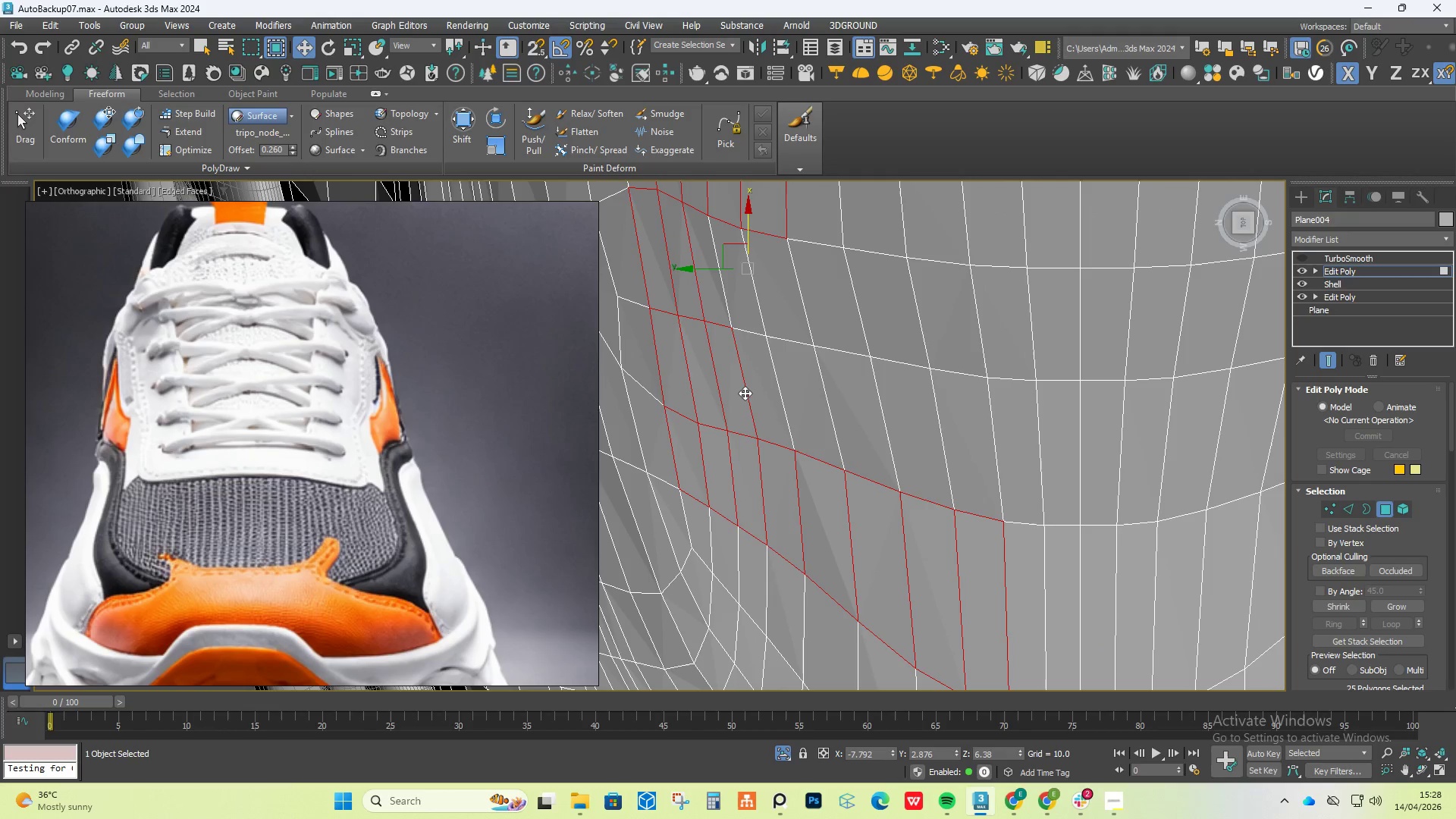 
double_click([745, 393])
 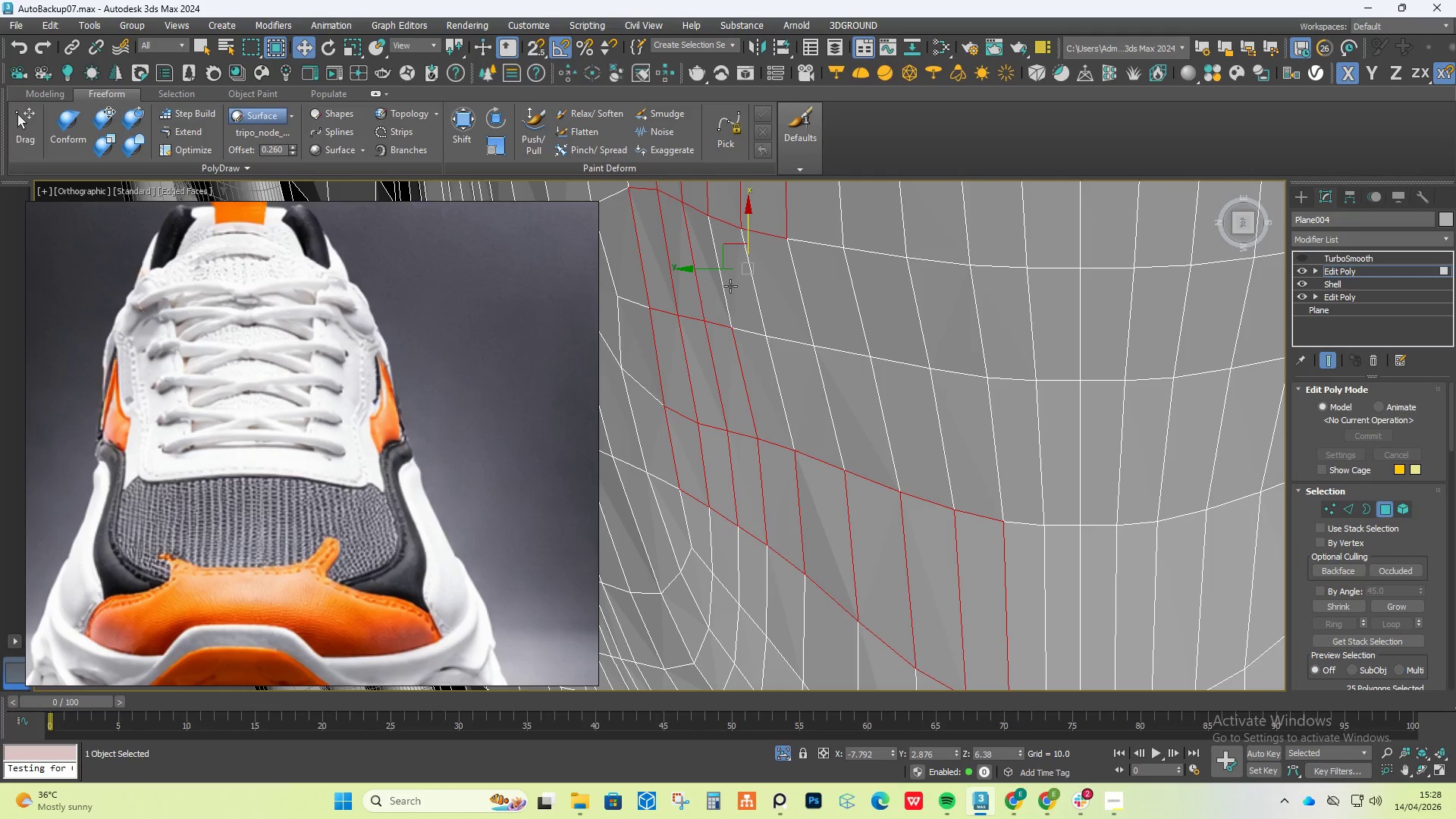 
hold_key(key=ControlLeft, duration=1.52)
left_click([735, 286])
 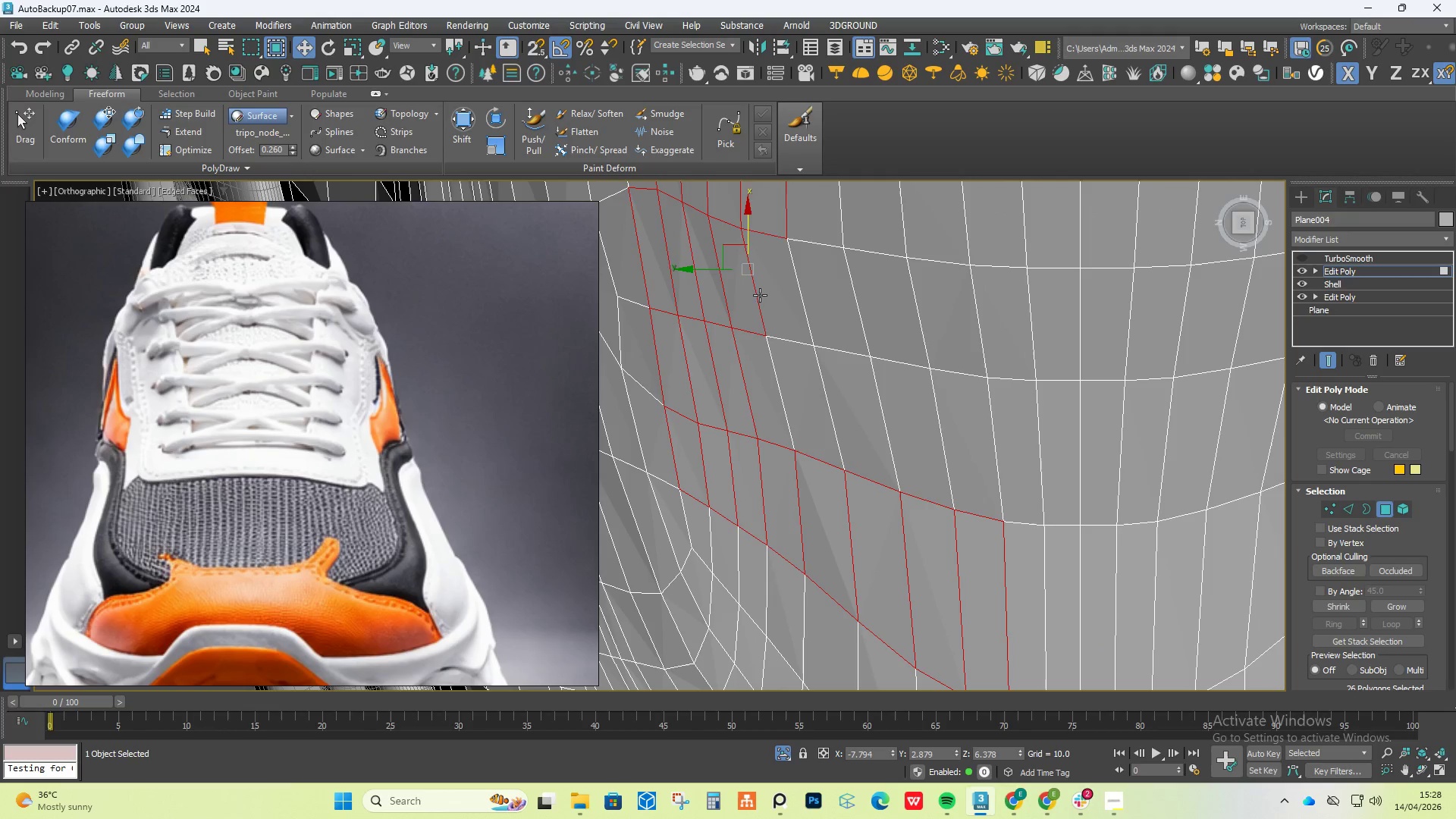 
double_click([764, 294])
 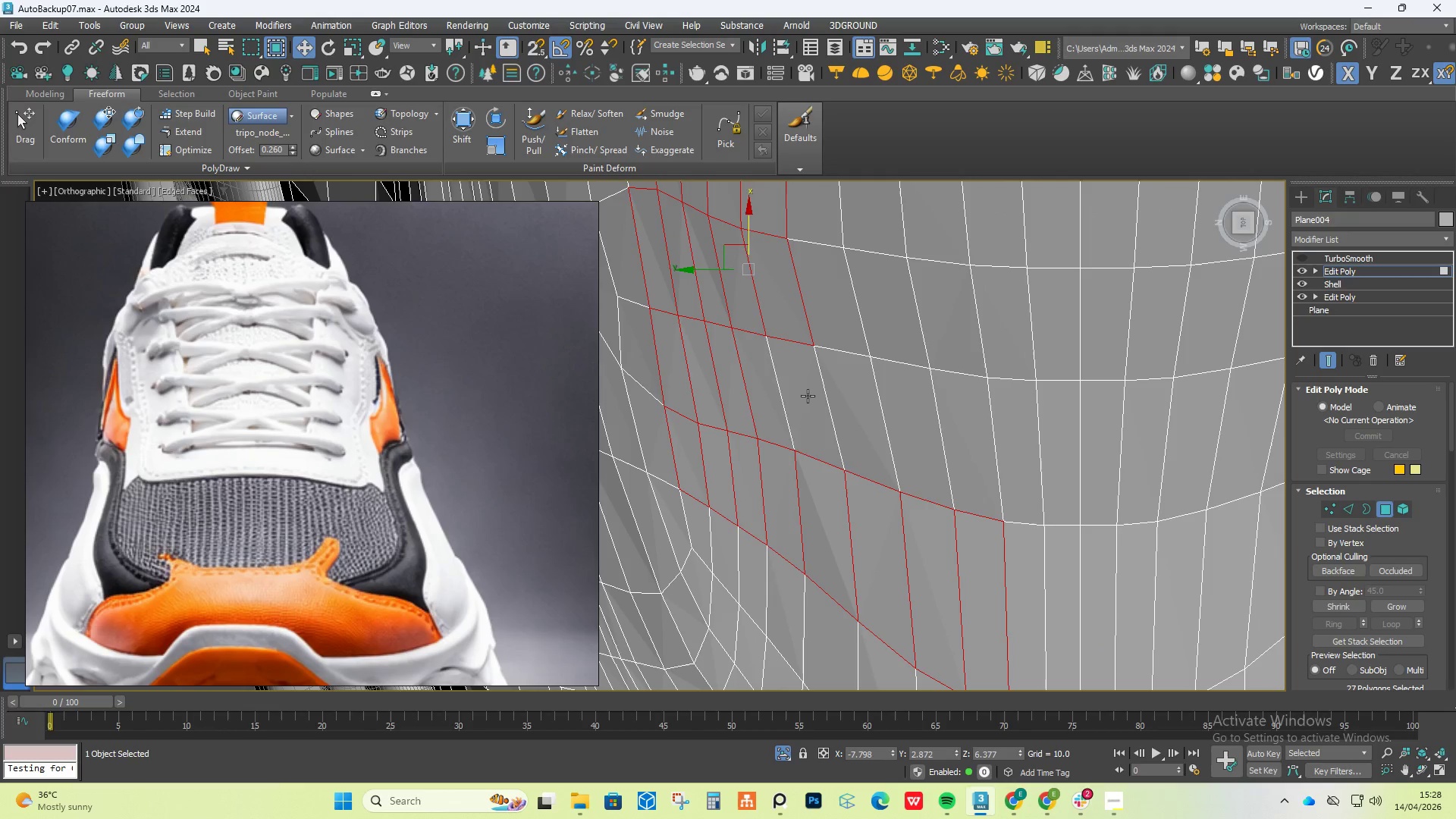 
triple_click([810, 399])
 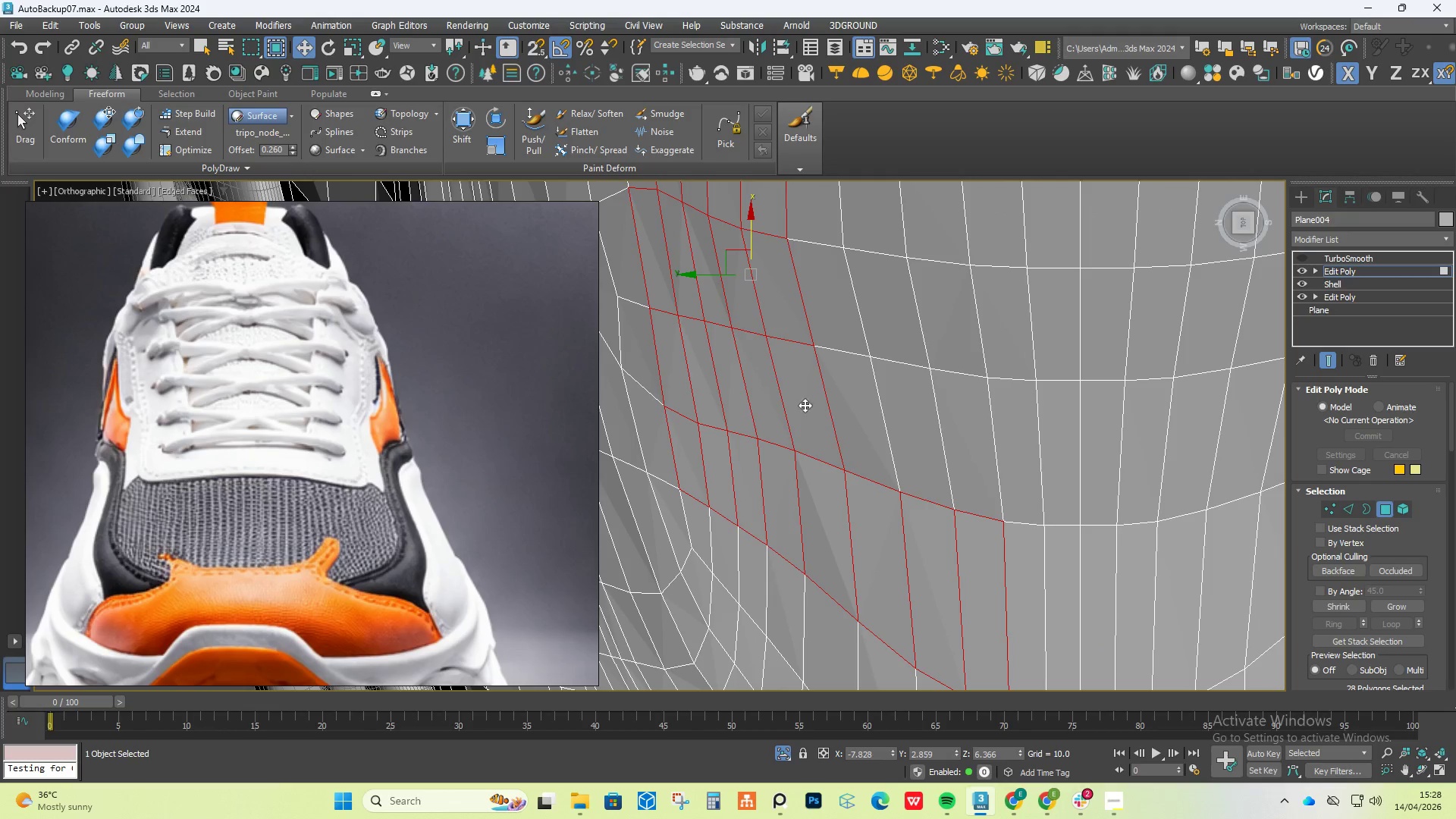 
hold_key(key=ControlLeft, duration=1.51)
left_click([880, 406])
 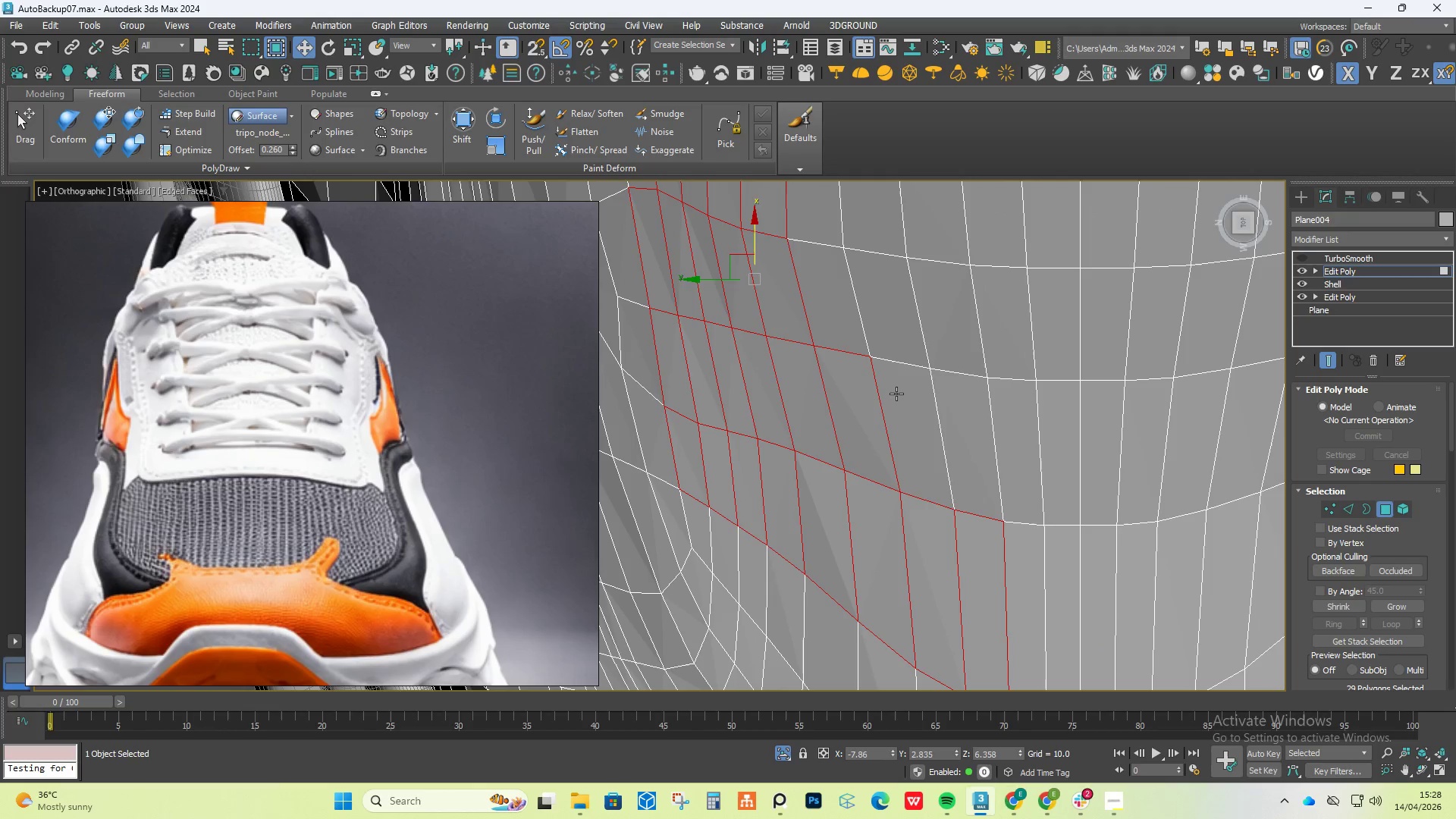 
double_click([896, 394])
 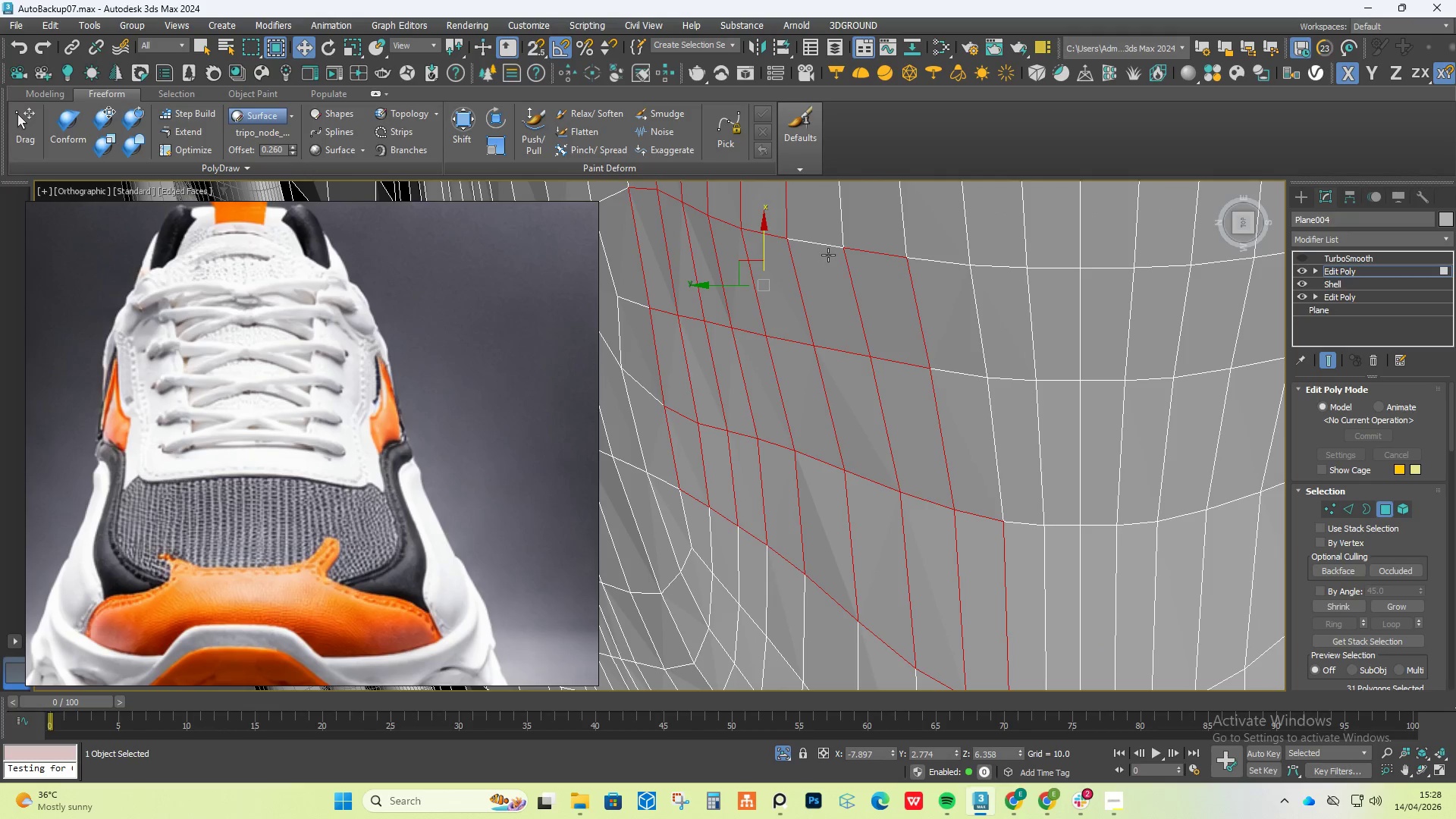 
hold_key(key=ControlLeft, duration=0.31)
 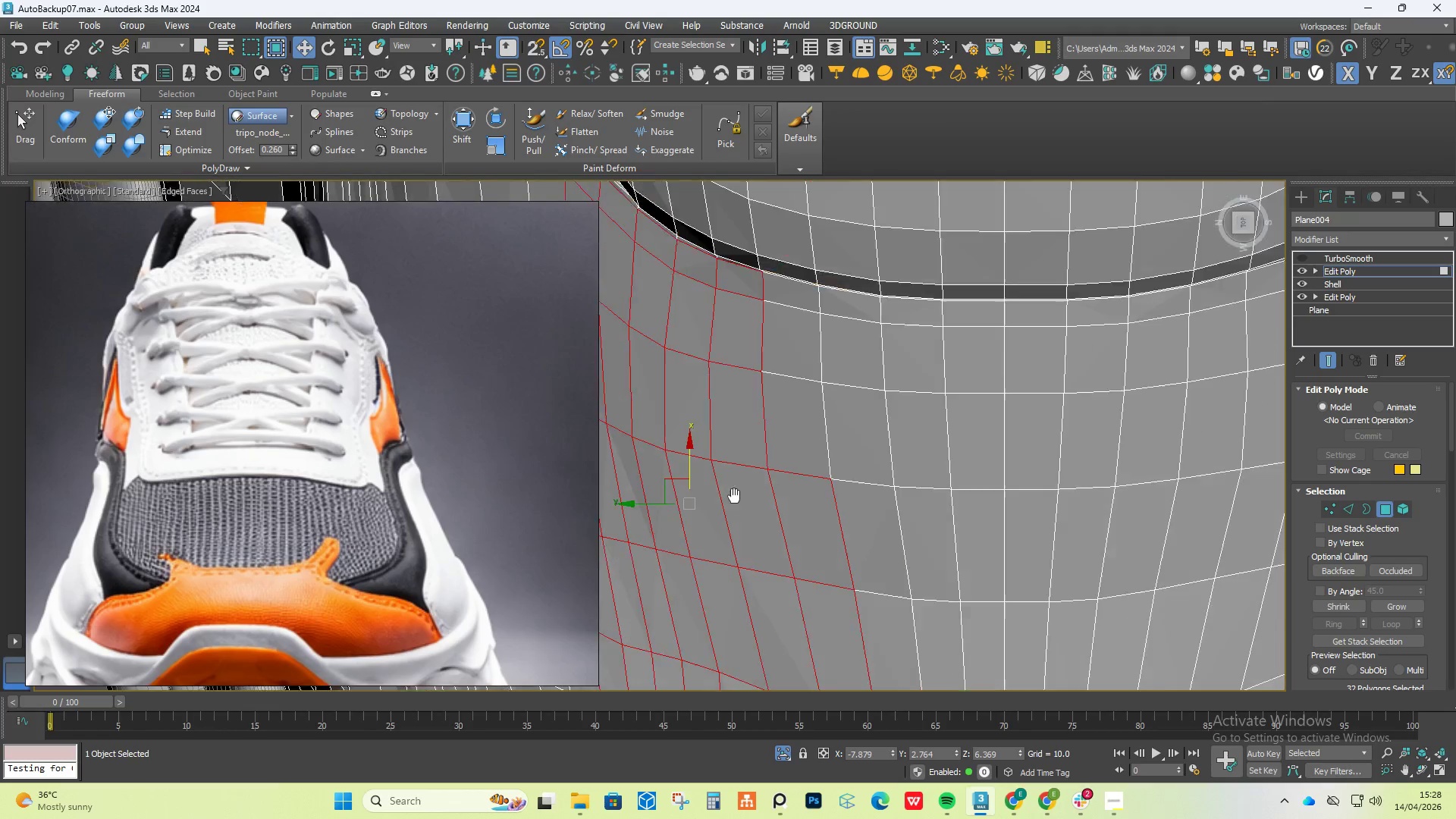 
hold_key(key=ControlLeft, duration=1.5)
 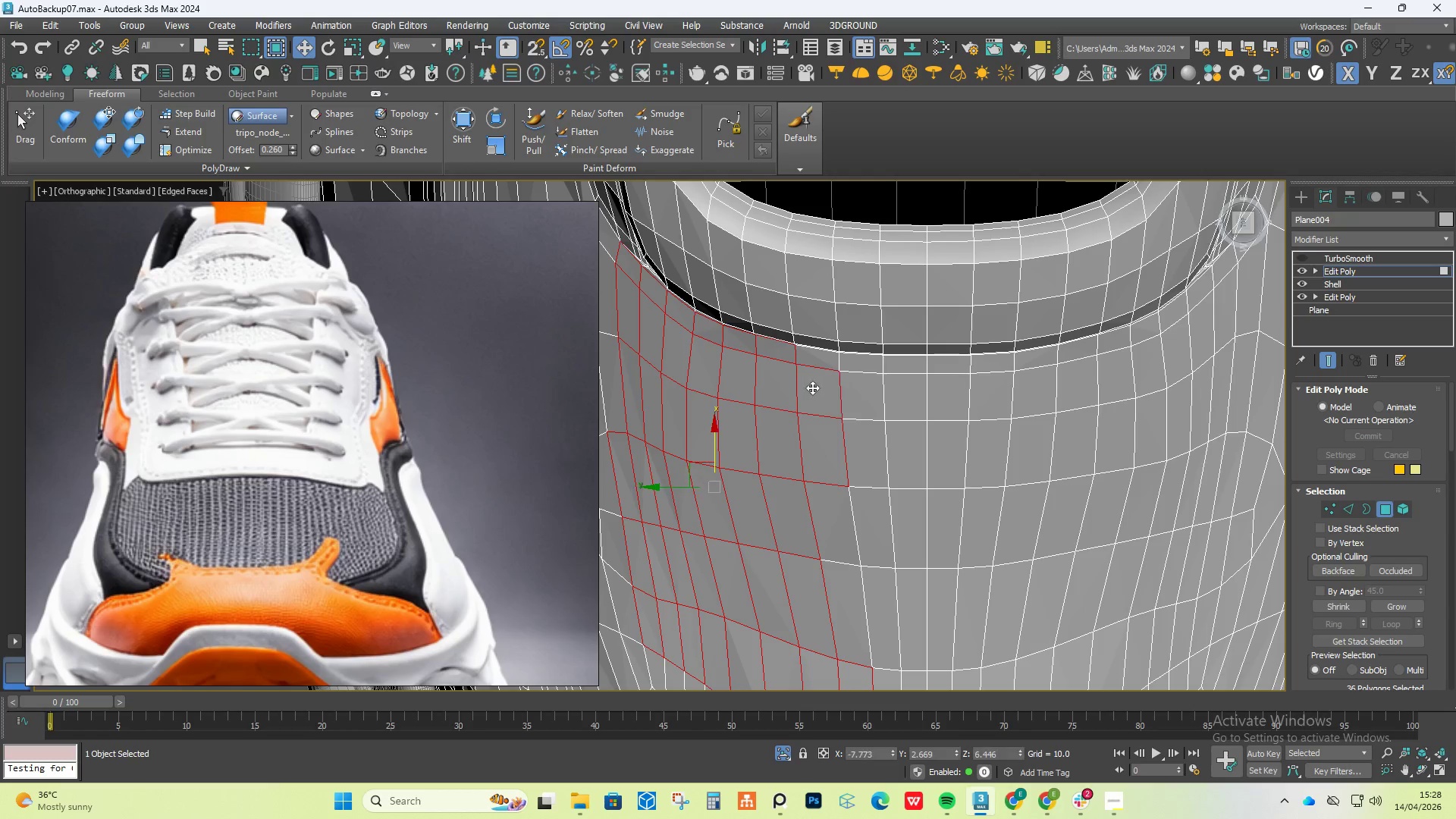 
scroll: coordinate [736, 490], scroll_direction: down, amount: 1.0
 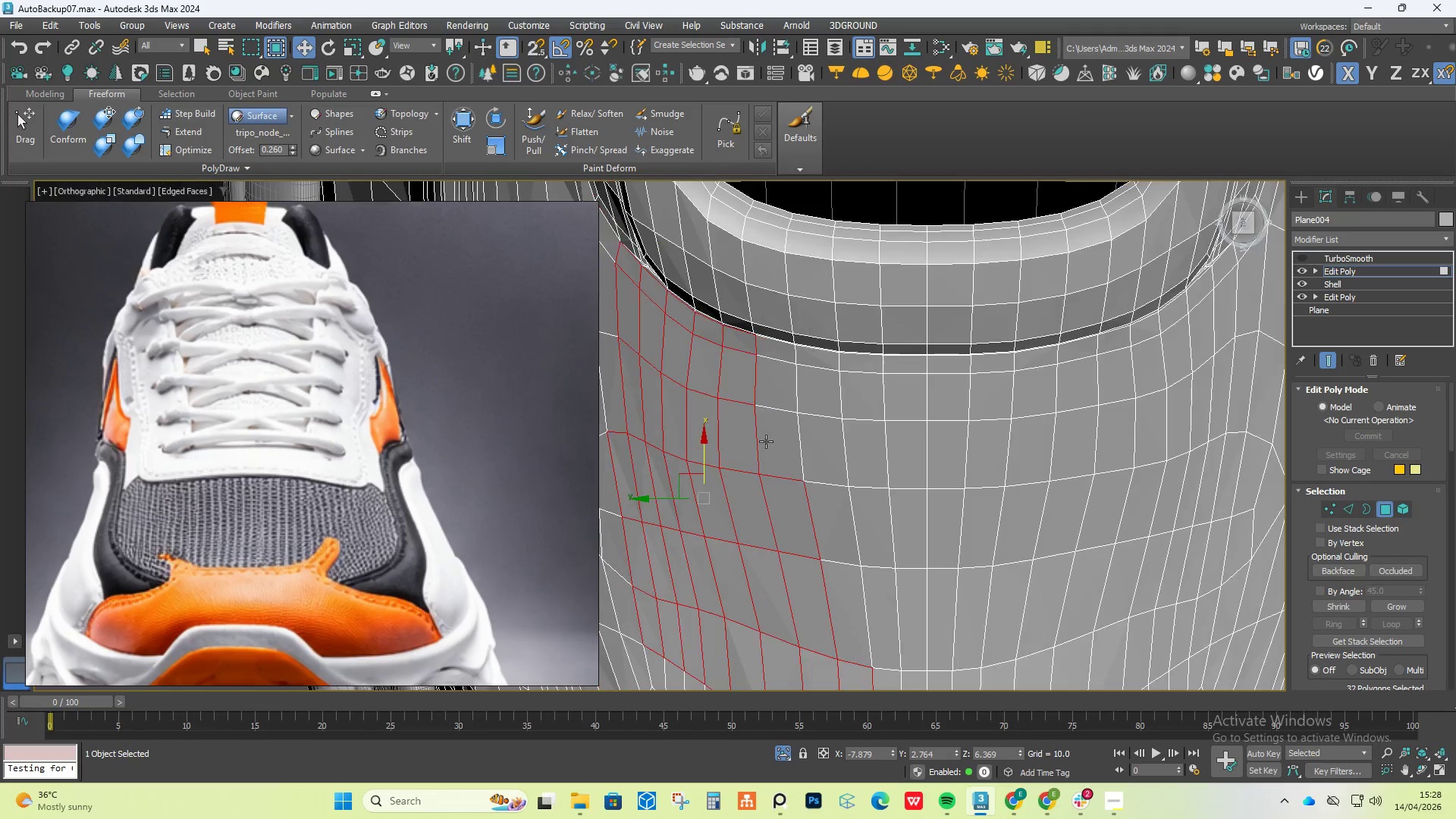 
left_click([787, 349])
 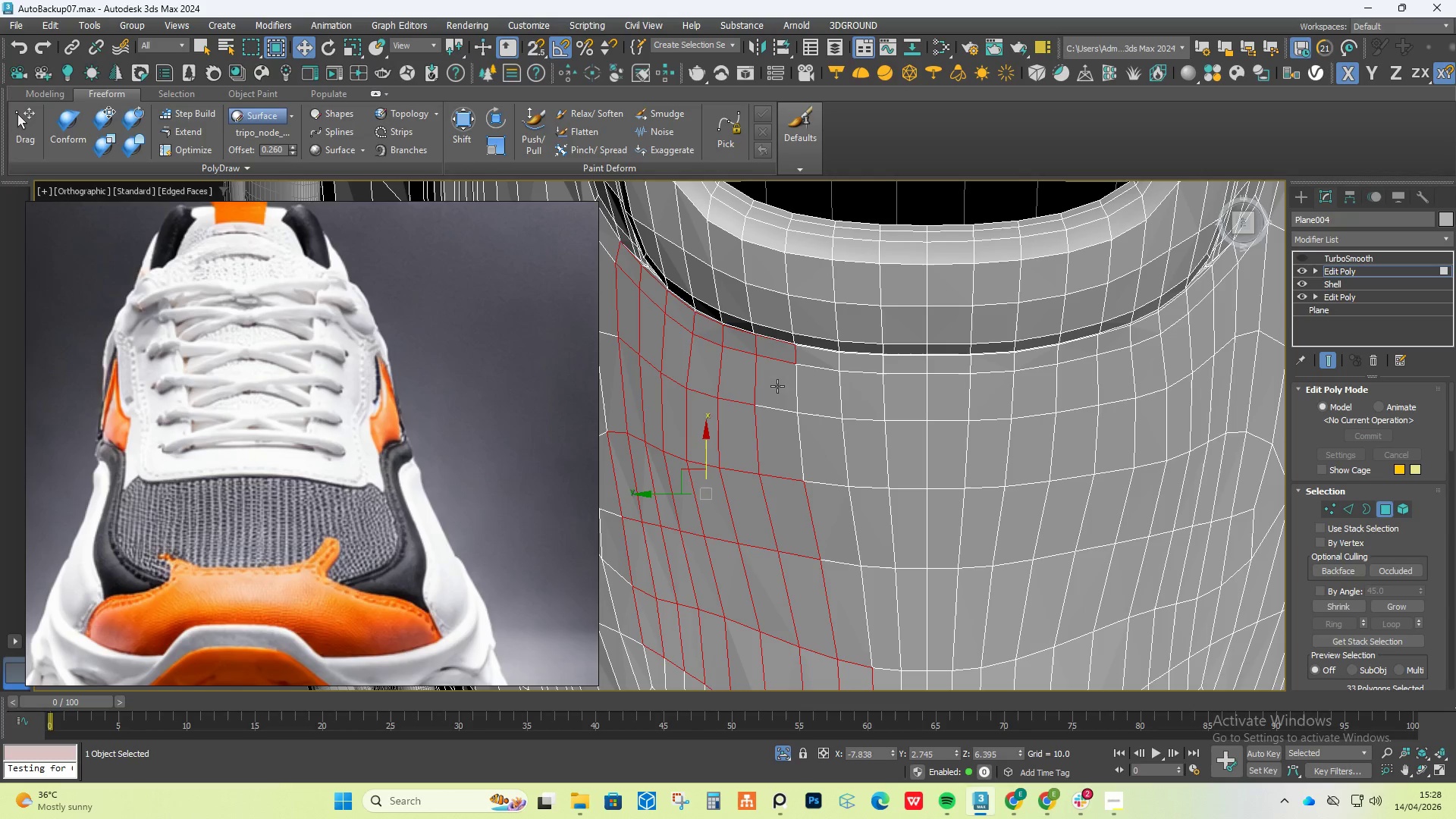 
double_click([777, 388])
 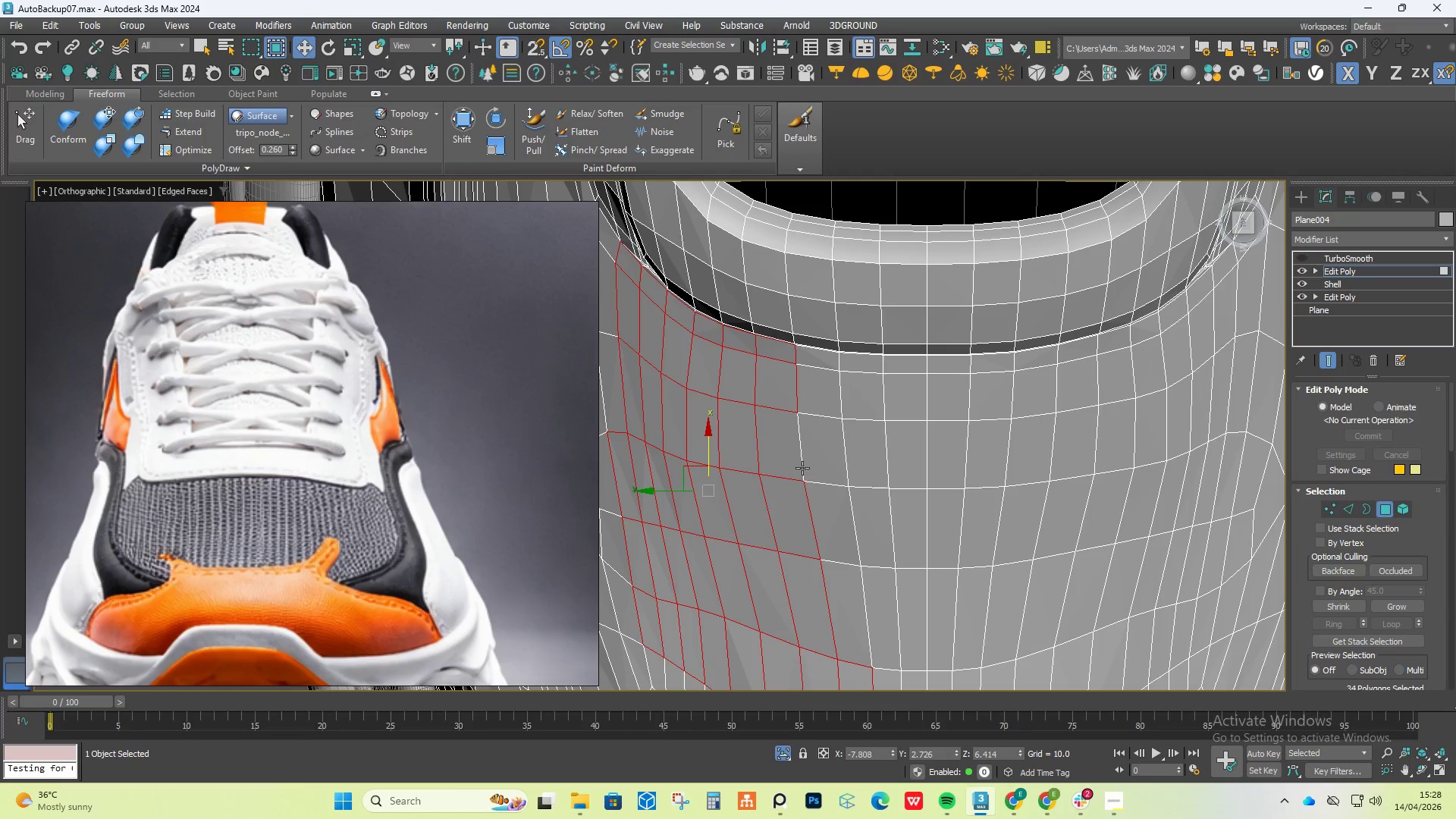 
triple_click([806, 469])
 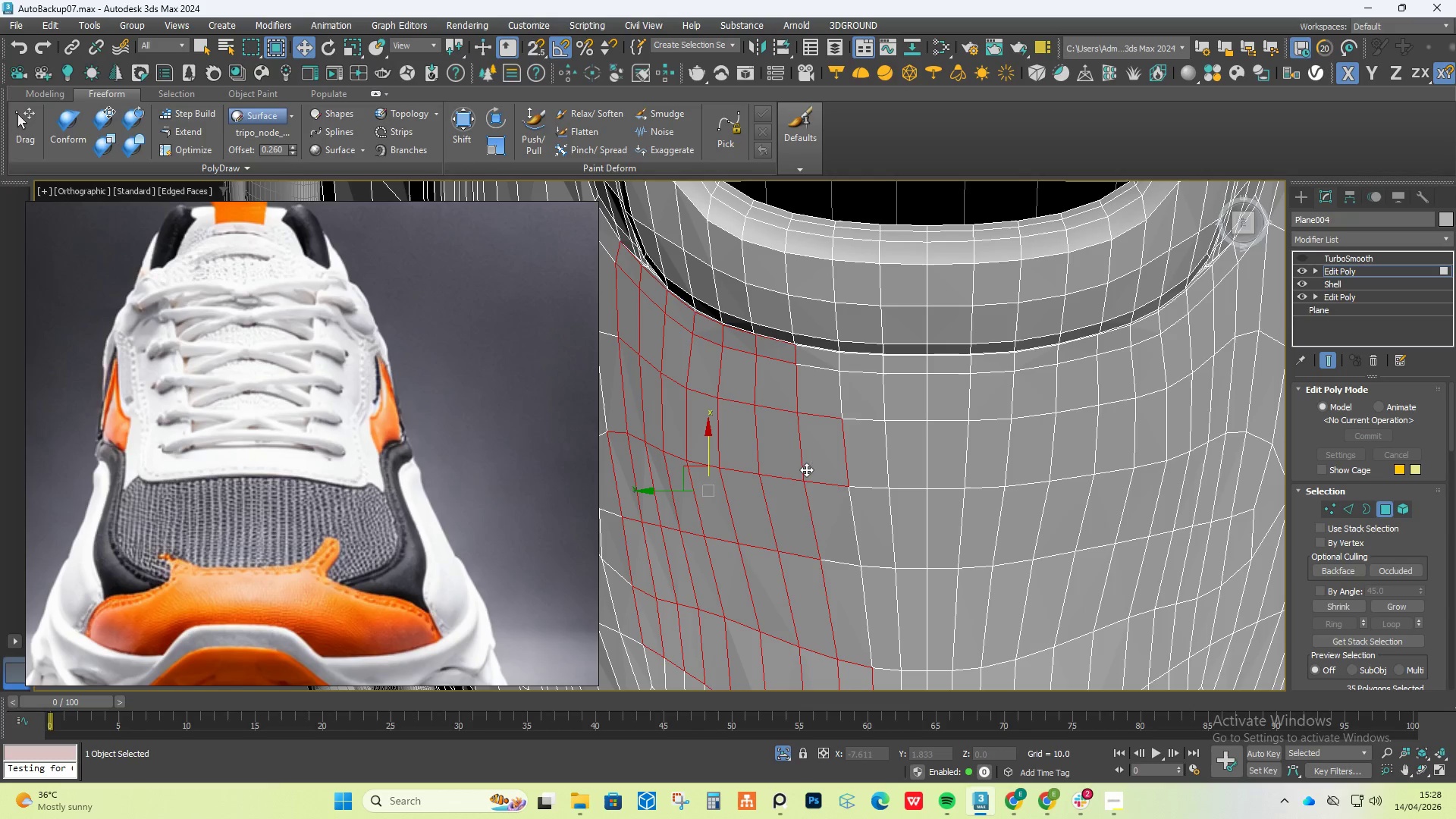 
hold_key(key=ControlLeft, duration=1.52)
triple_click([812, 388])
 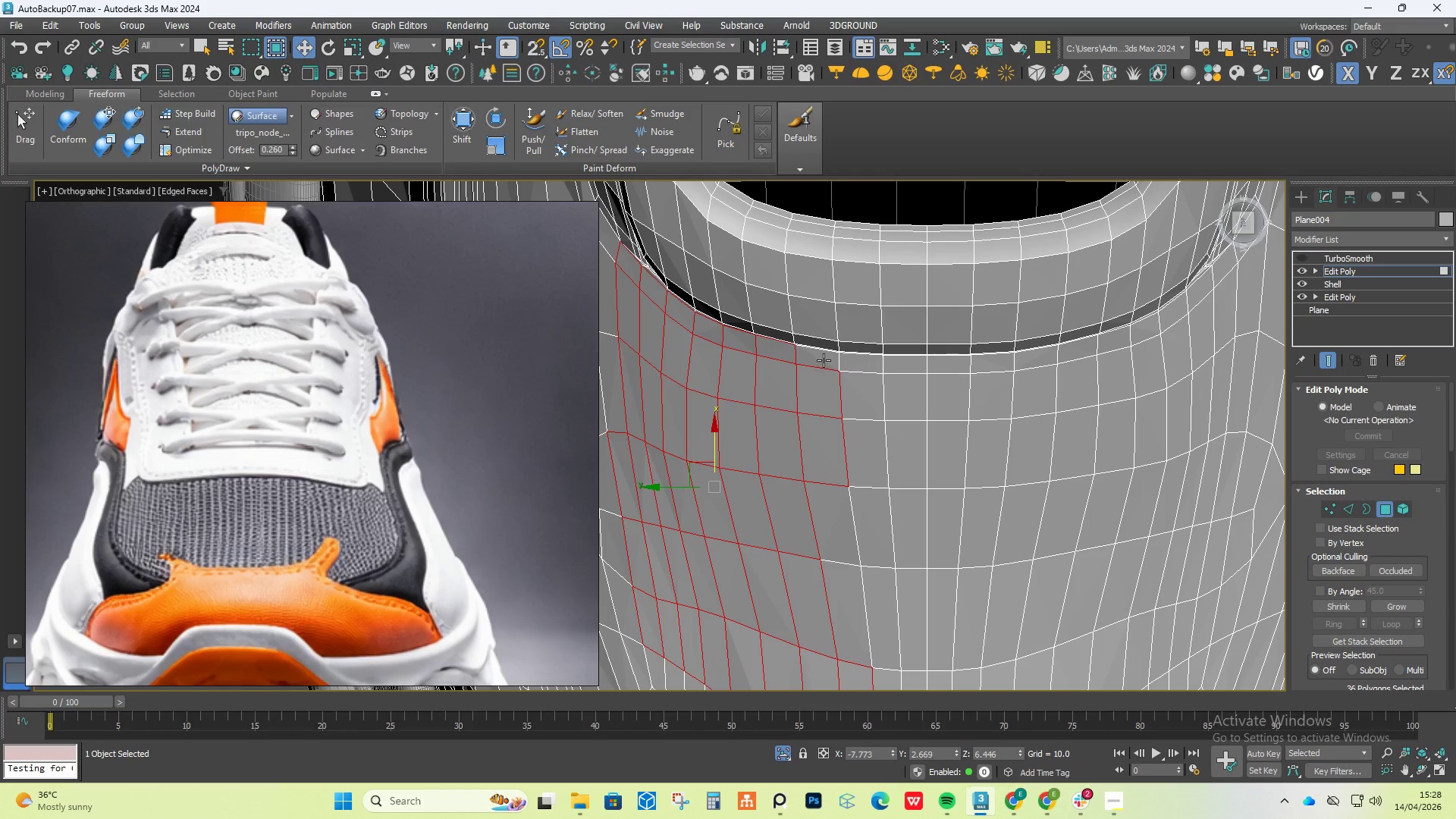 
triple_click([824, 359])
 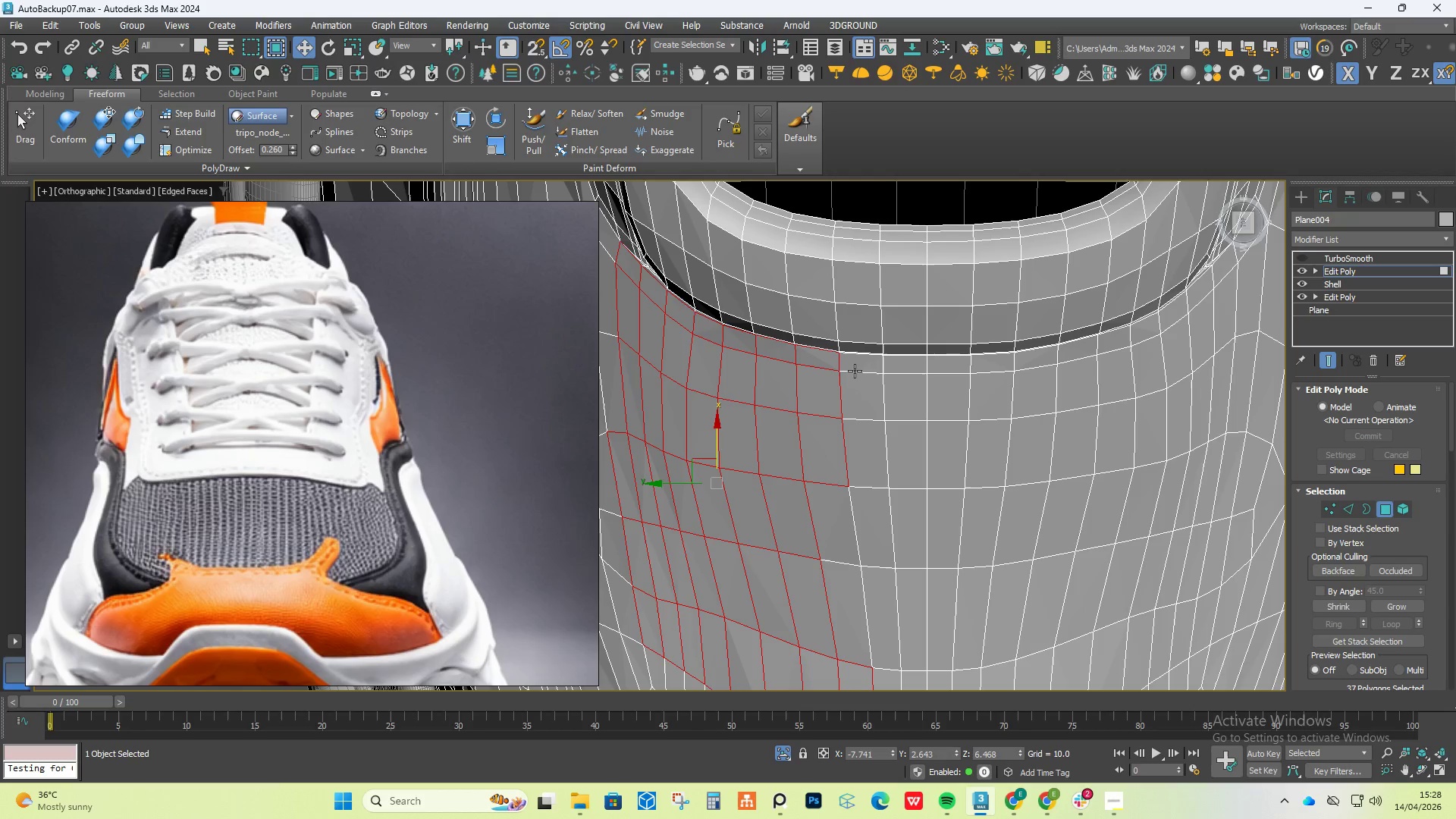 
left_click([855, 367])
 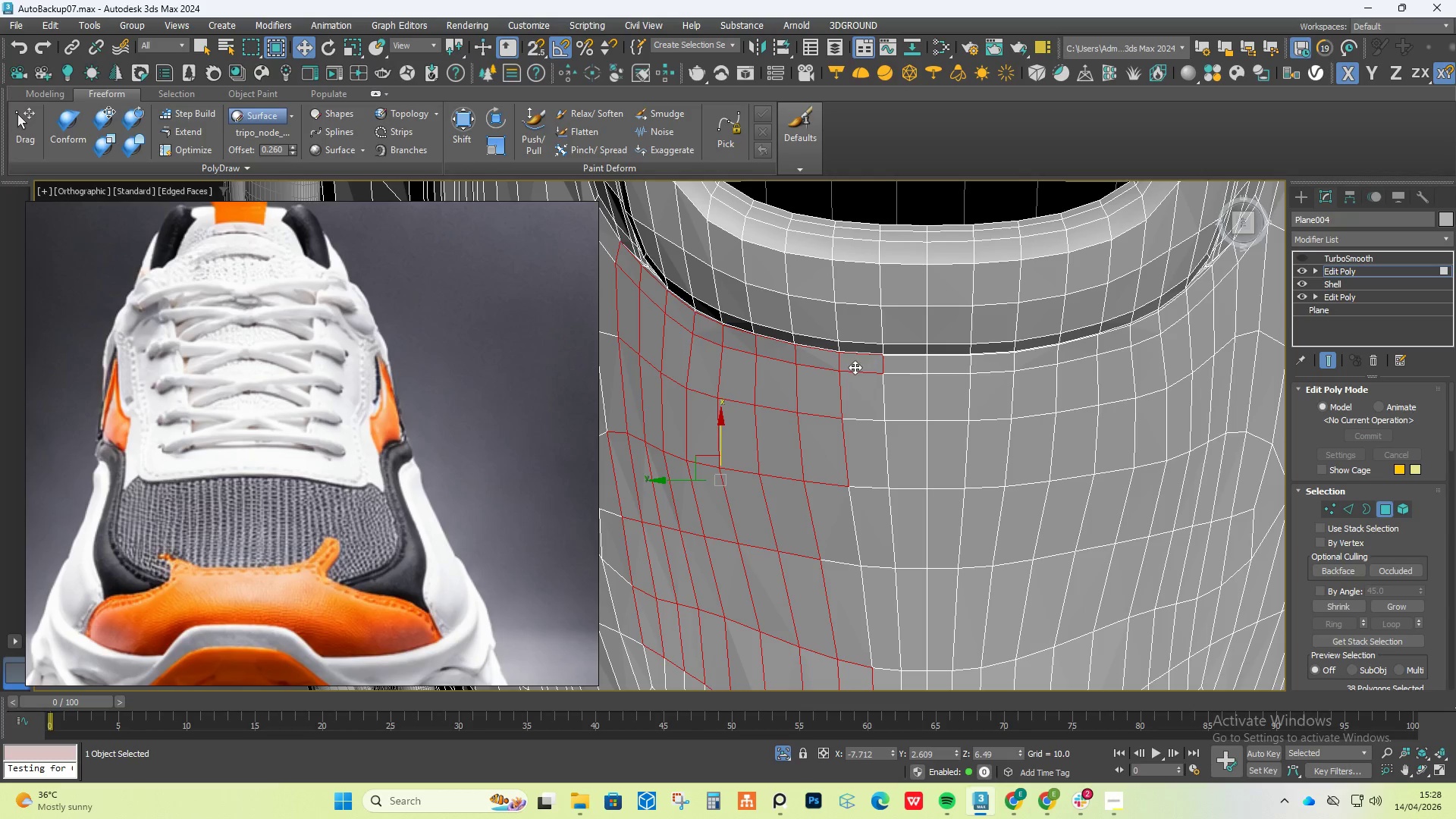 
hold_key(key=ControlLeft, duration=1.51)
left_click([872, 428])
 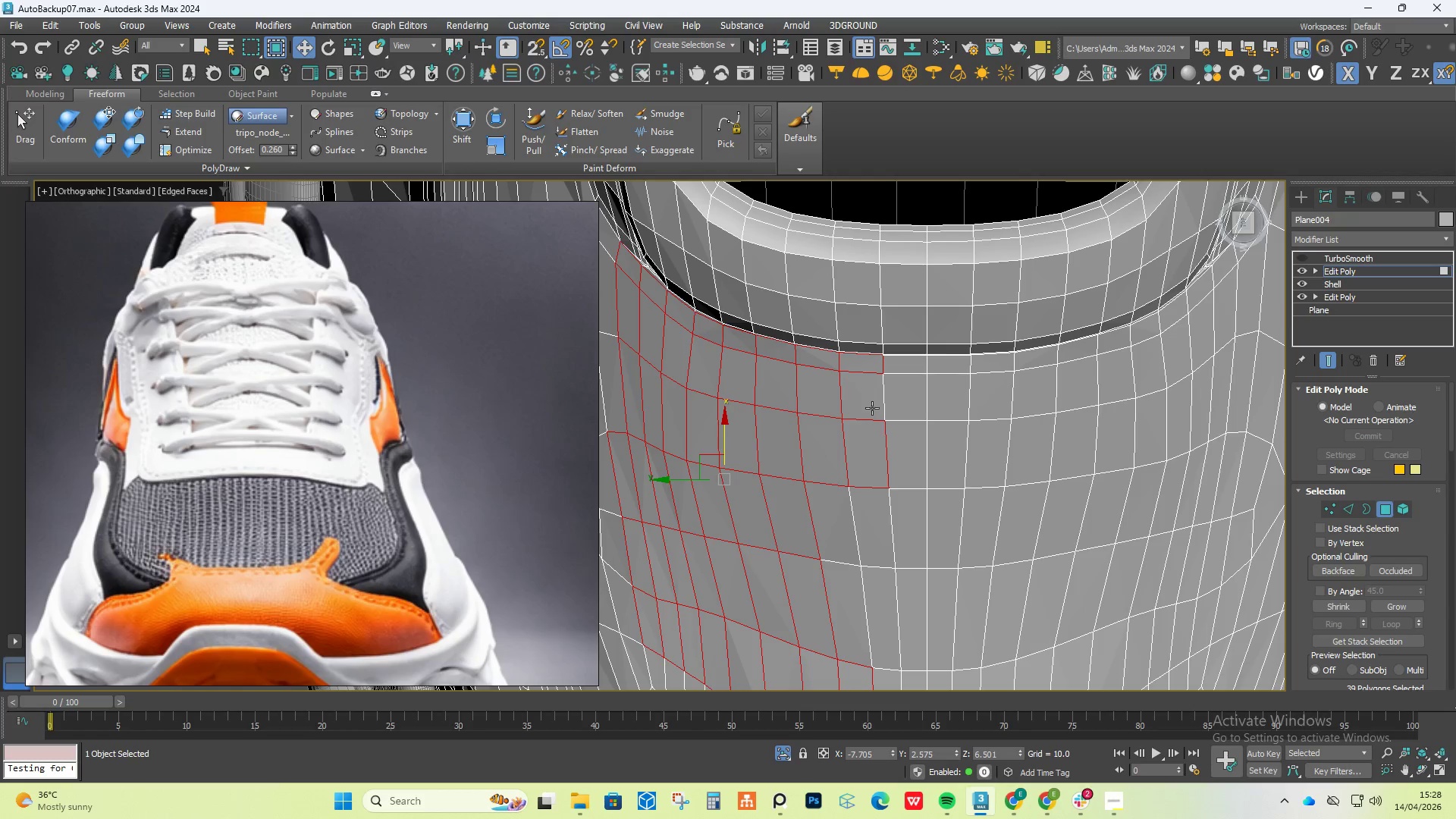 
double_click([871, 405])
 